 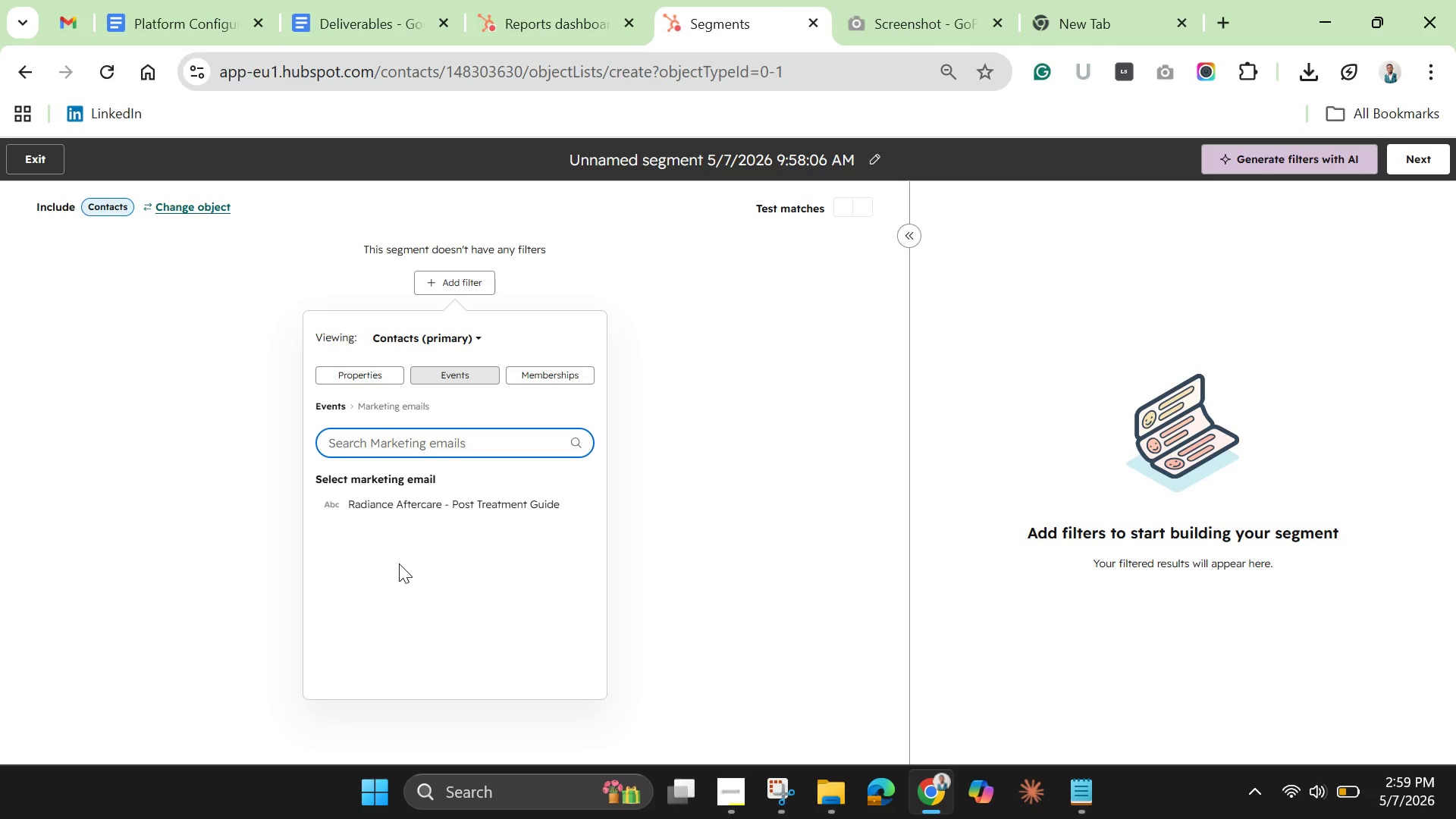 
left_click([544, 374])
 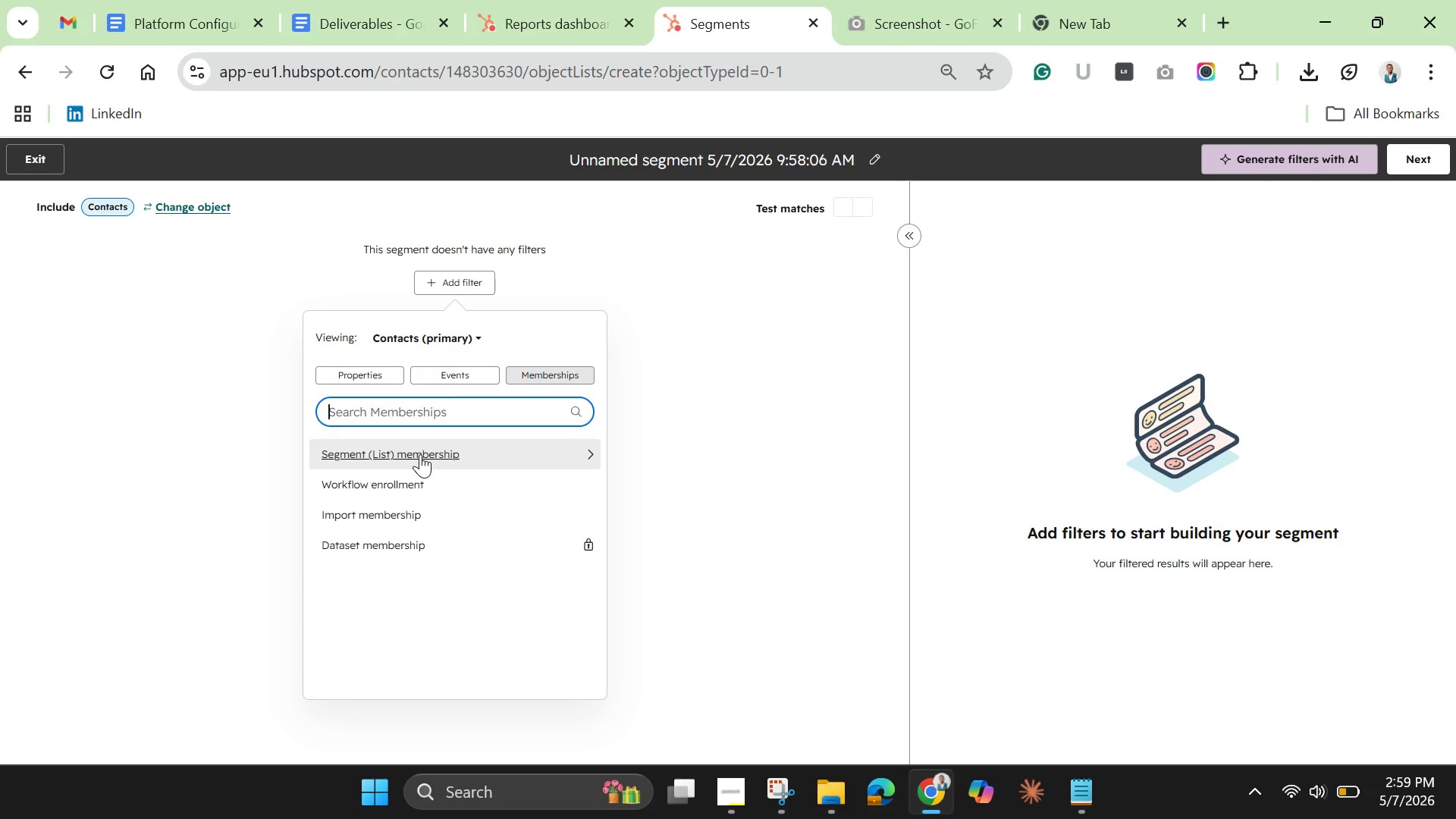 
wait(5.94)
 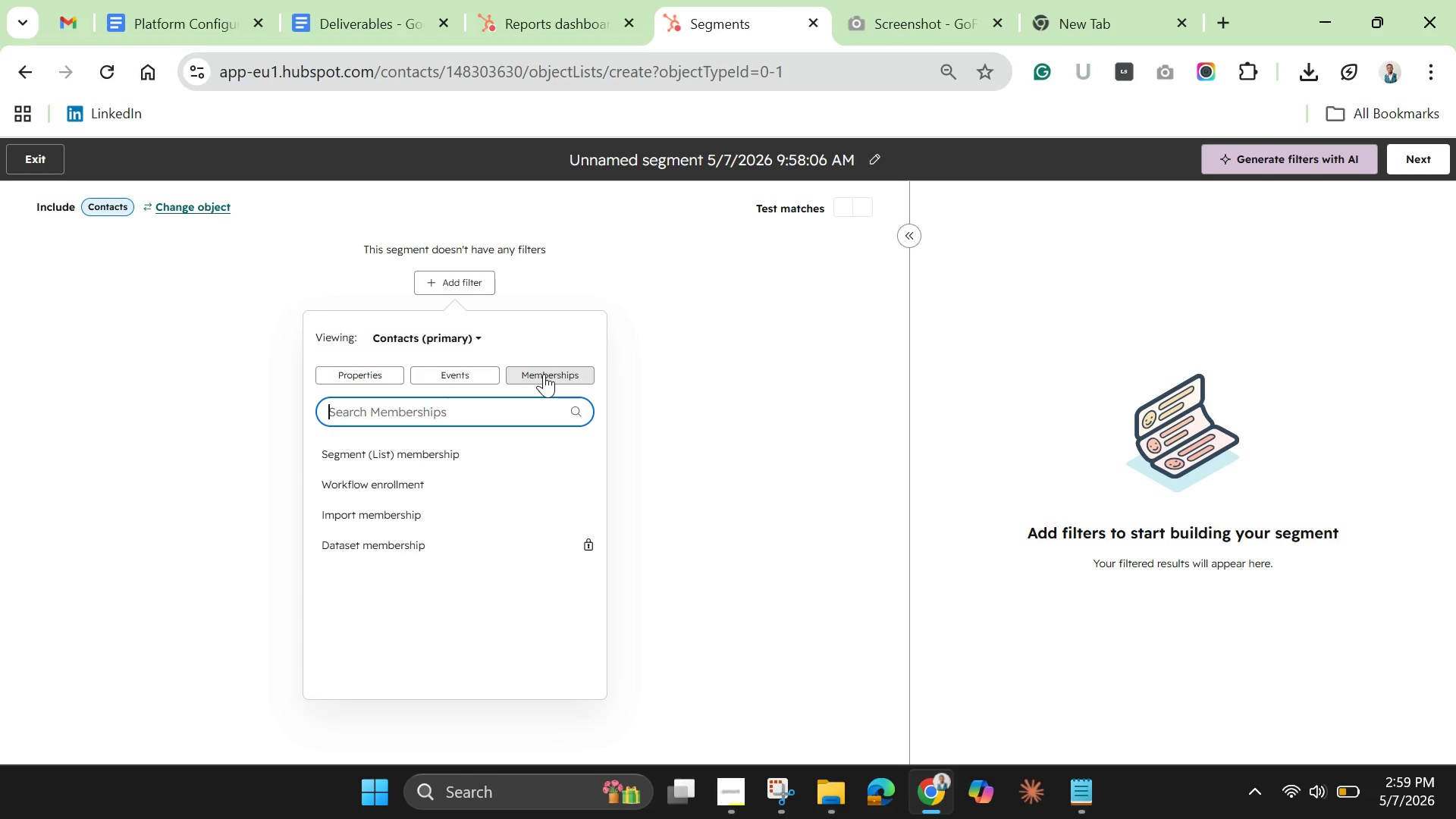 
left_click([394, 512])
 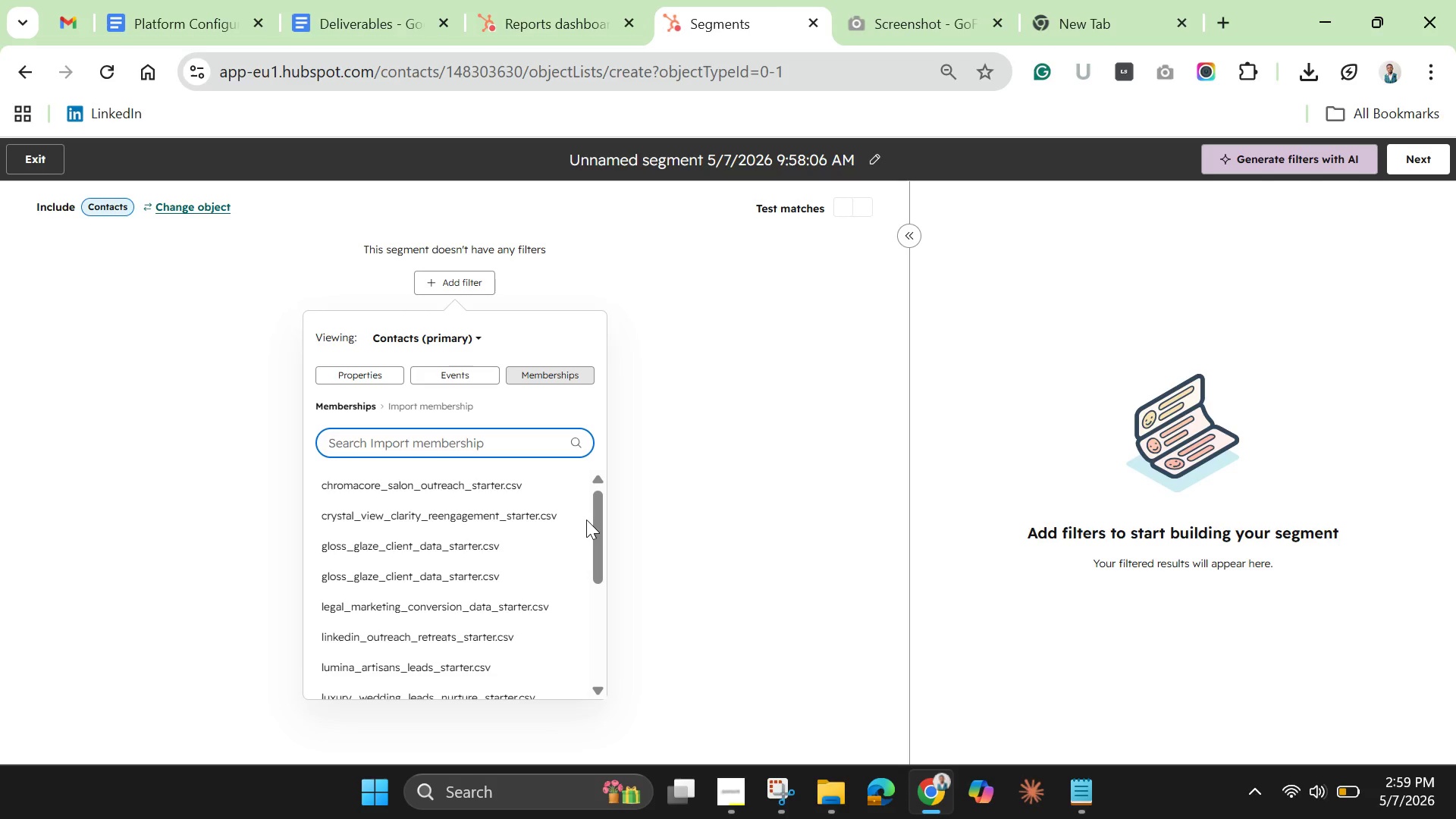 
wait(5.3)
 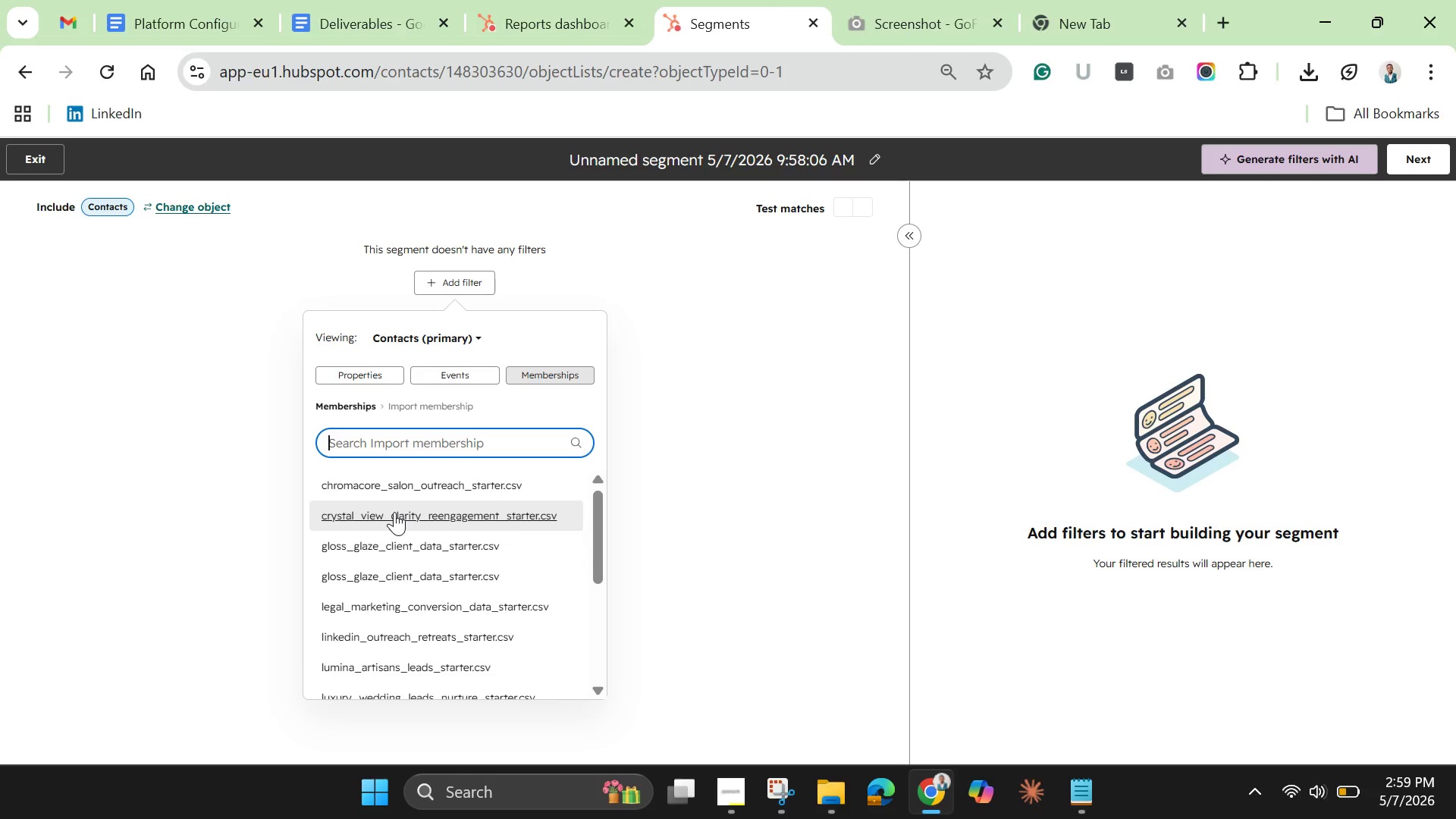 
left_click_drag(start_coordinate=[594, 526], to_coordinate=[594, 560])
 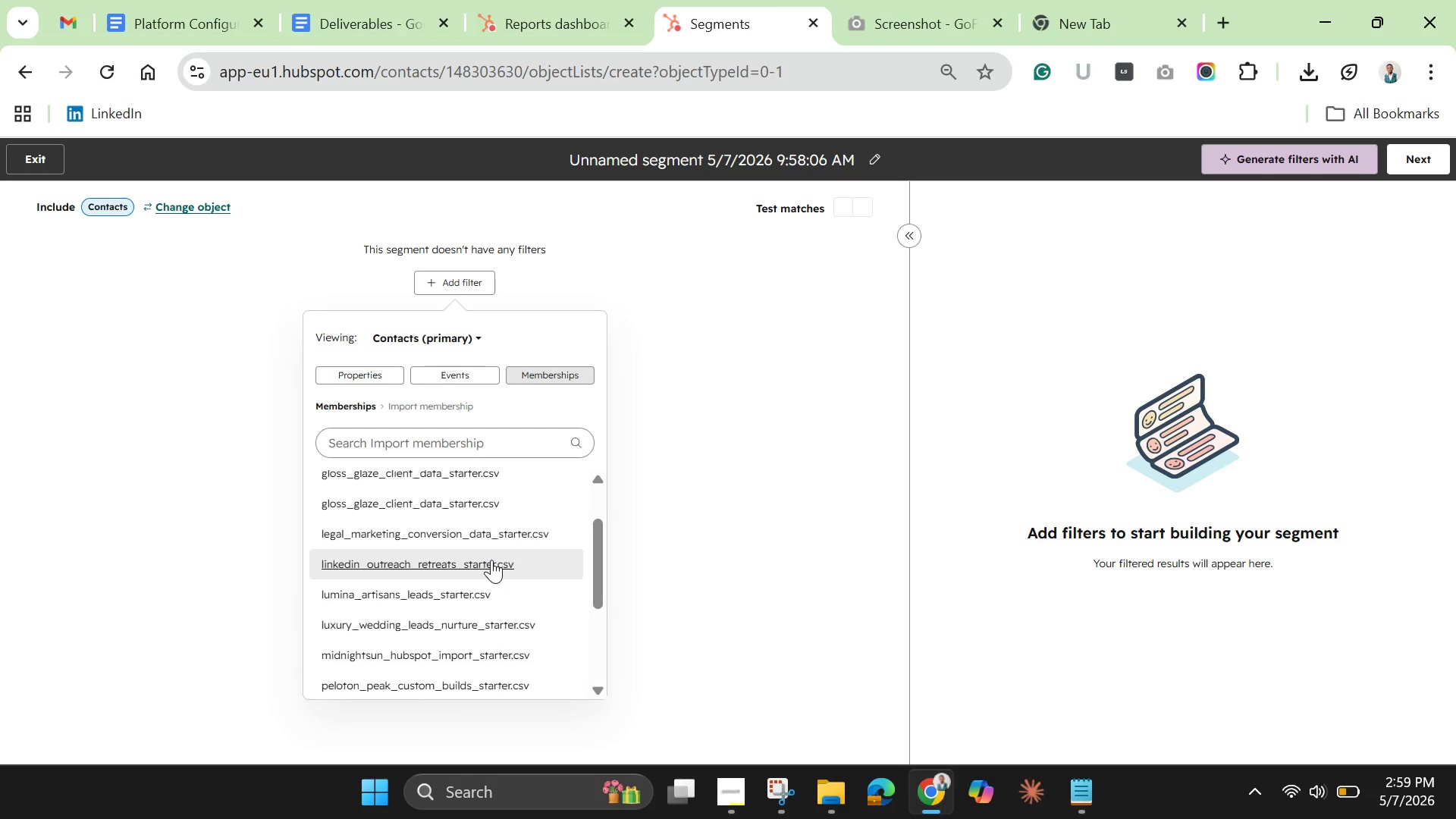 
left_click([491, 560])
 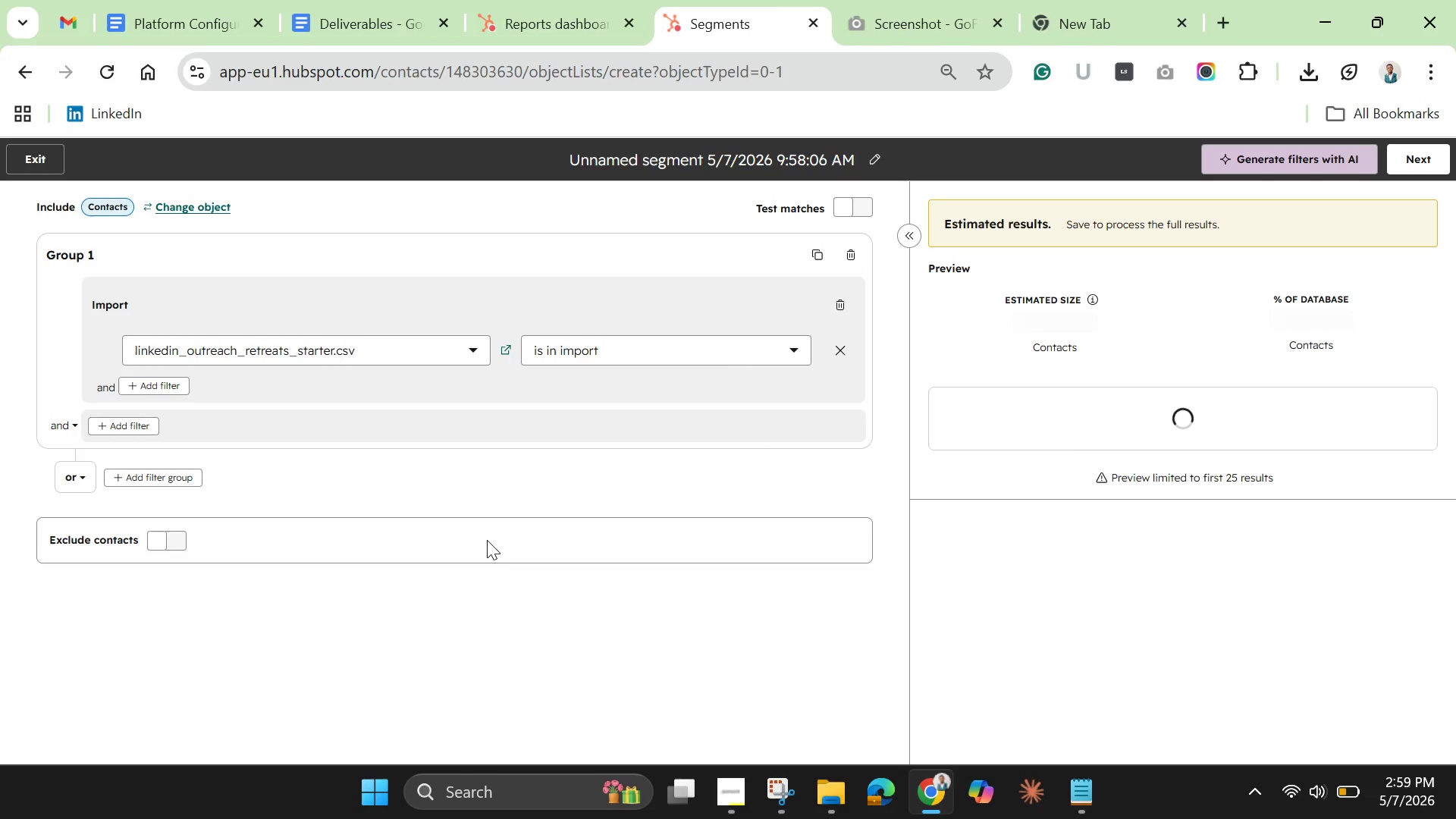 
wait(12.91)
 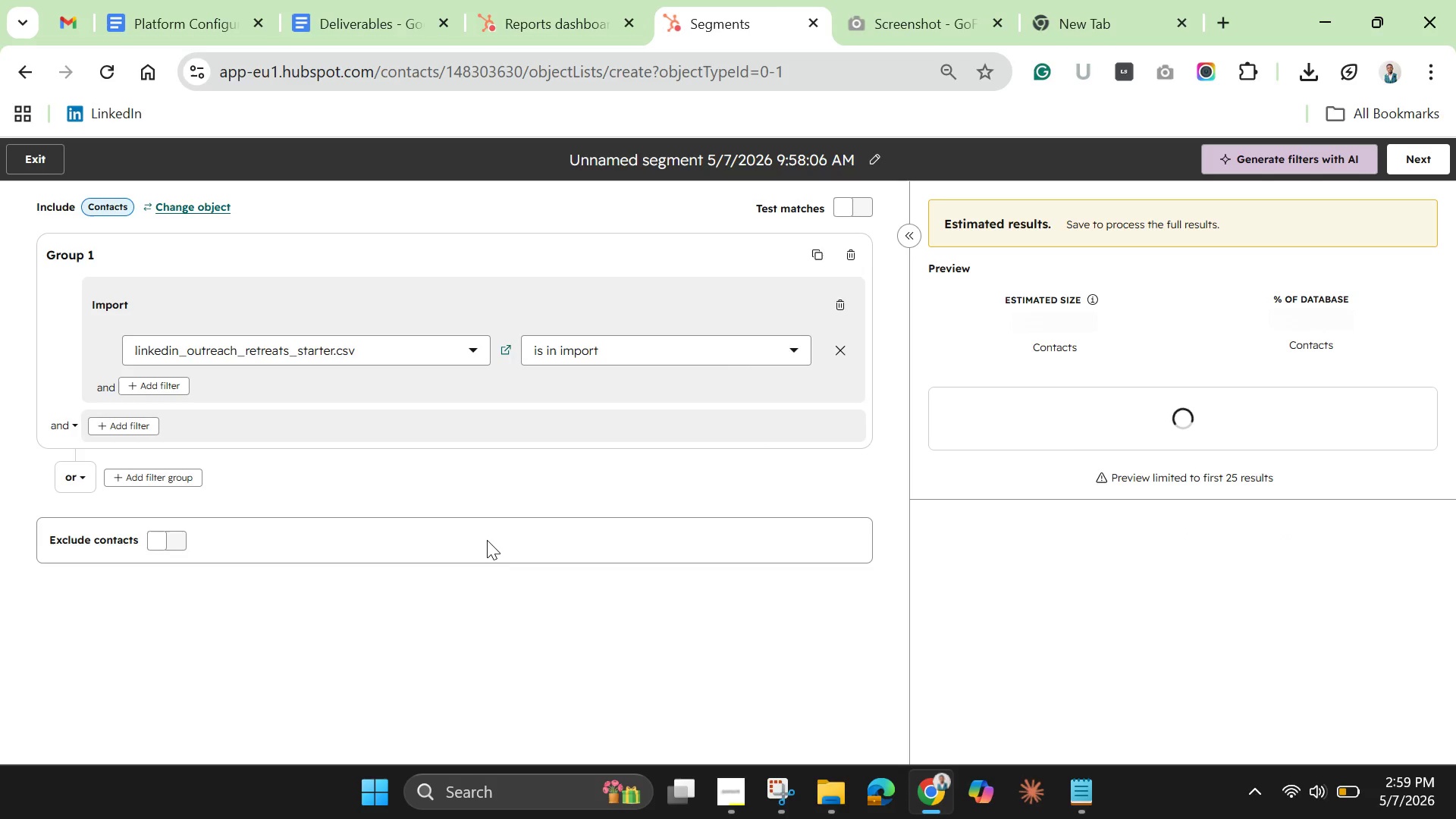 
left_click([145, 385])
 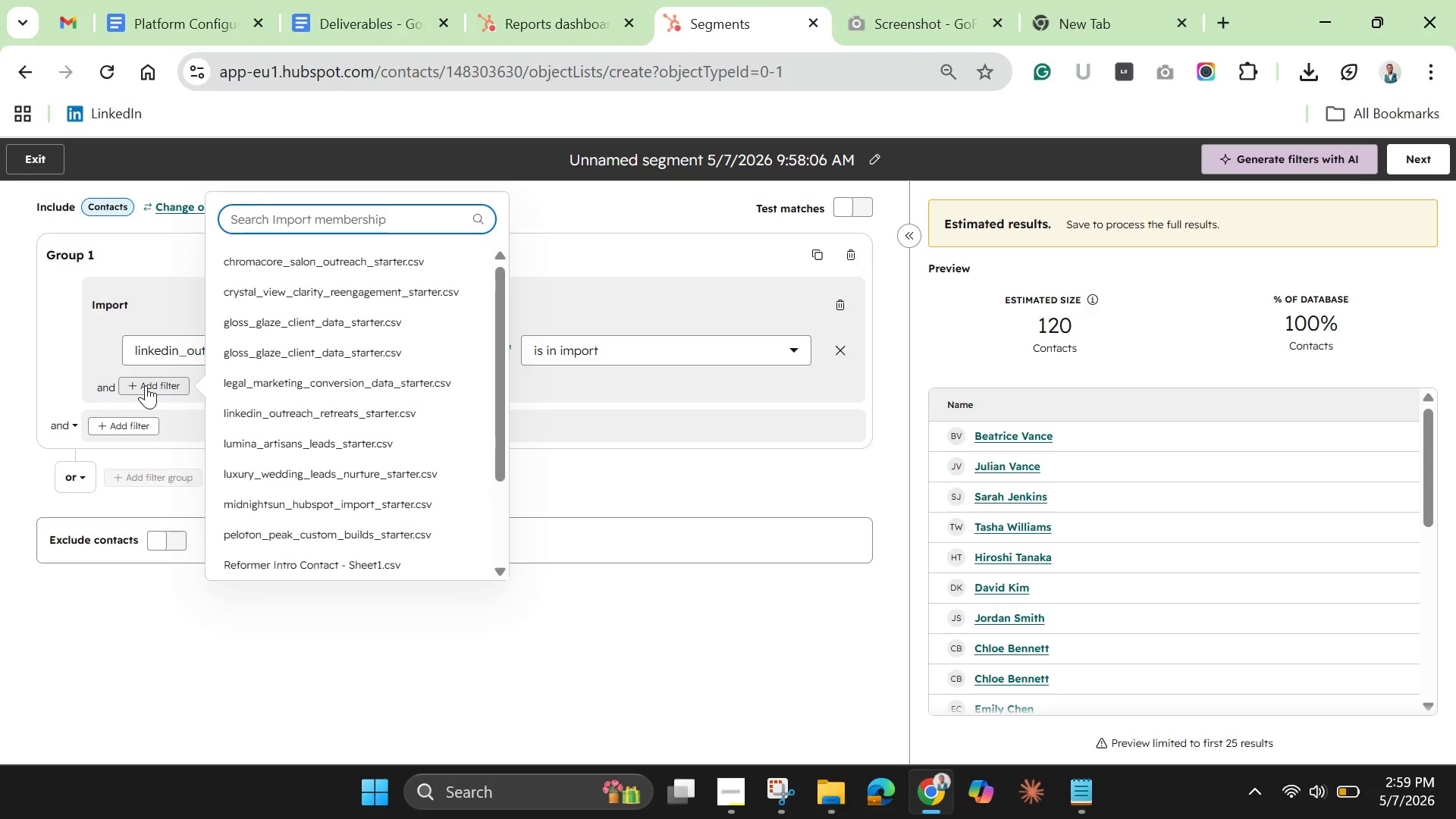 
wait(5.36)
 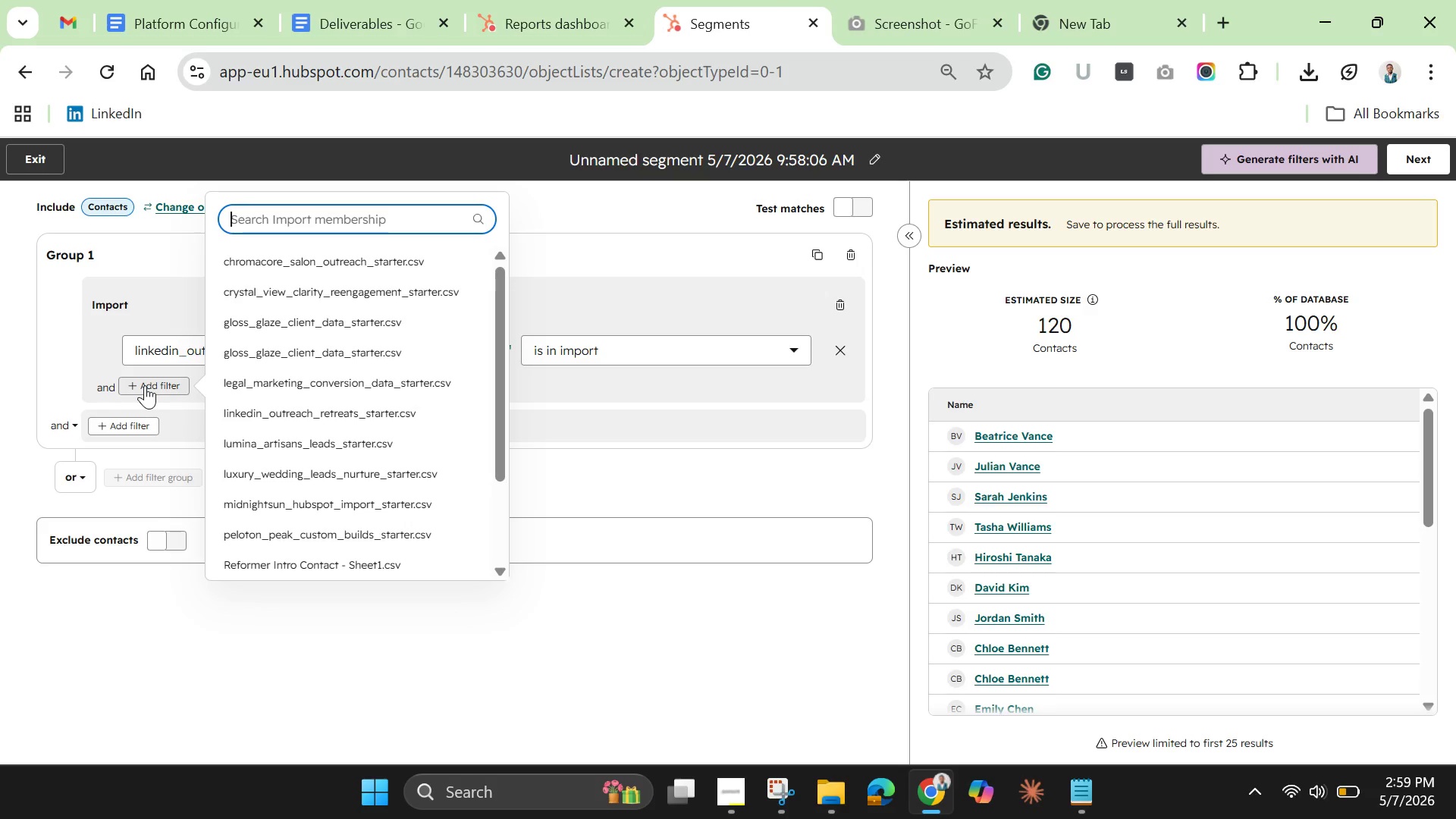 
scroll: coordinate [145, 350], scroll_direction: up, amount: 4.0
 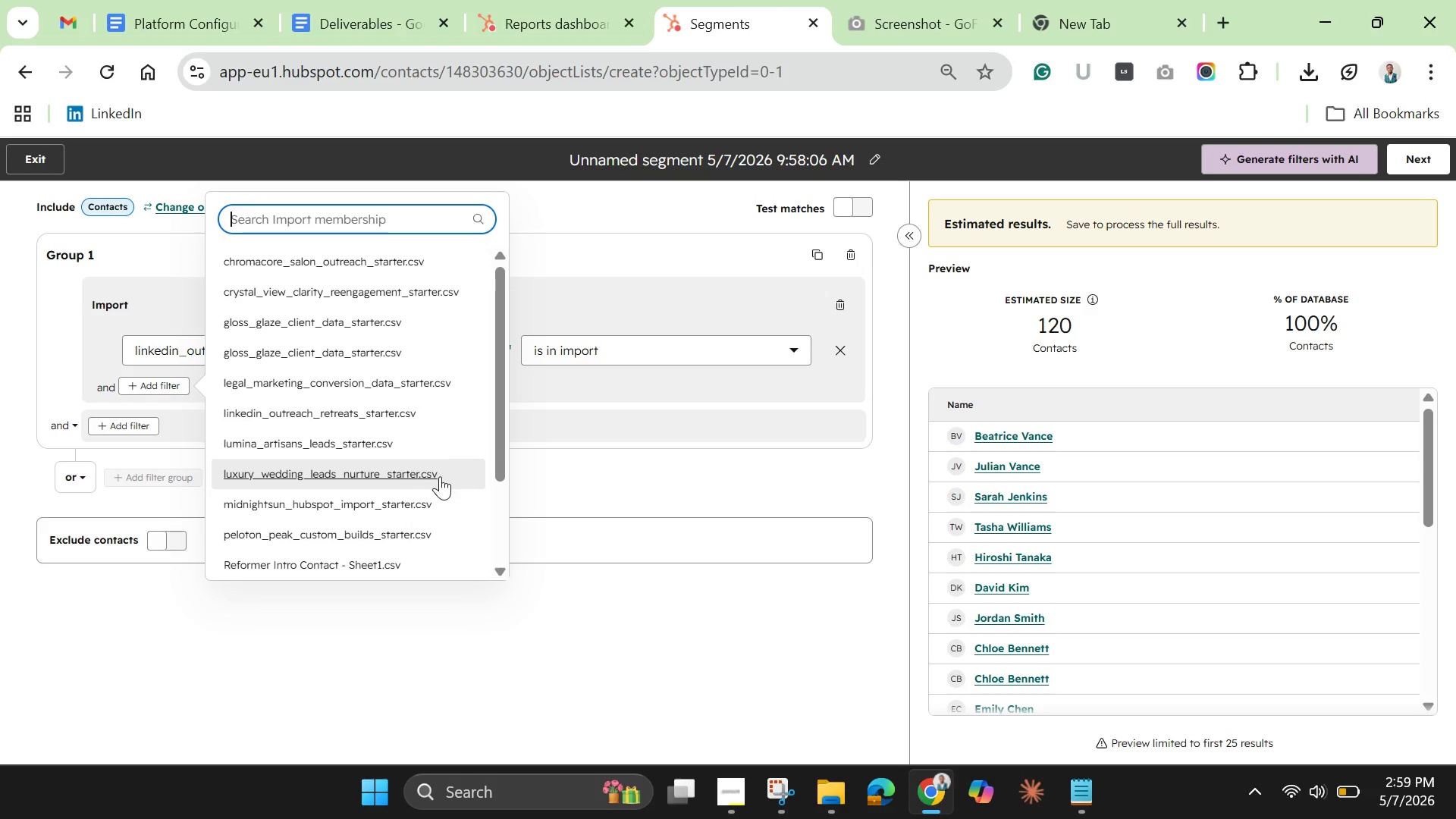 
scroll: coordinate [445, 489], scroll_direction: down, amount: 15.0
 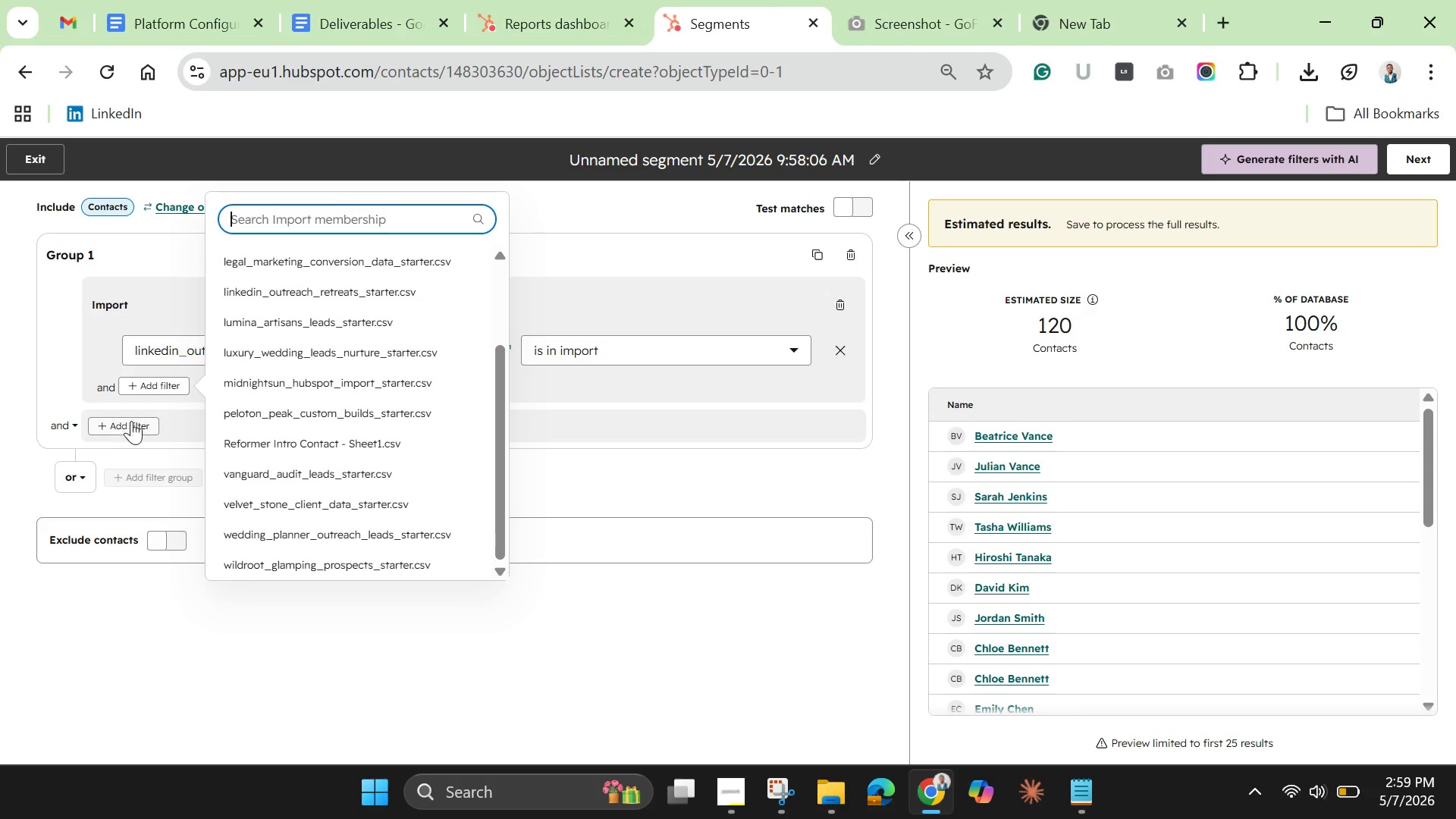 
left_click([133, 425])
 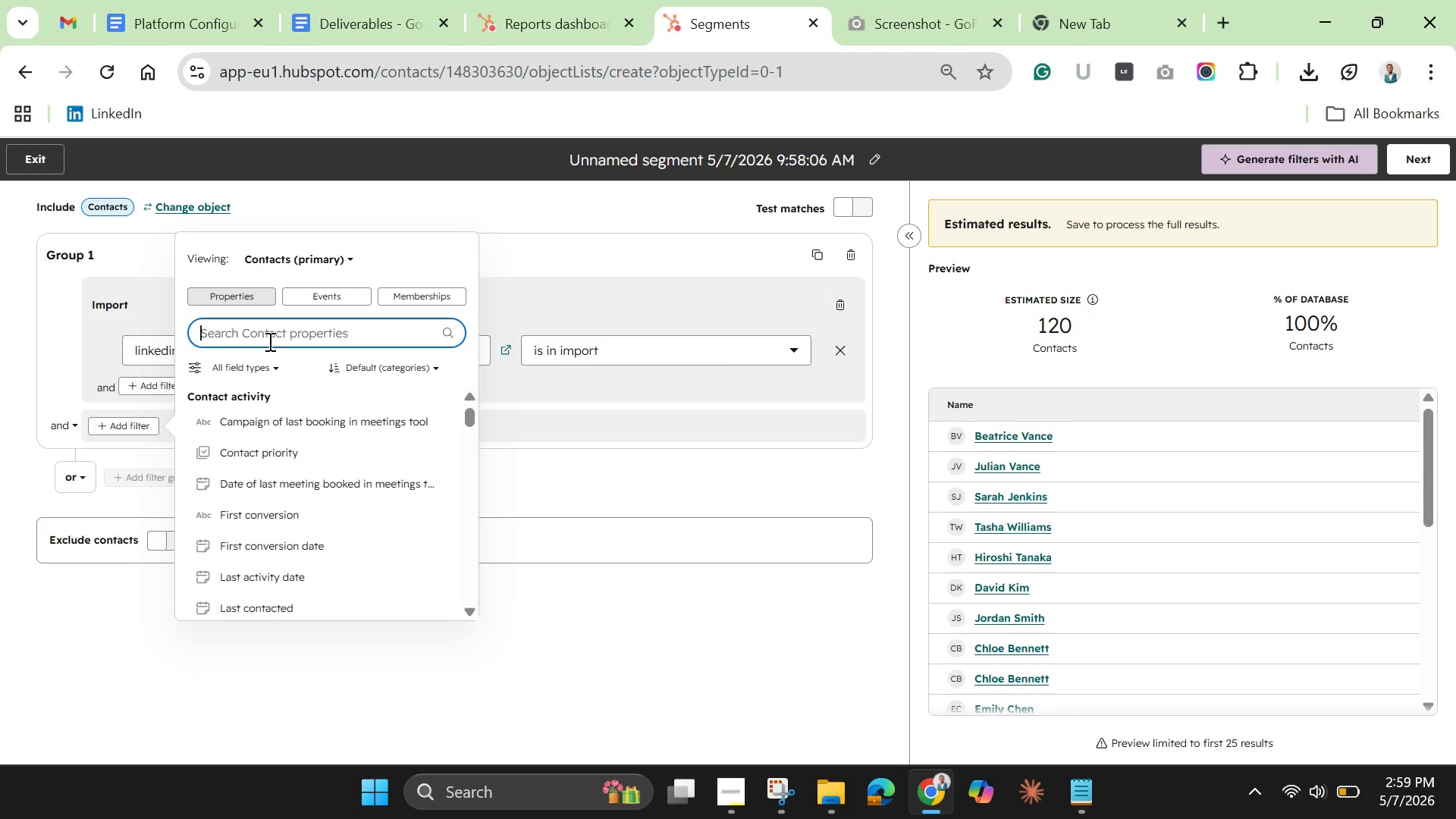 
wait(8.88)
 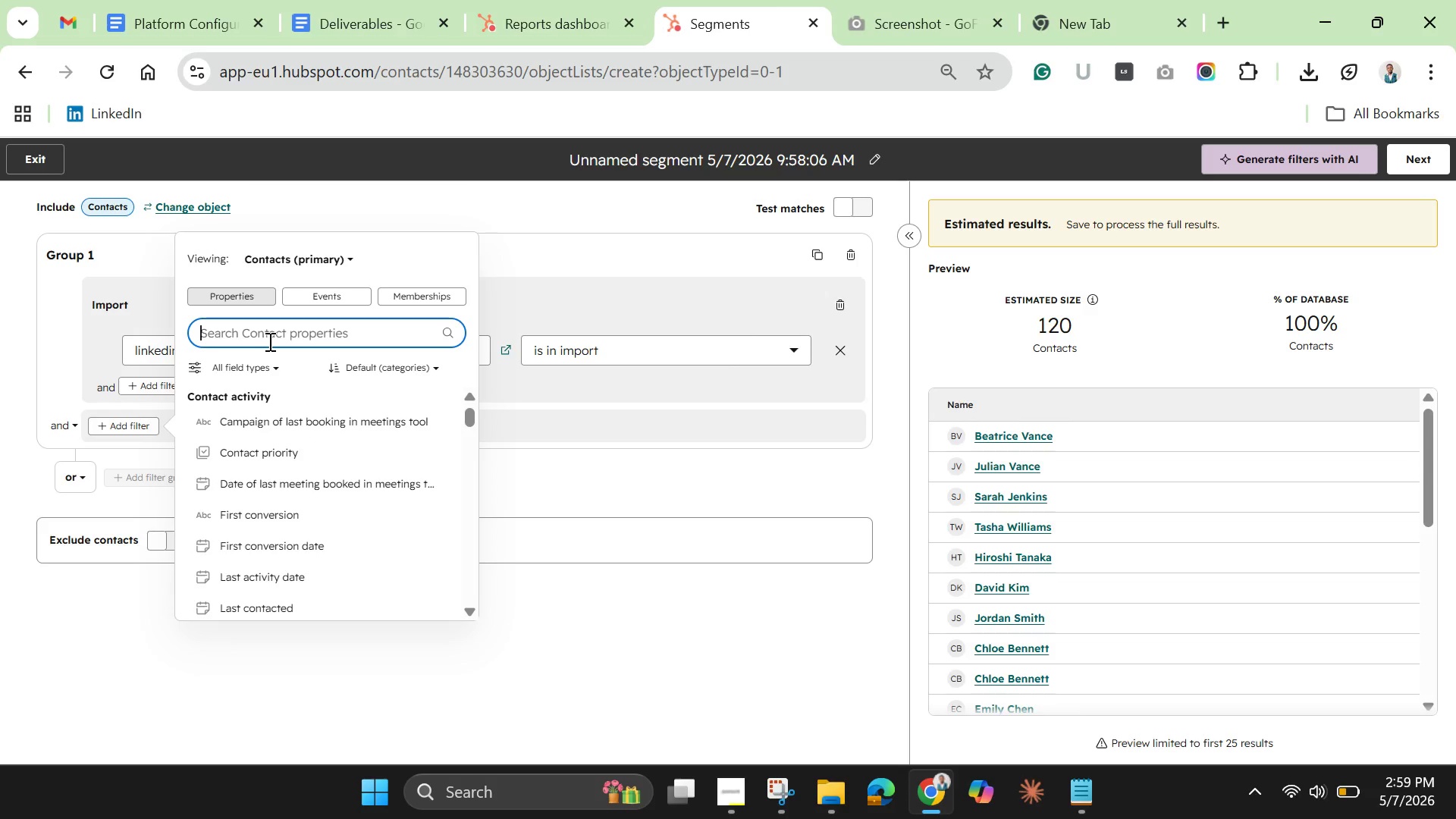 
type(task)
key(Backspace)
key(Backspace)
key(Backspace)
key(Backspace)
 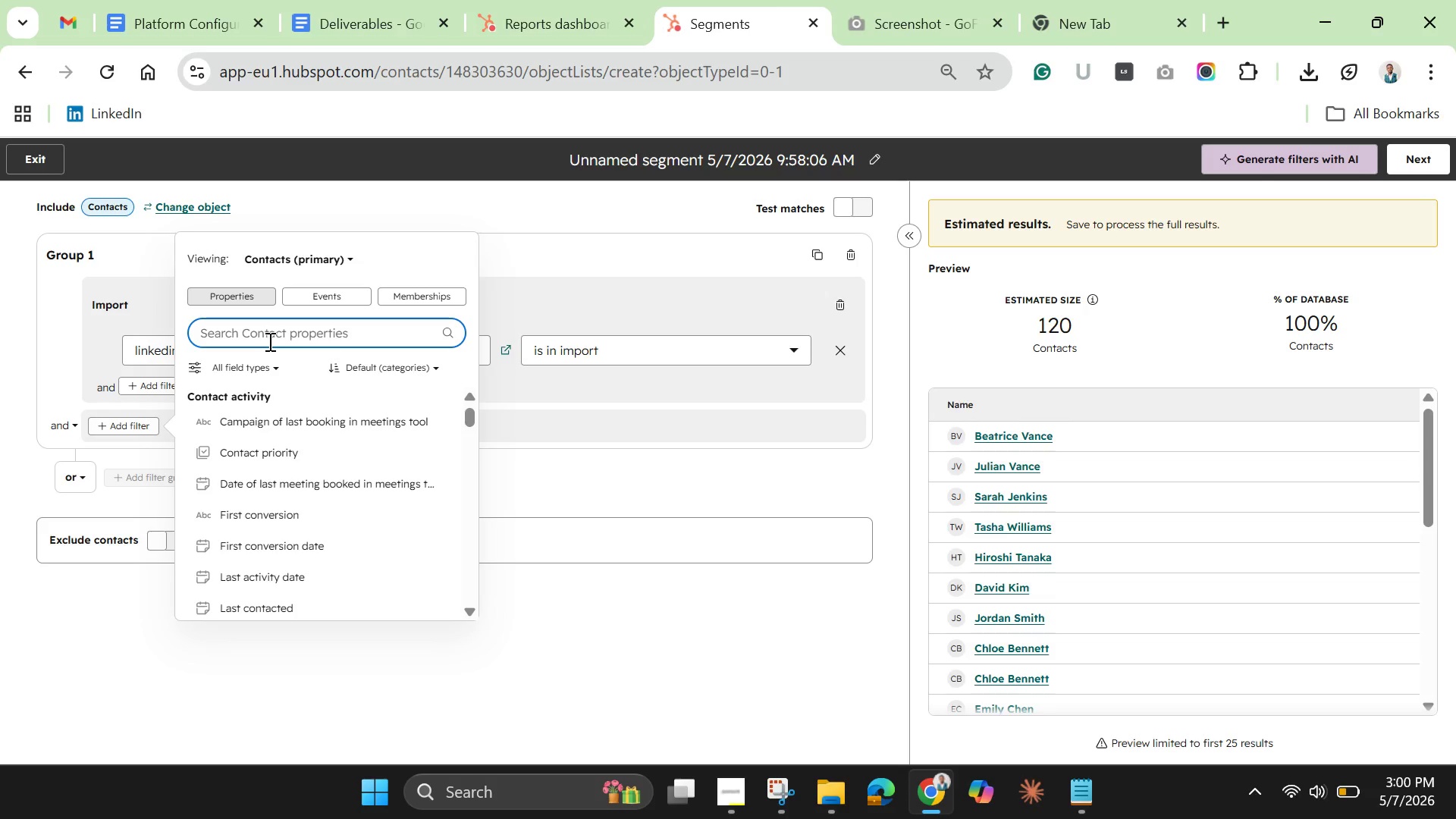 
wait(10.95)
 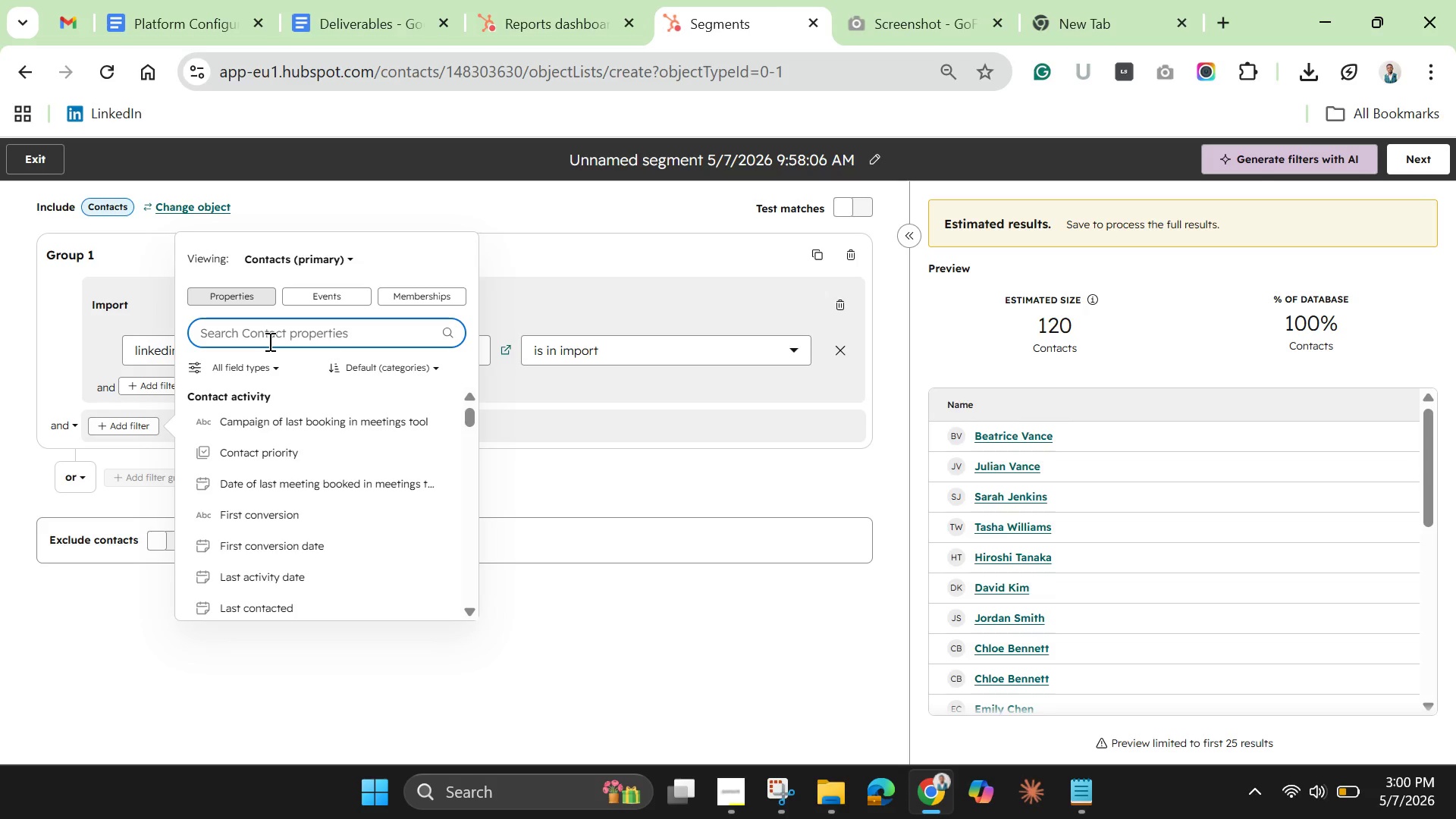 
type(mar)
 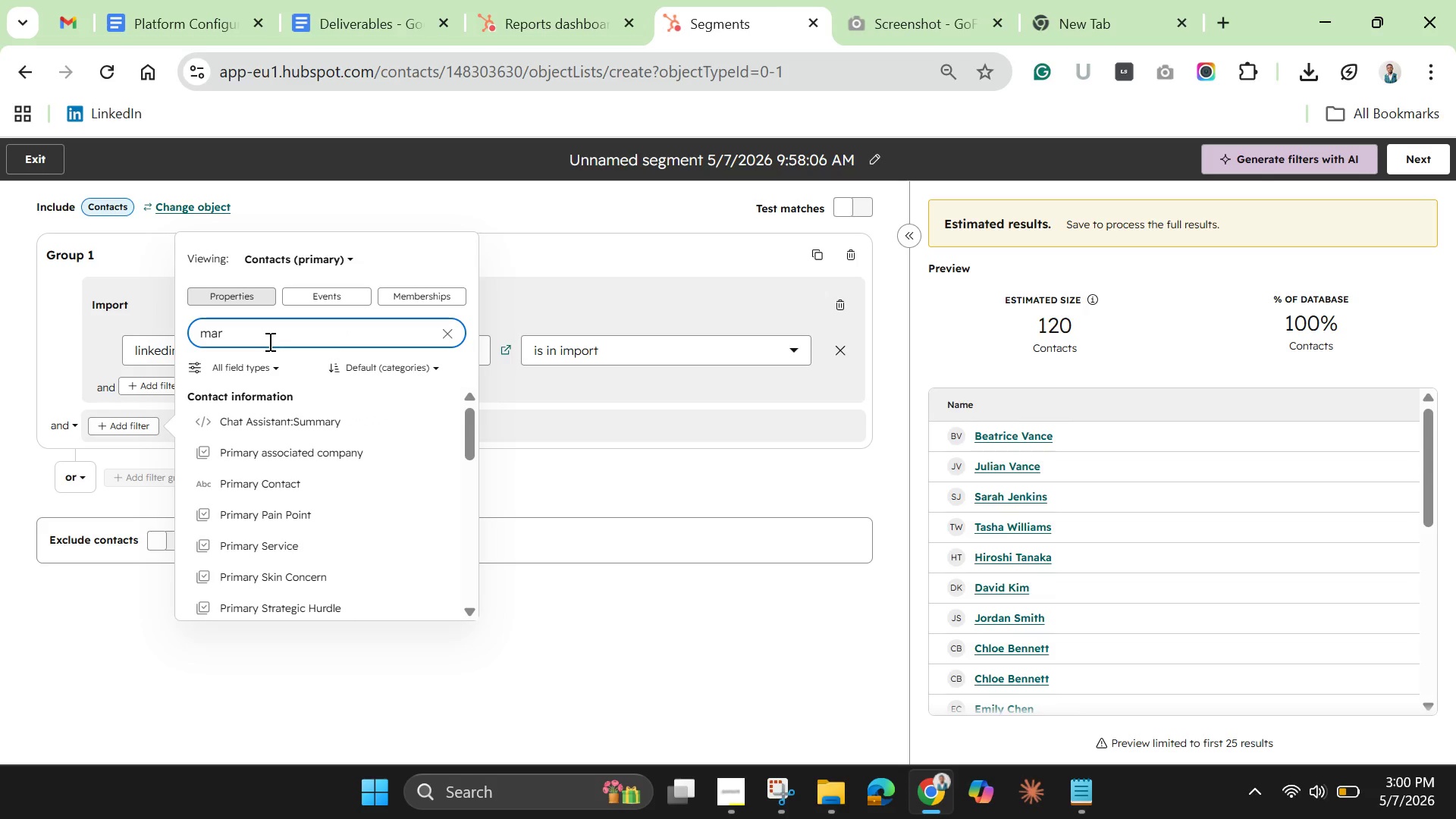 
key(K)
 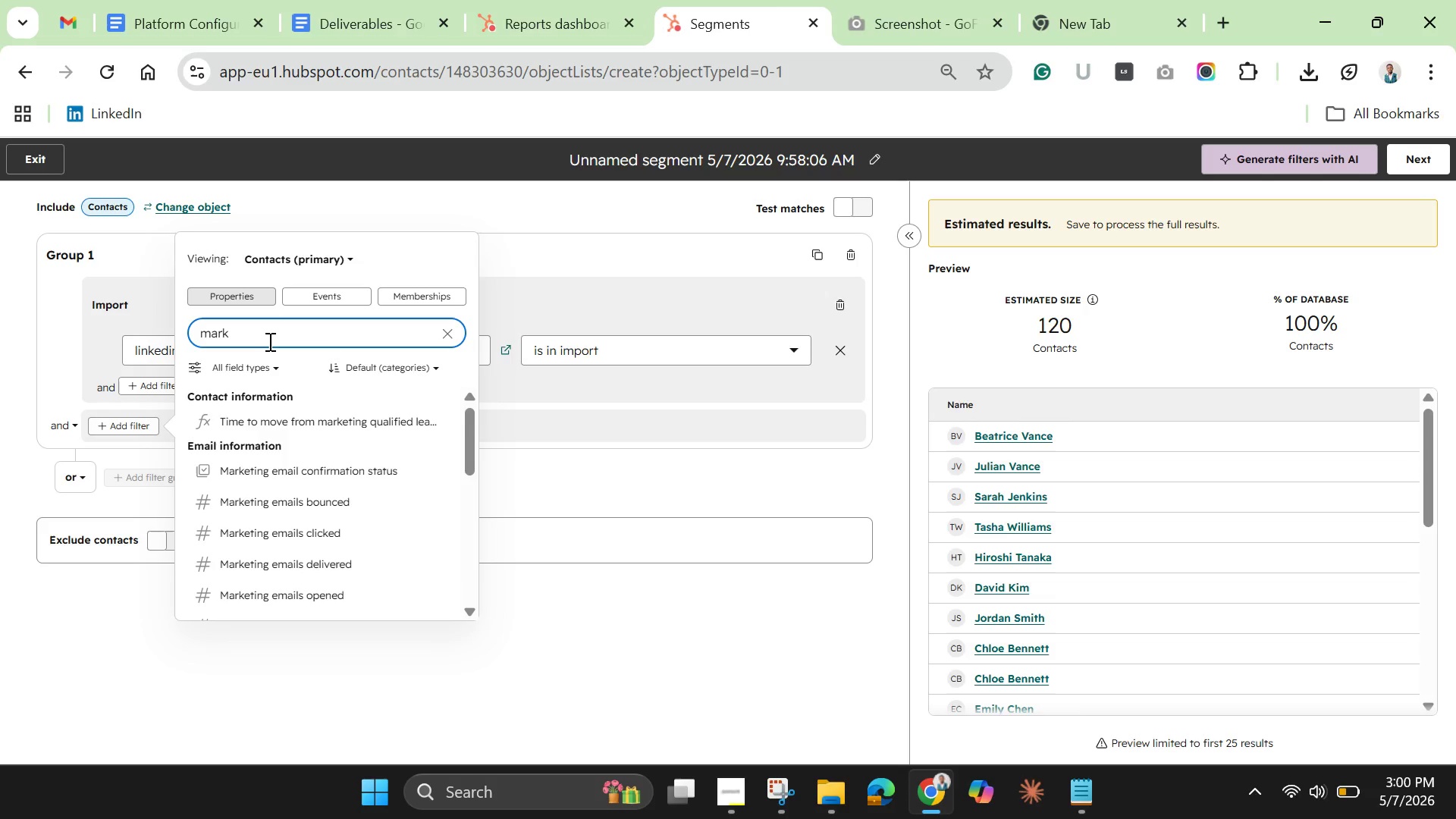 
mouse_move([321, 535])
 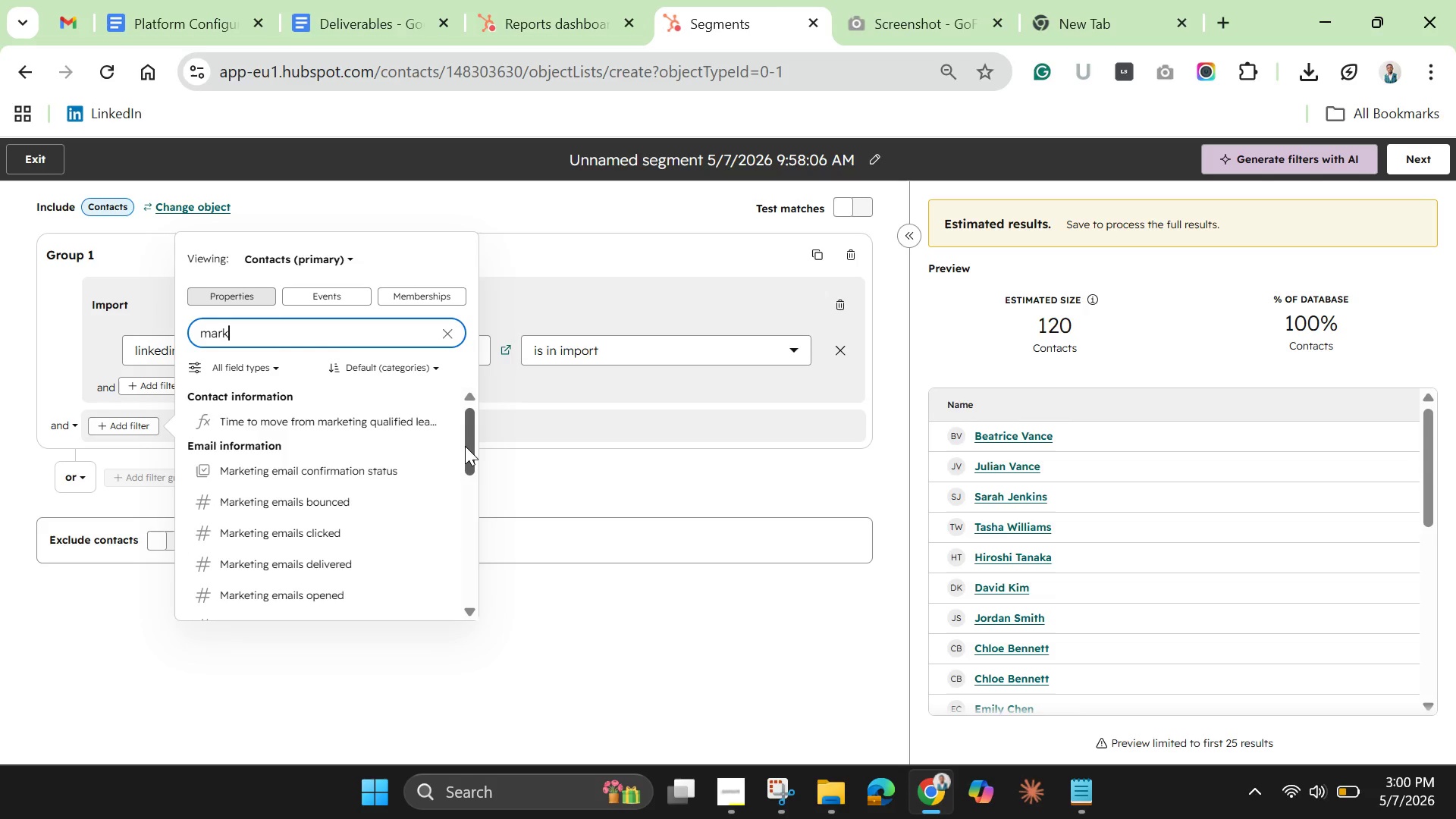 
left_click_drag(start_coordinate=[465, 446], to_coordinate=[447, 469])
 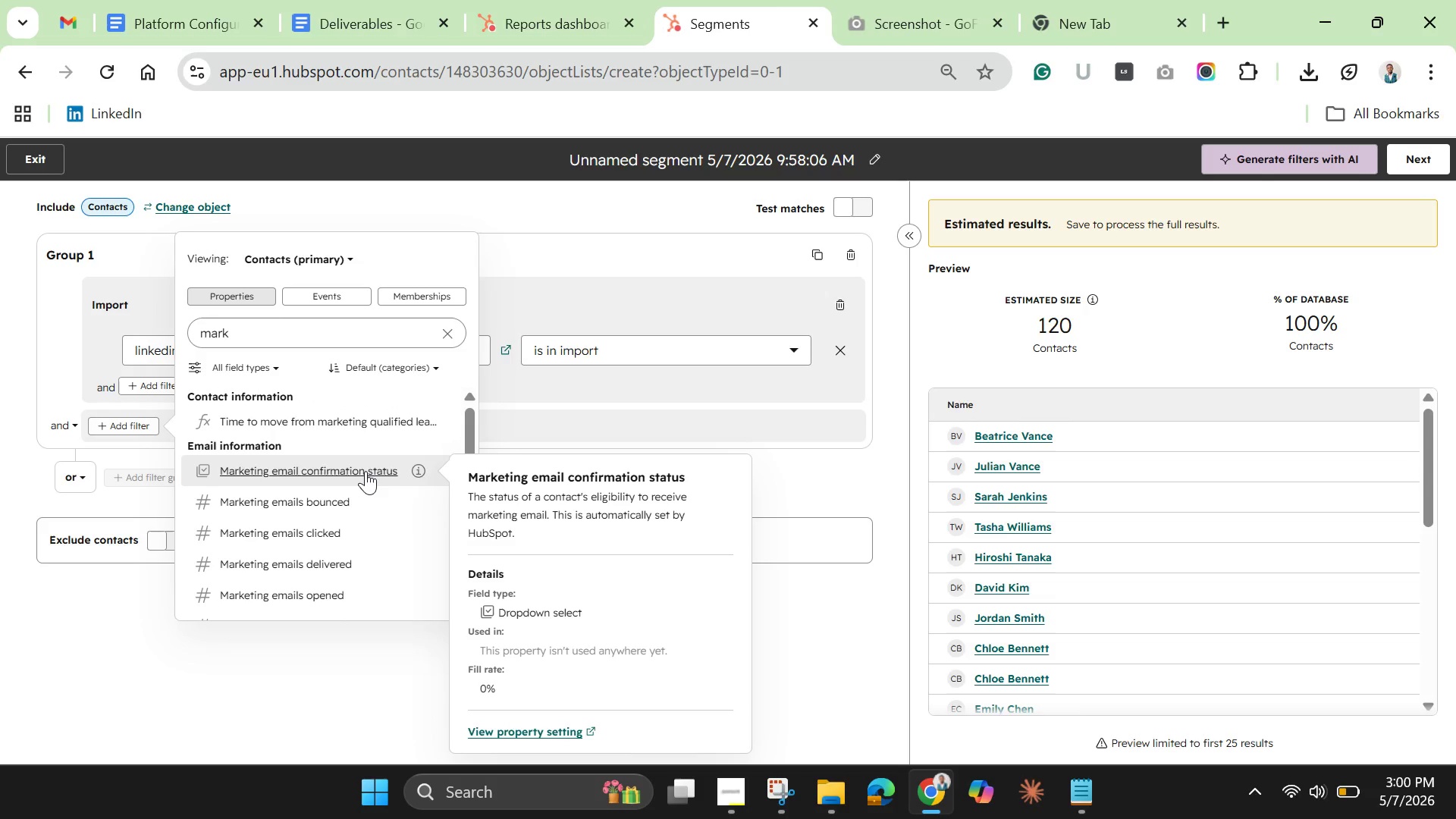 
left_click([364, 469])
 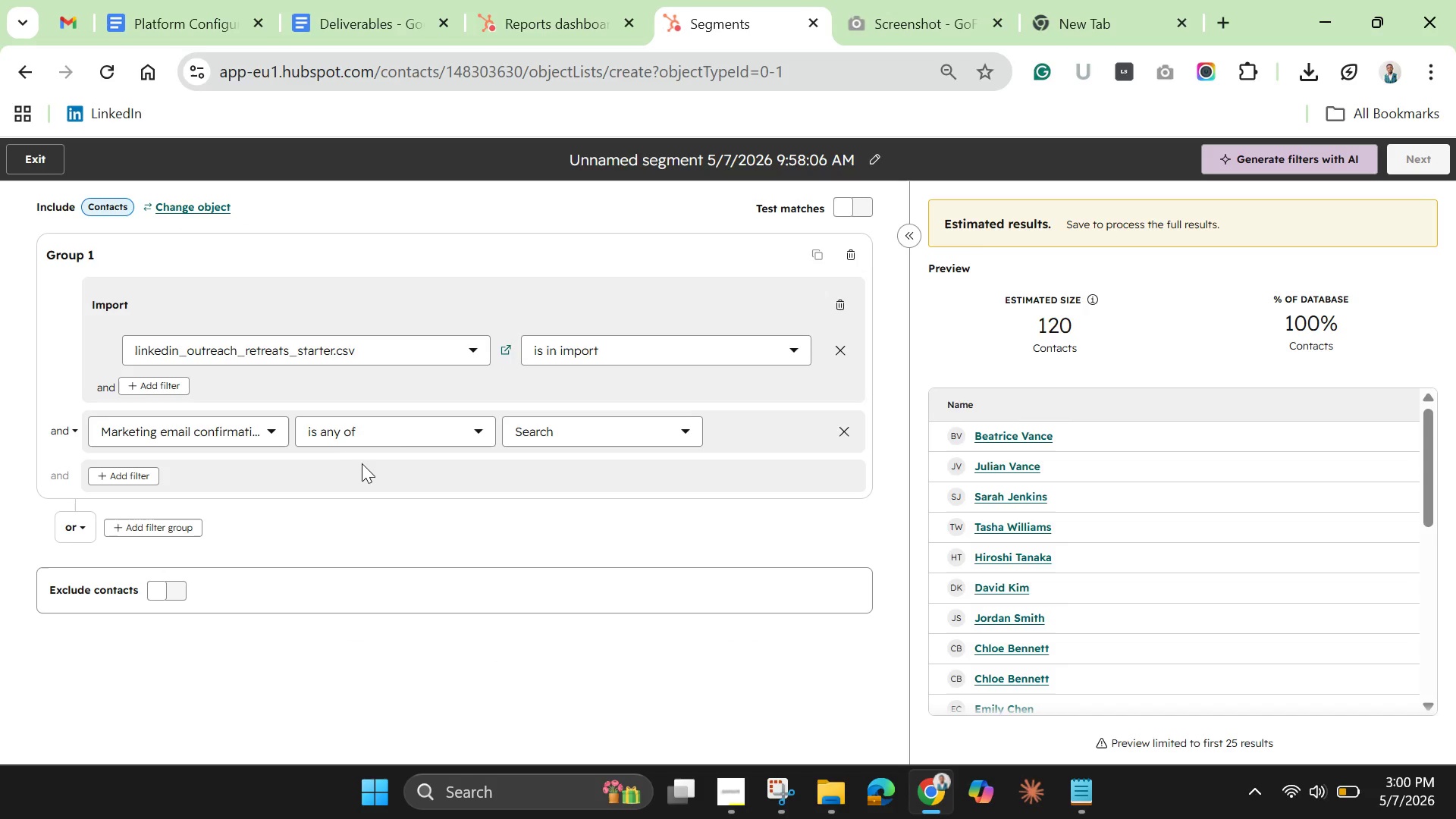 
left_click([419, 426])
 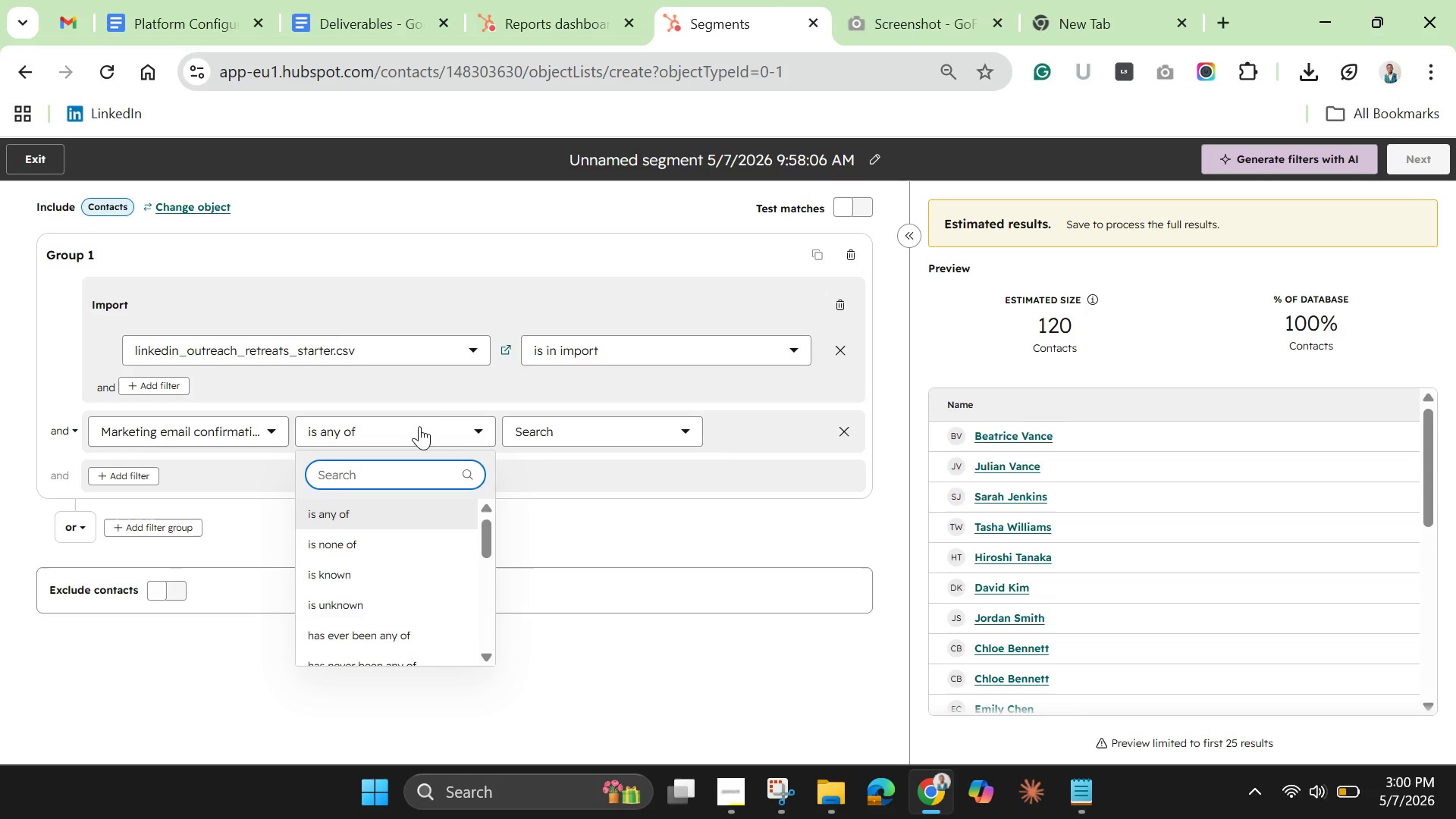 
left_click([419, 426])
 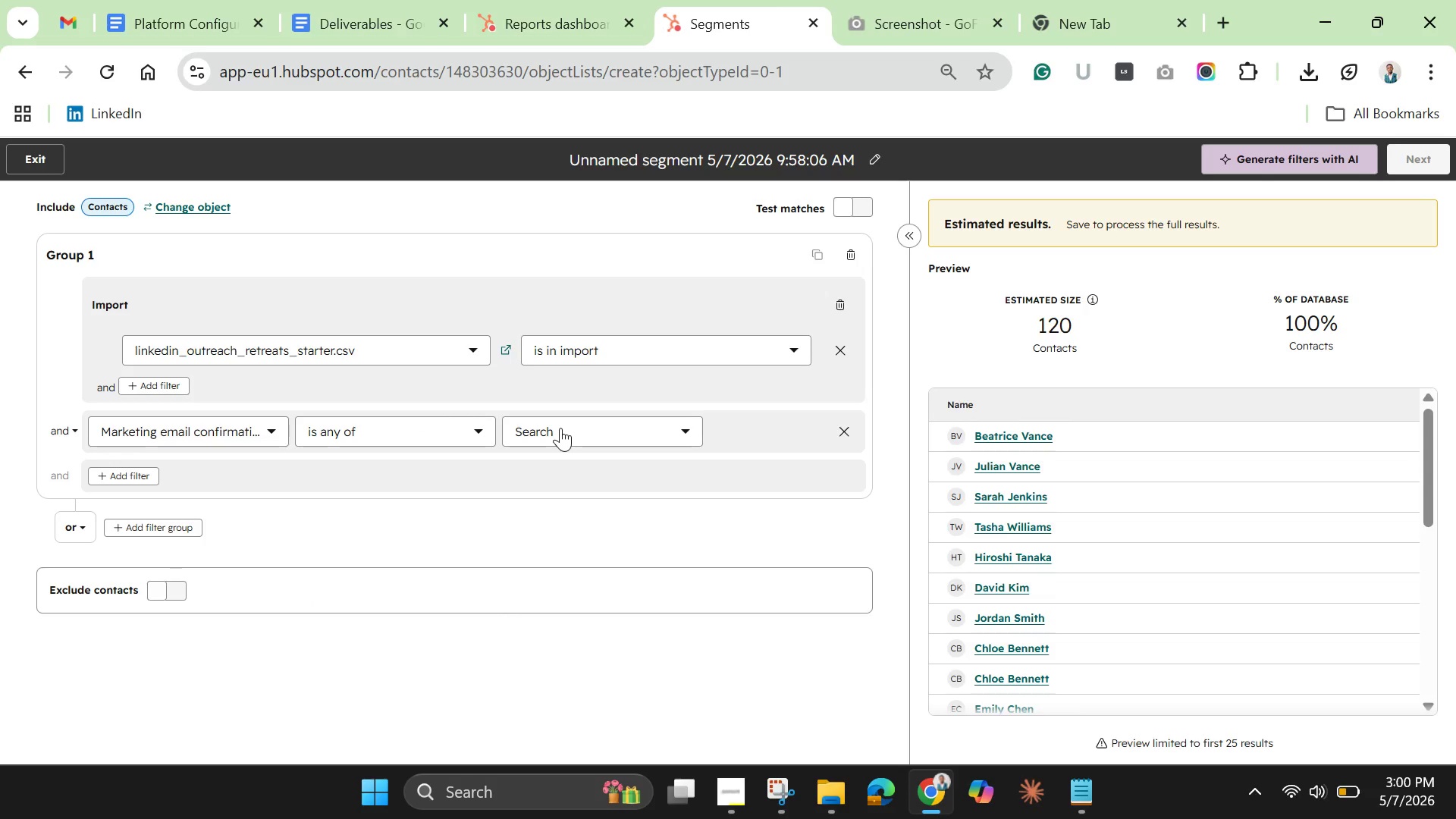 
left_click([560, 428])
 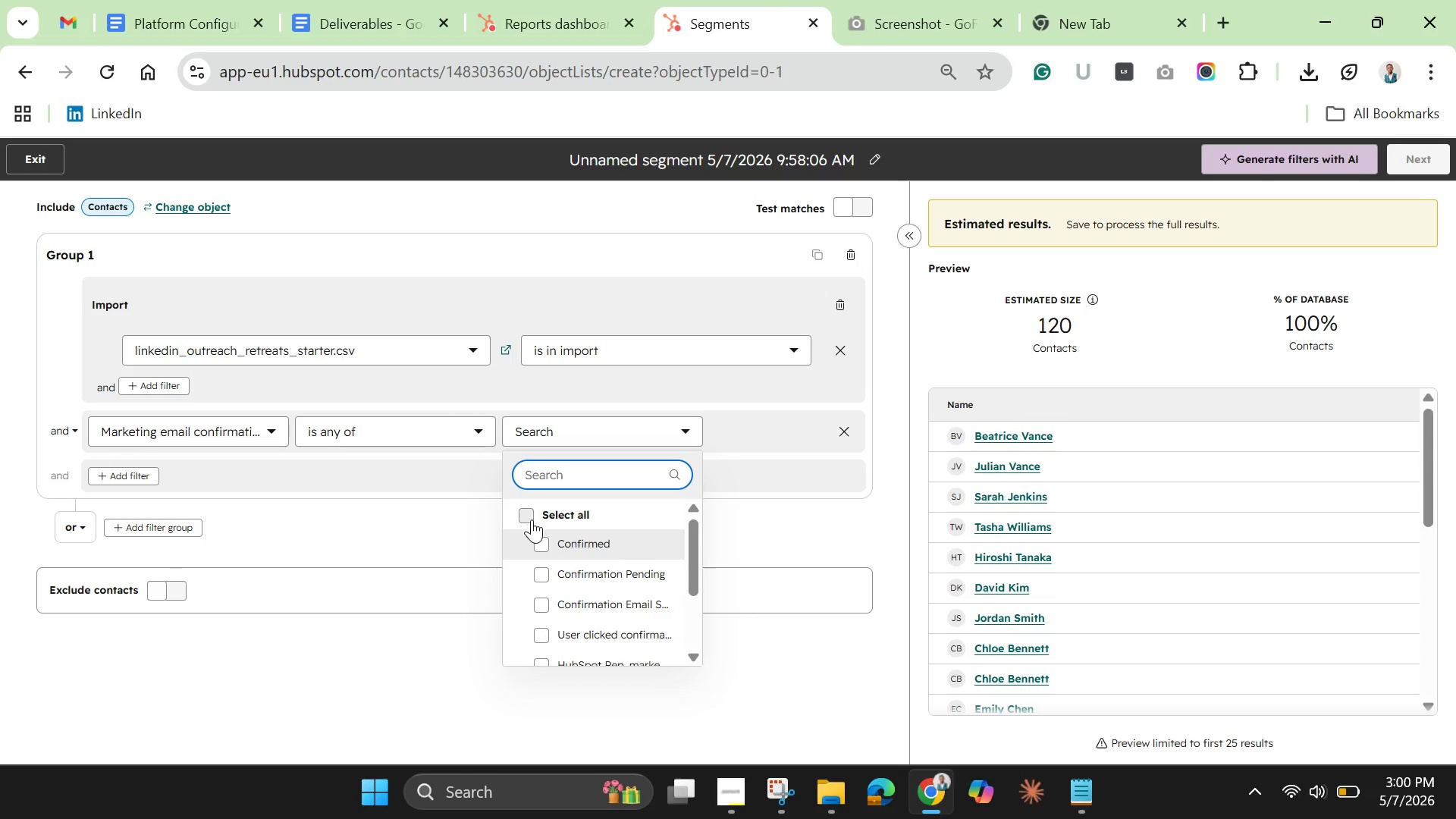 
left_click([529, 517])
 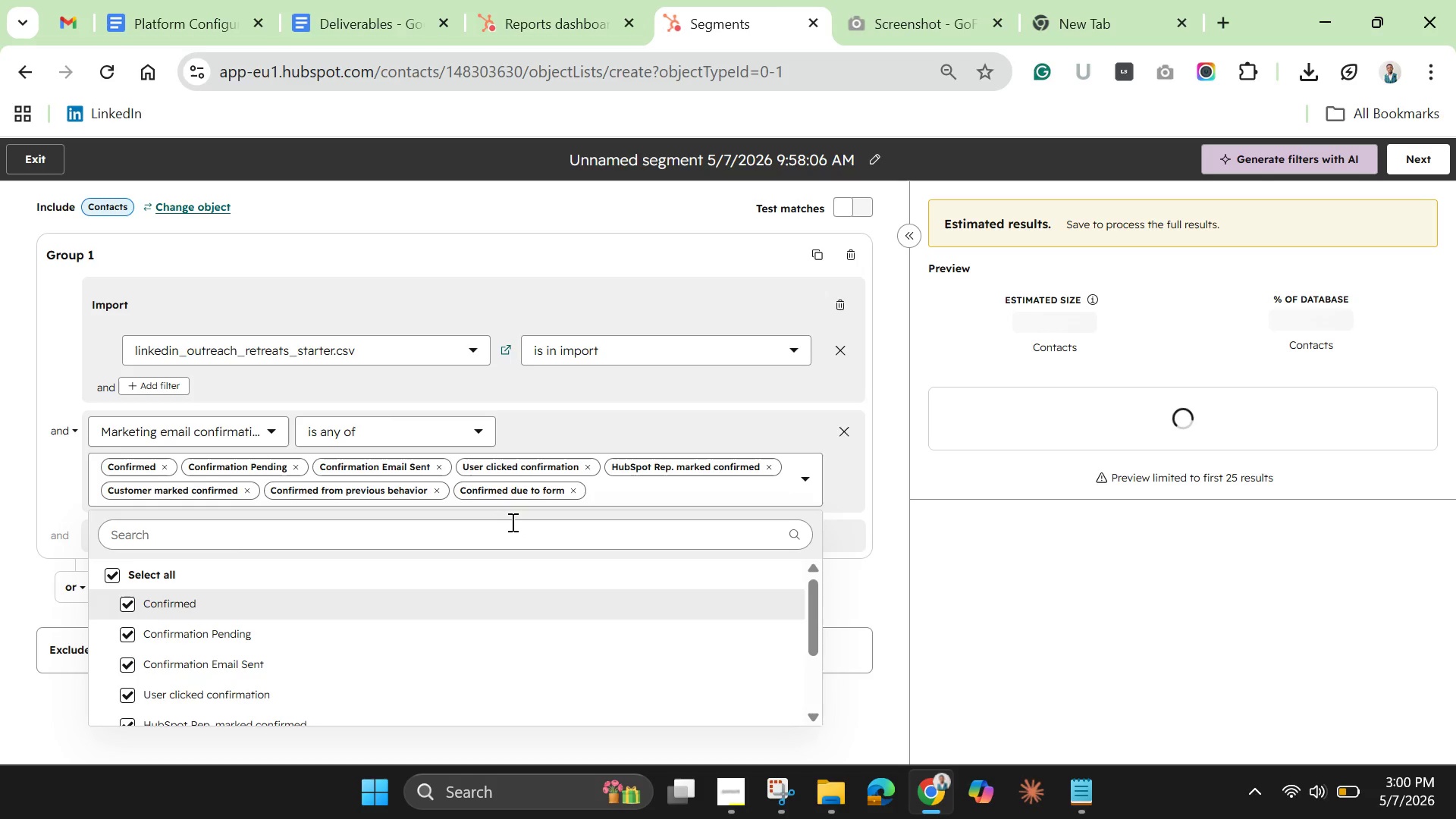 
wait(12.83)
 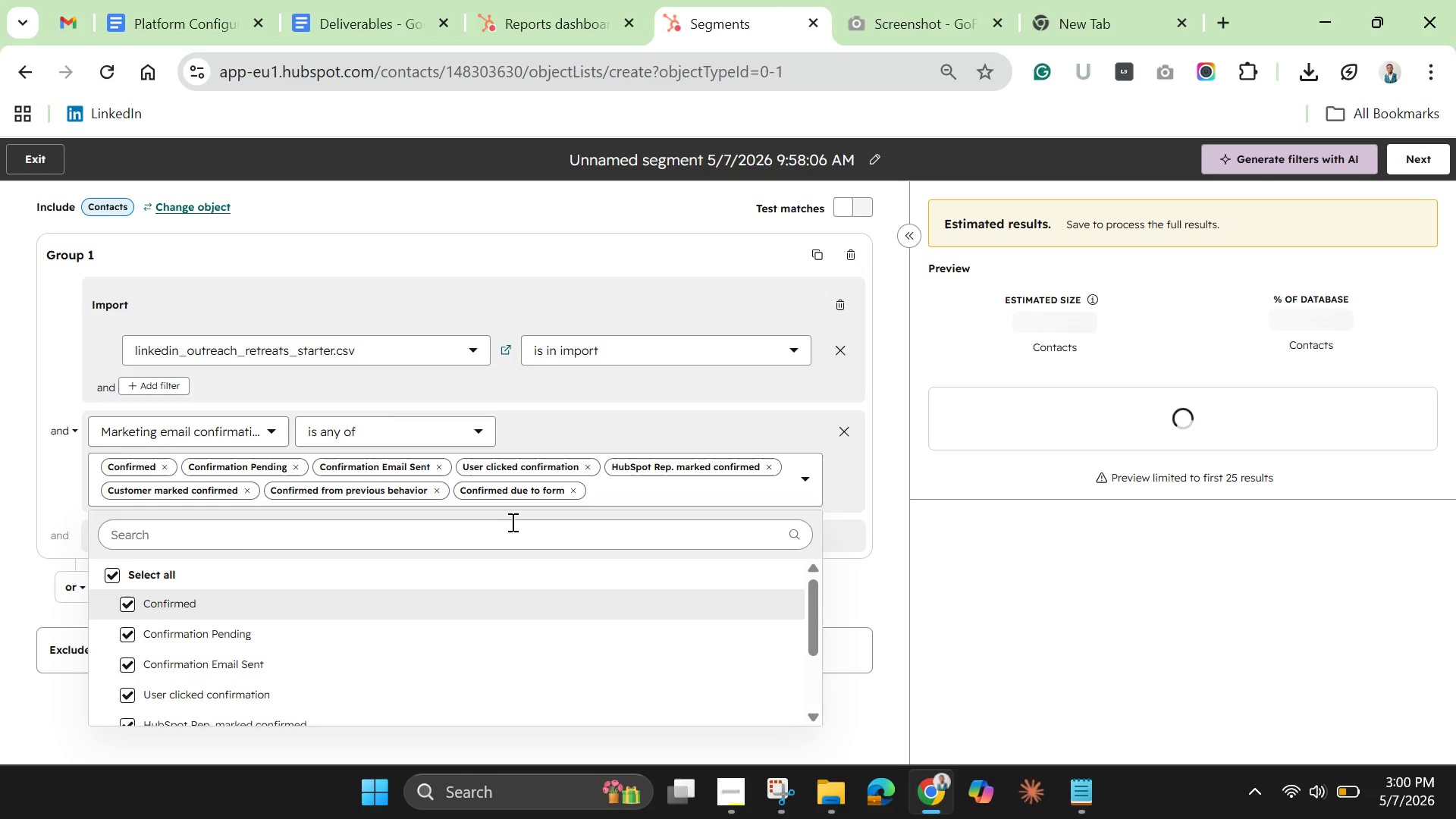 
left_click([260, 438])
 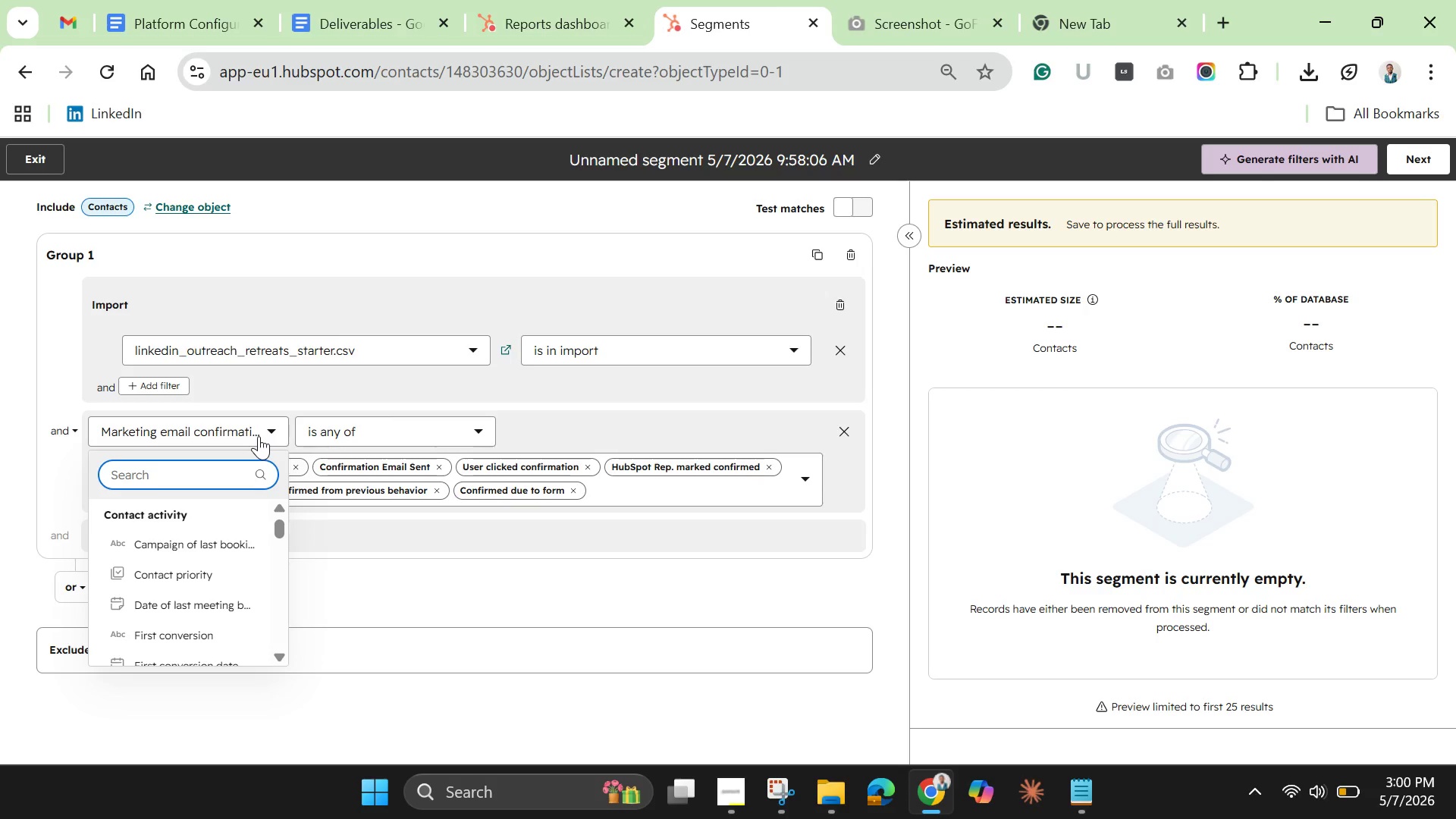 
wait(8.69)
 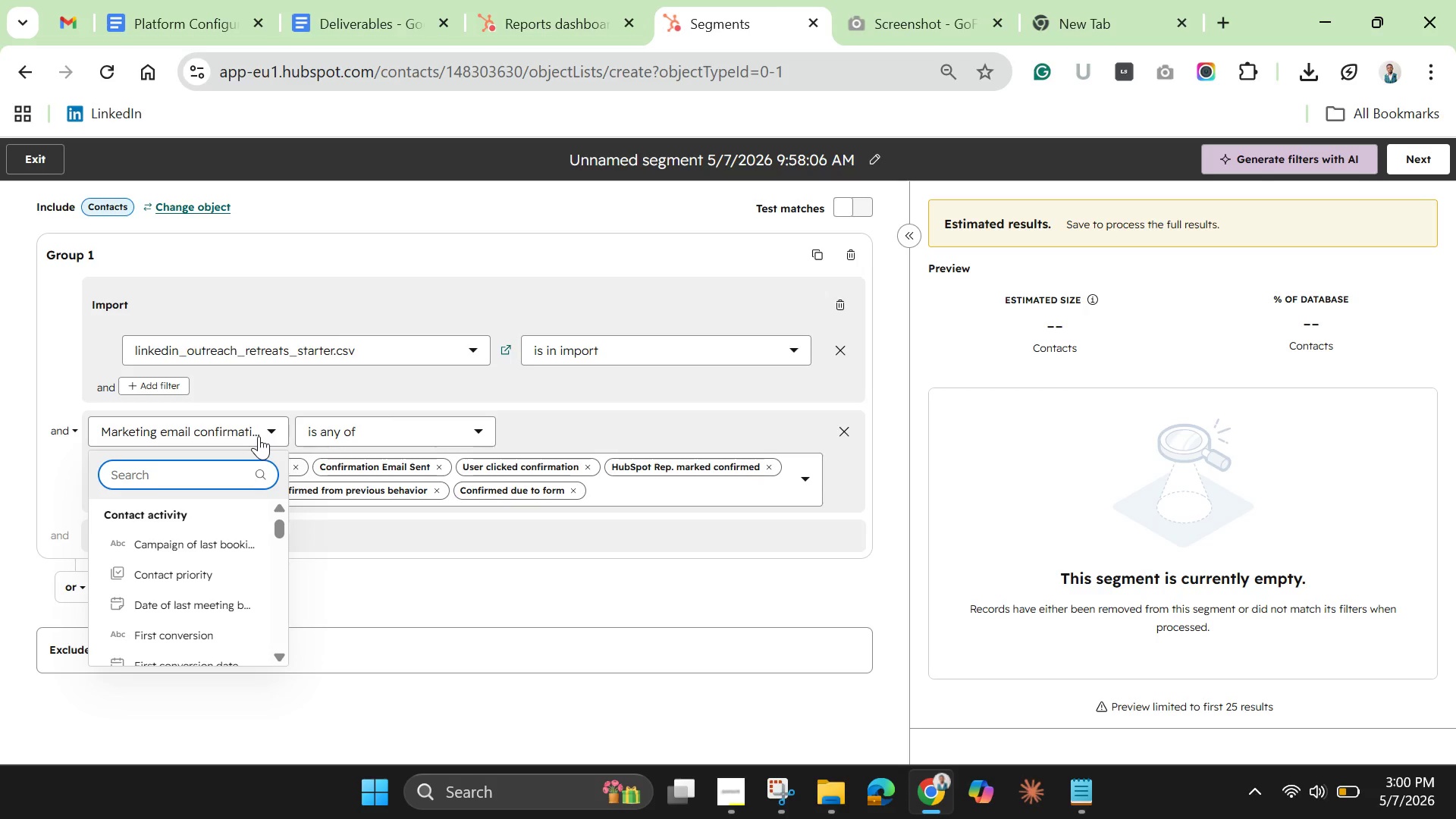 
type(reply rate)
key(Backspace)
key(Backspace)
key(Backspace)
key(Backspace)
 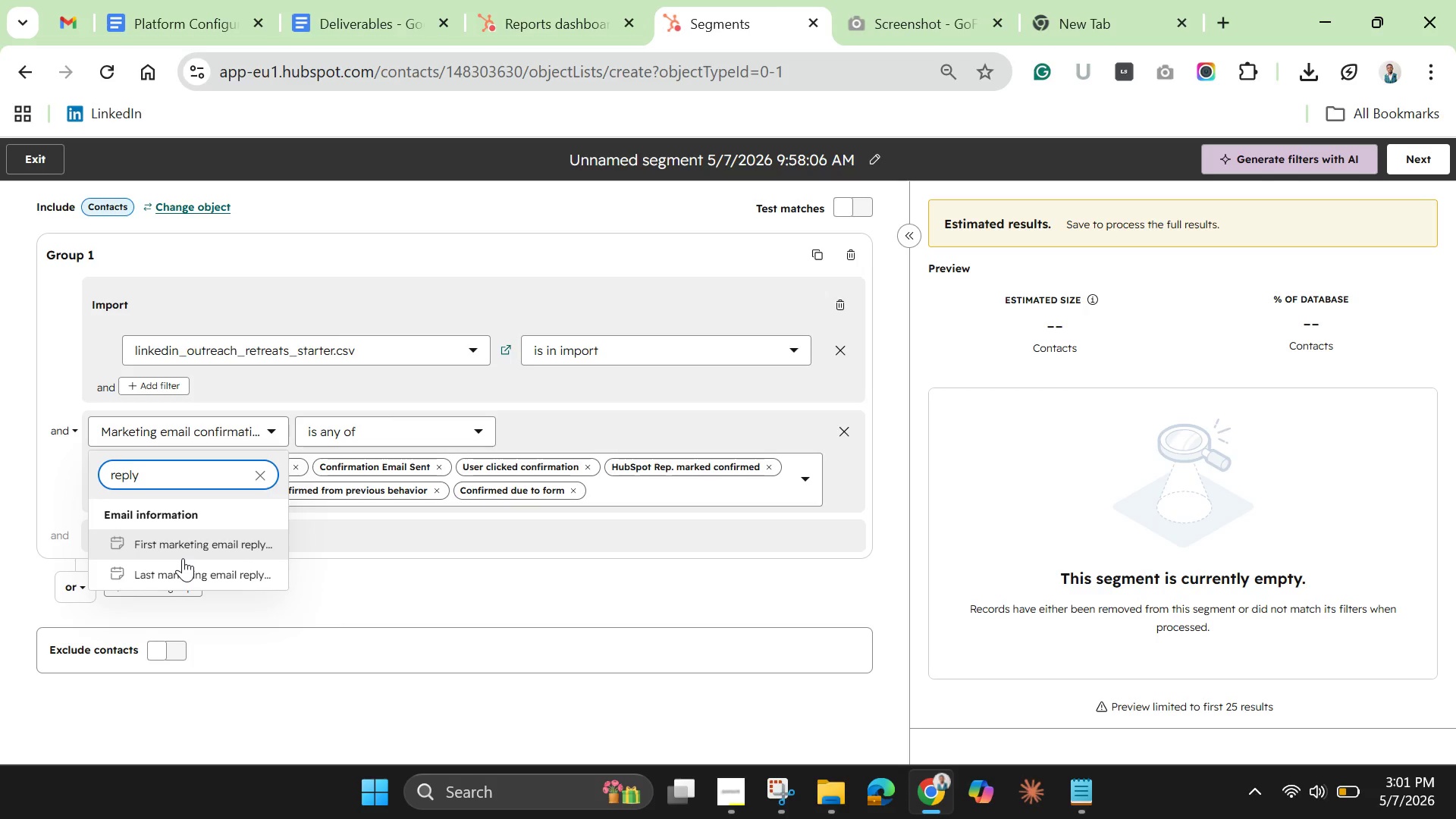 
wait(15.25)
 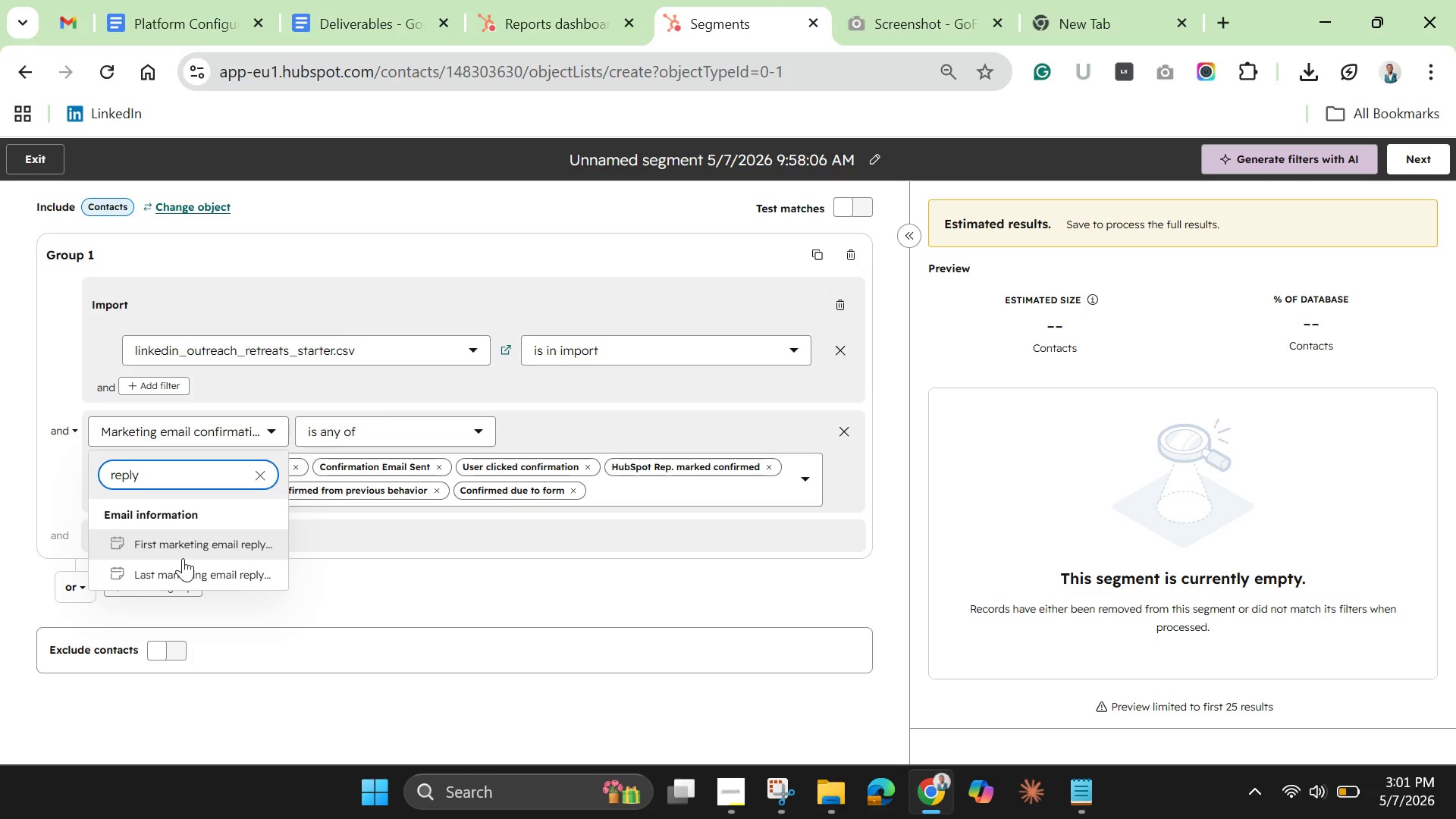 
key(Enter)
 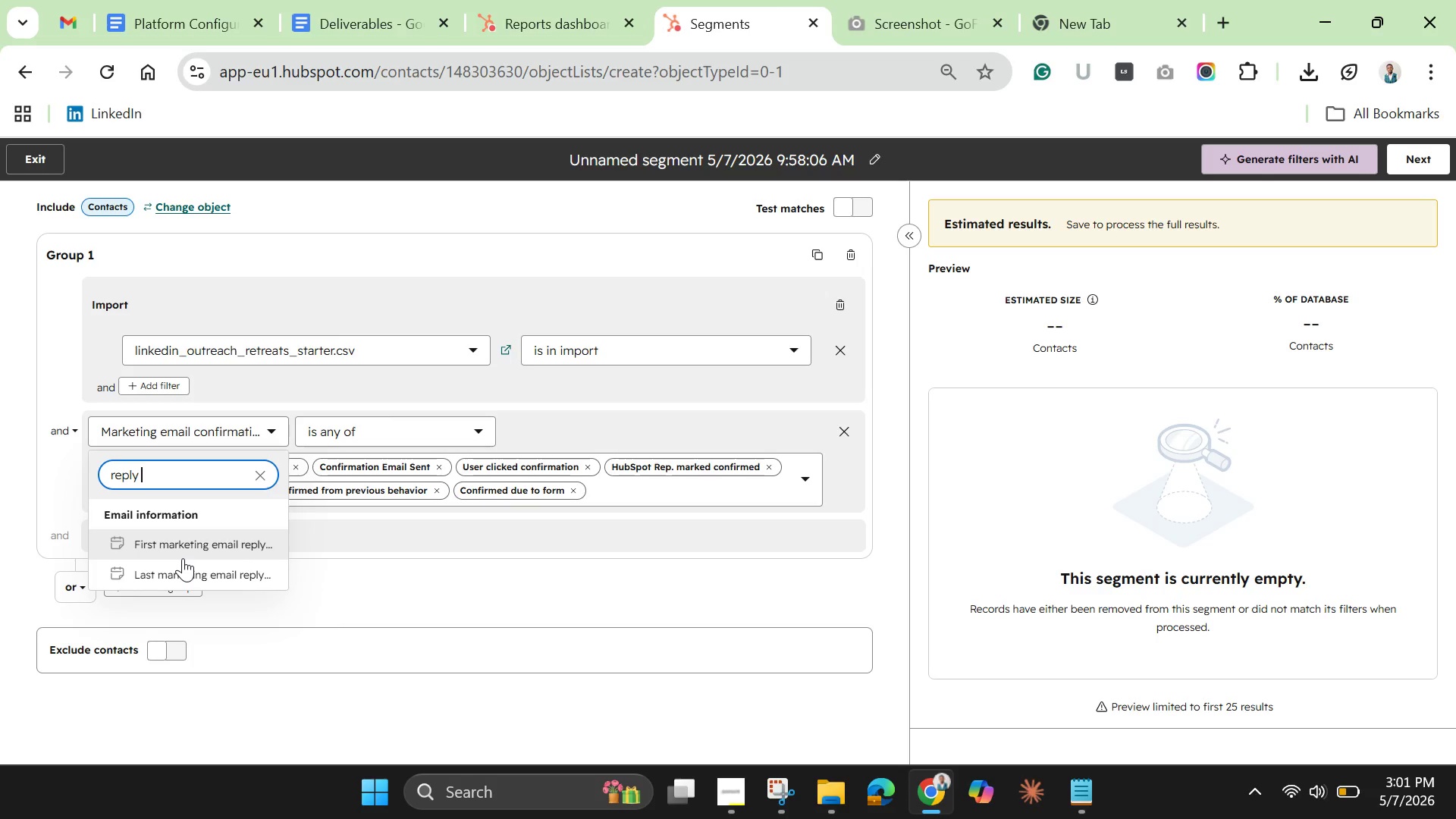 
hold_key(key=Backspace, duration=0.61)
 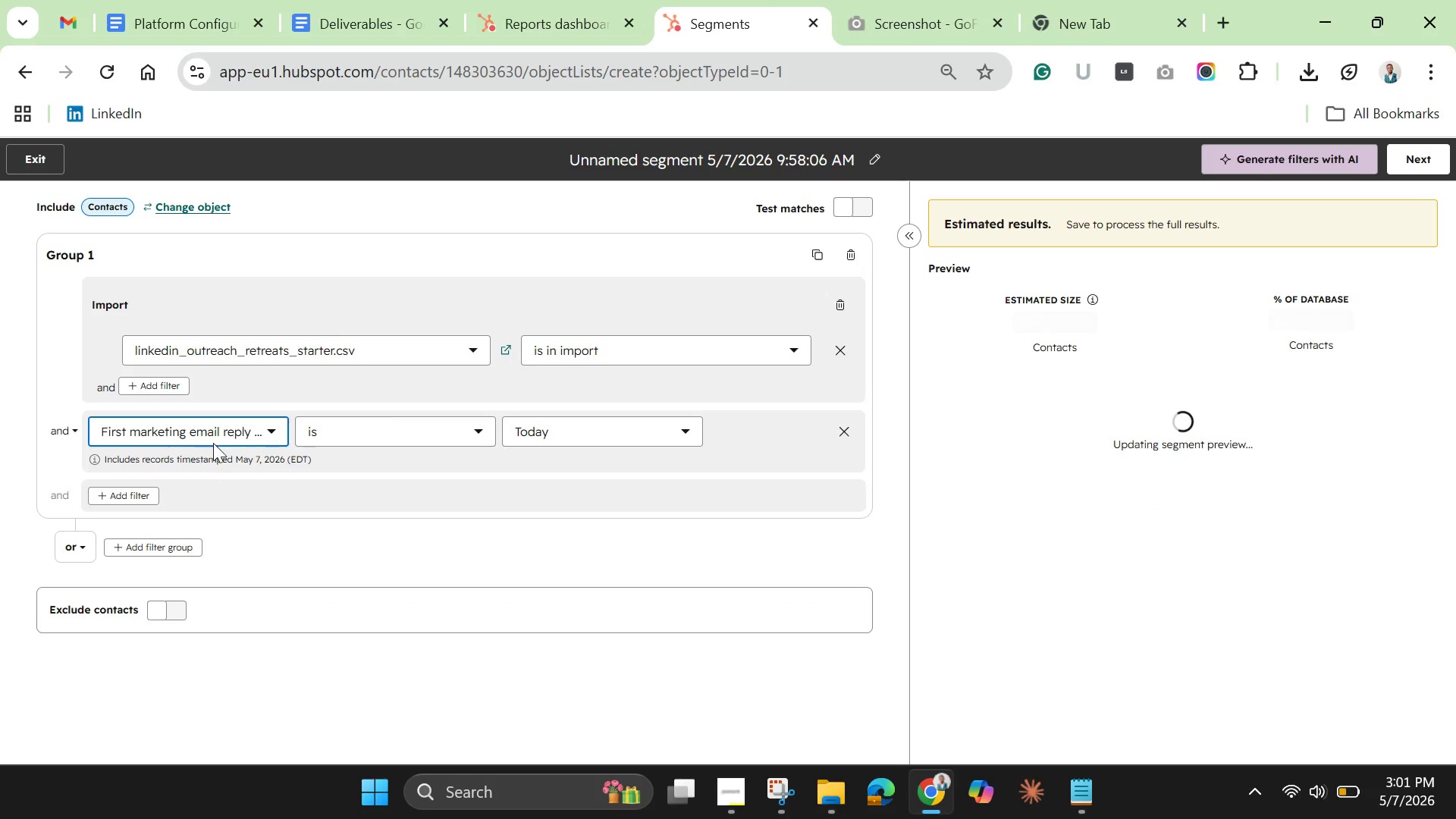 
left_click([394, 432])
 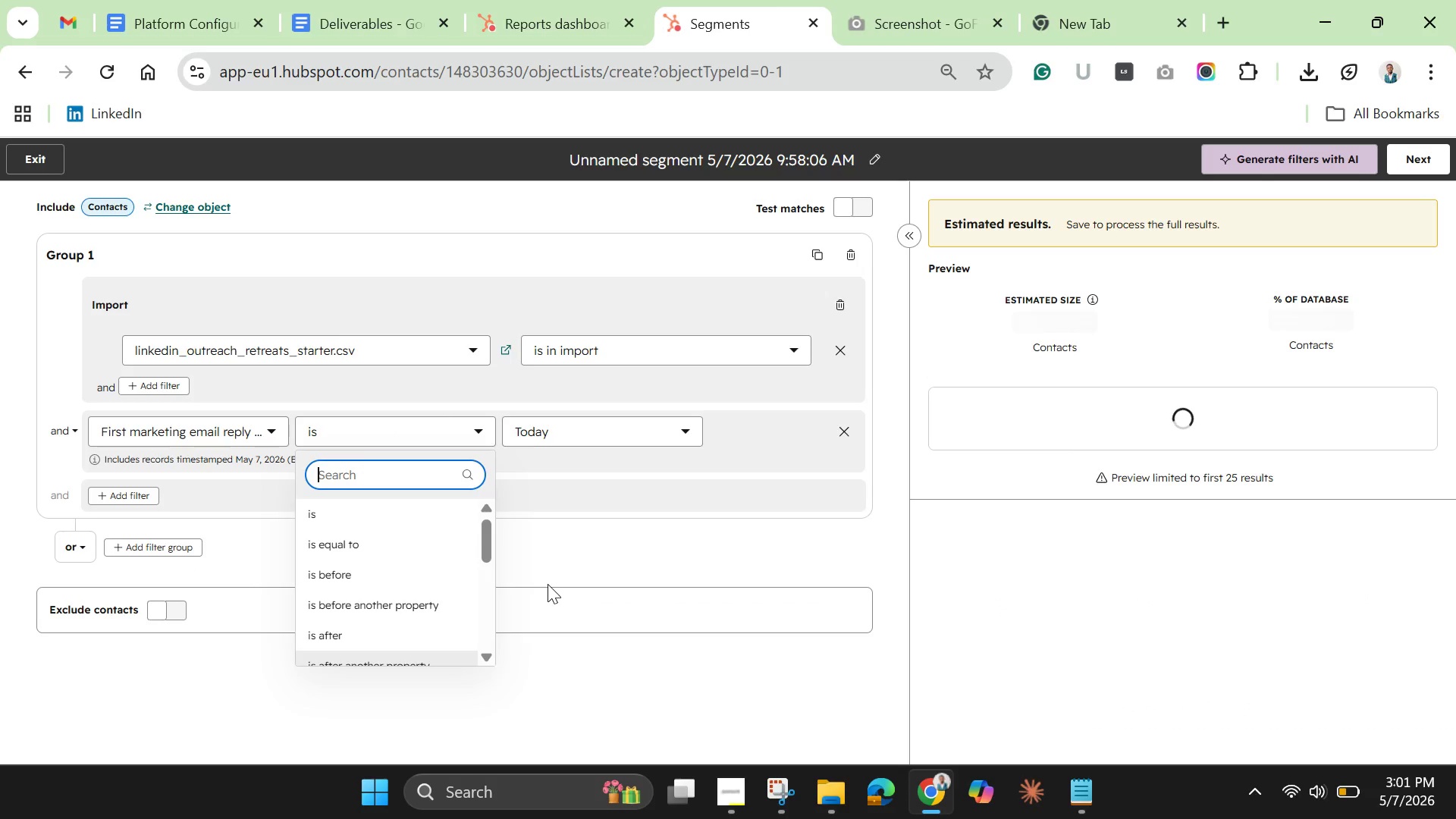 
wait(7.0)
 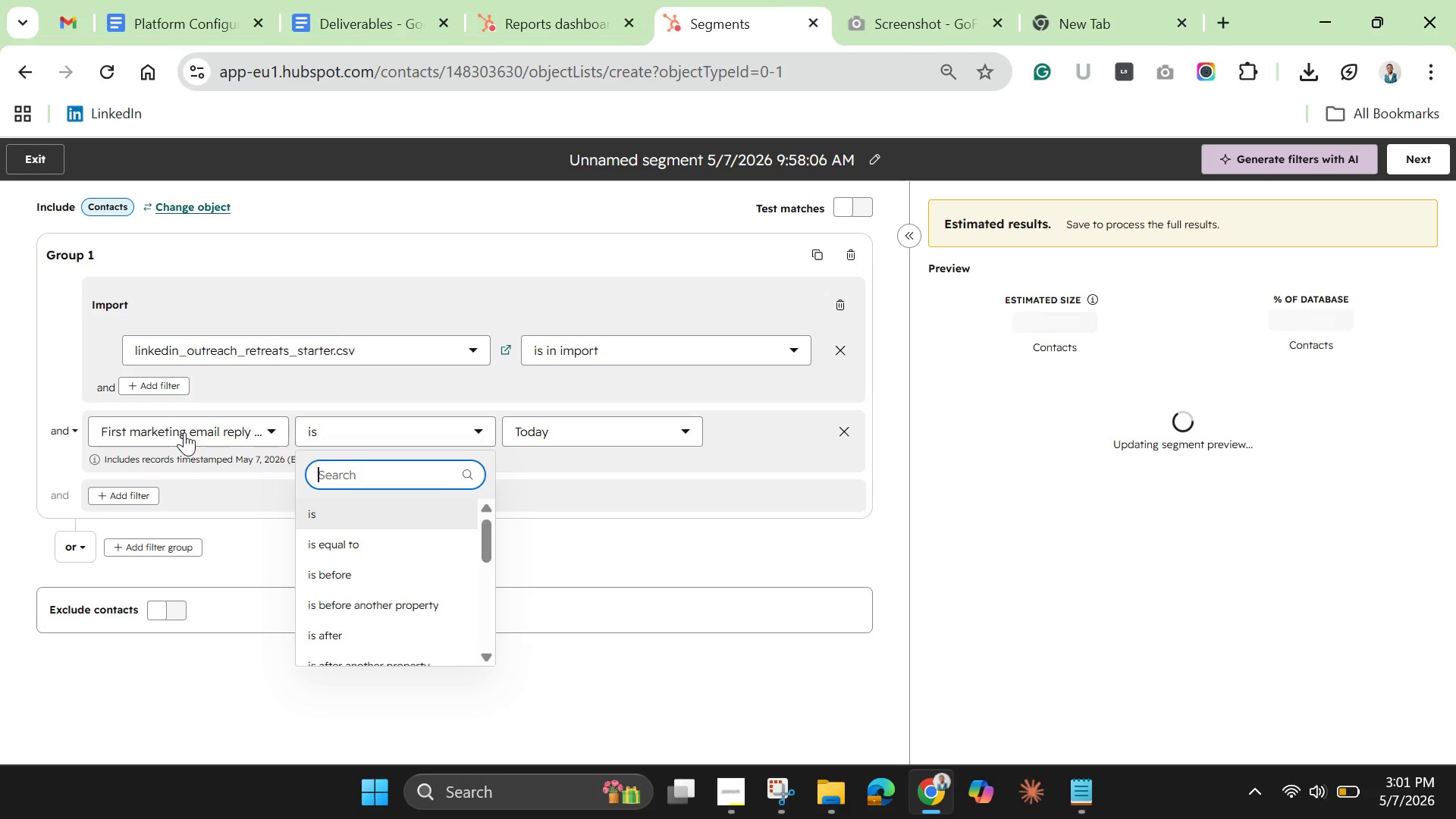 
left_click([248, 429])
 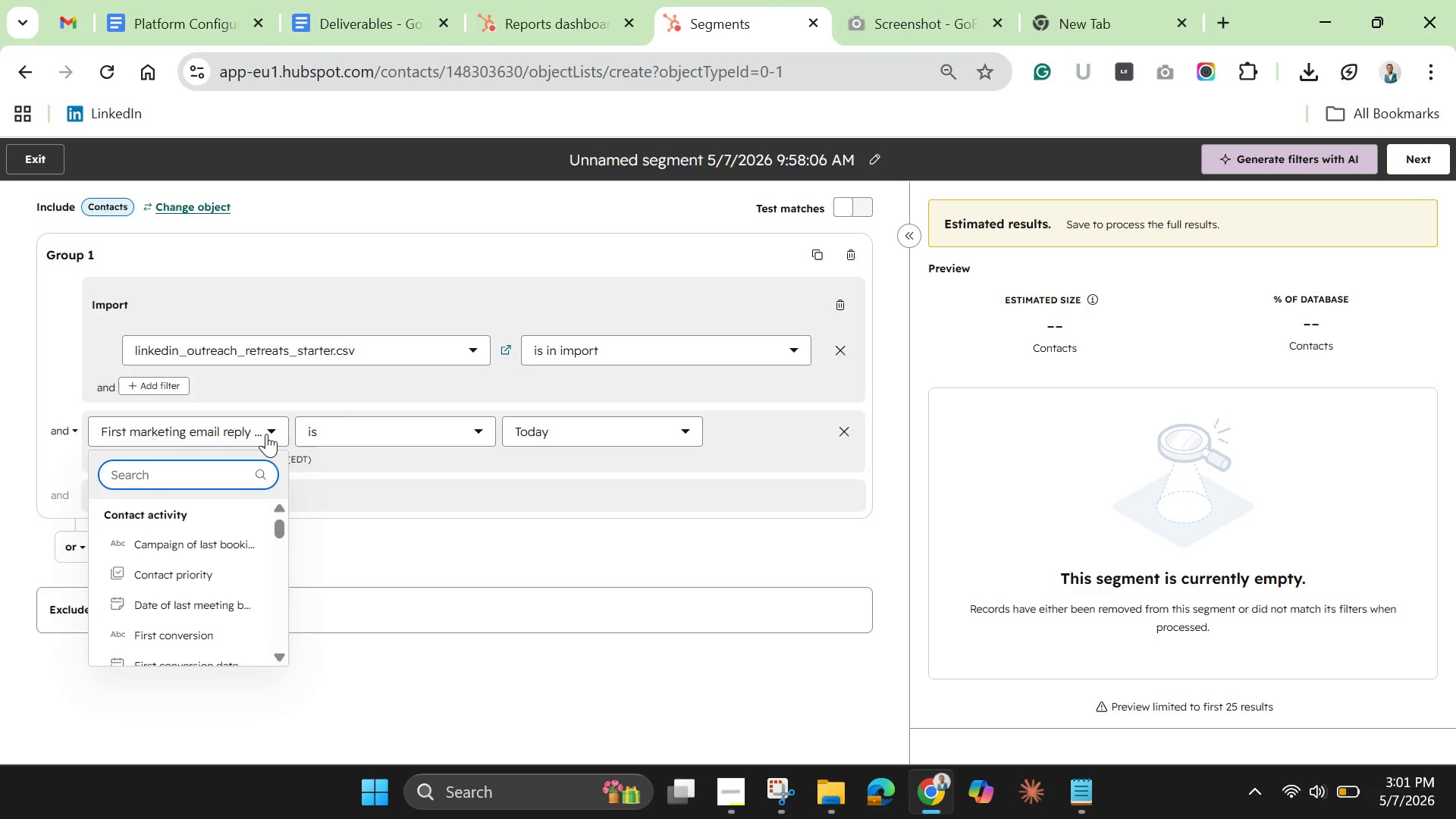 
type(li)
 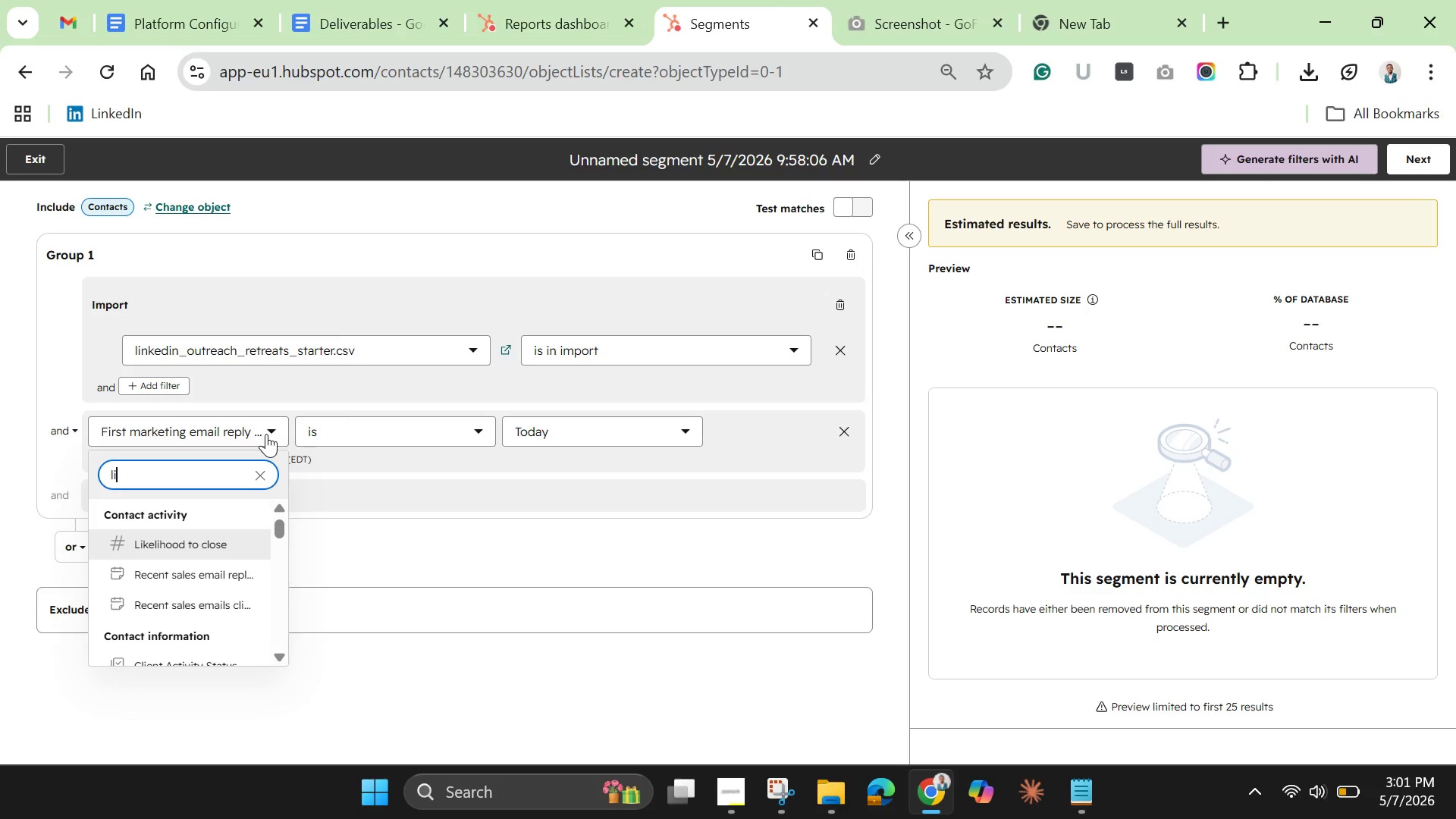 
wait(6.61)
 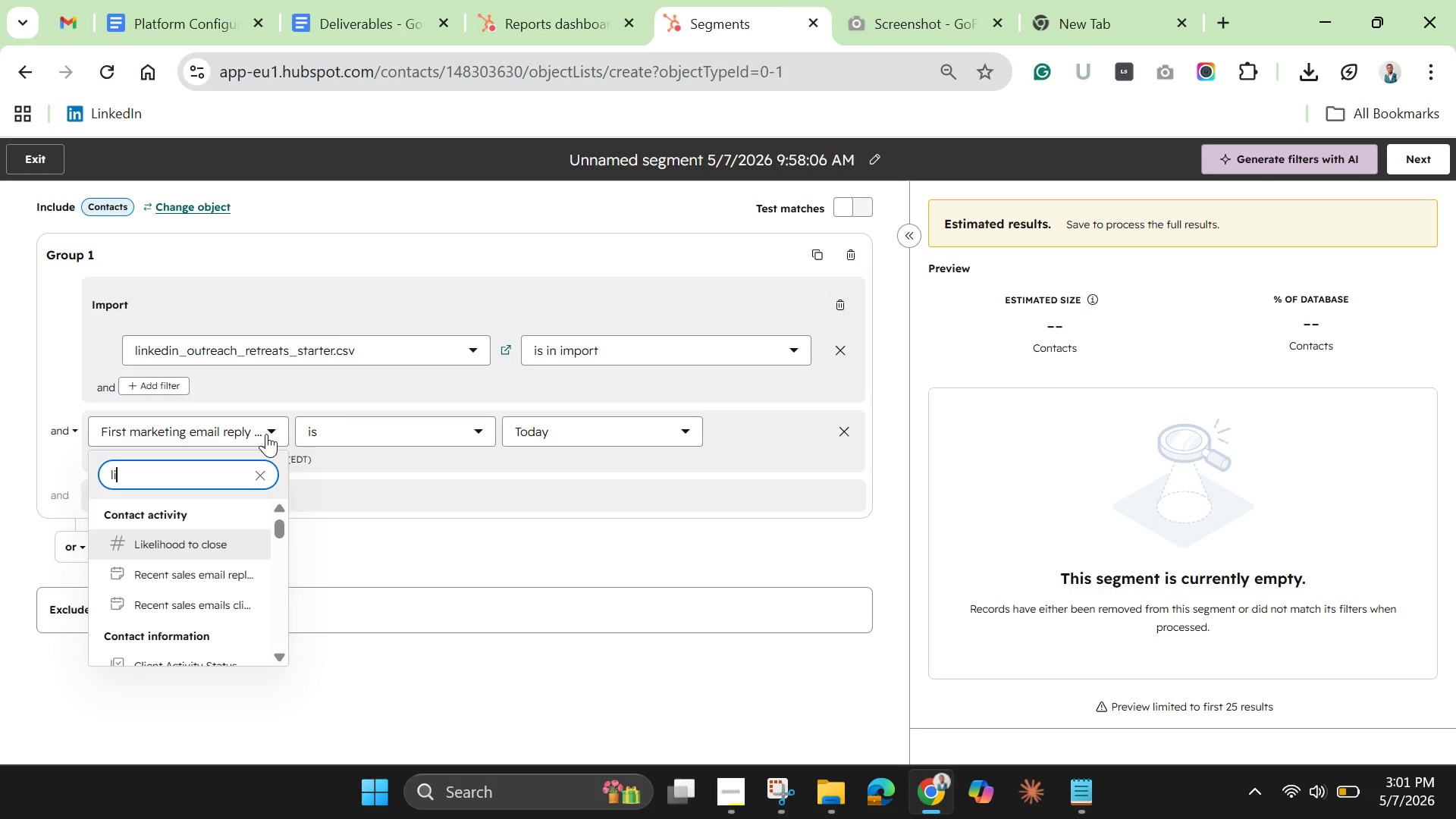 
key(Space)
 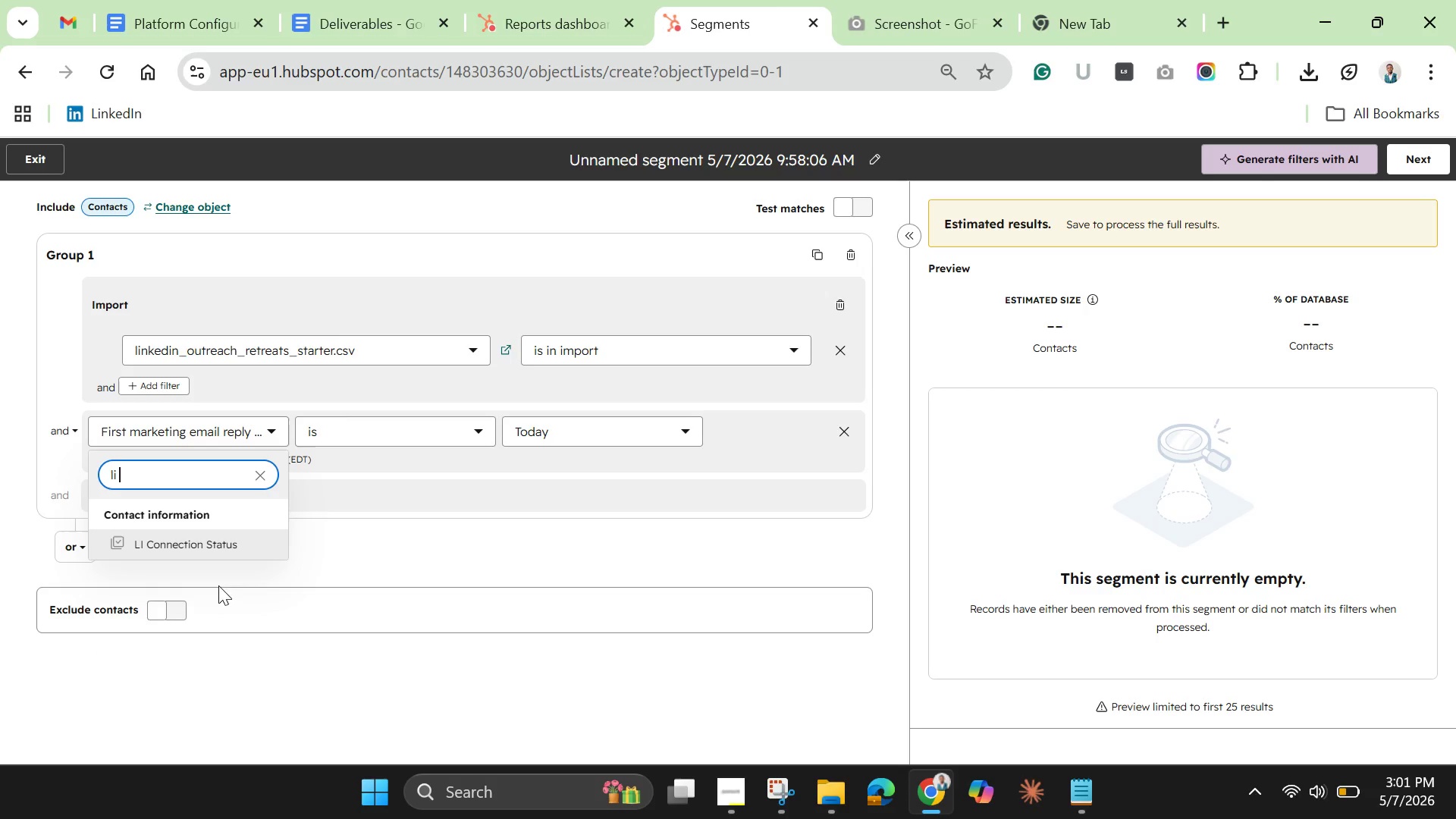 
left_click([199, 531])
 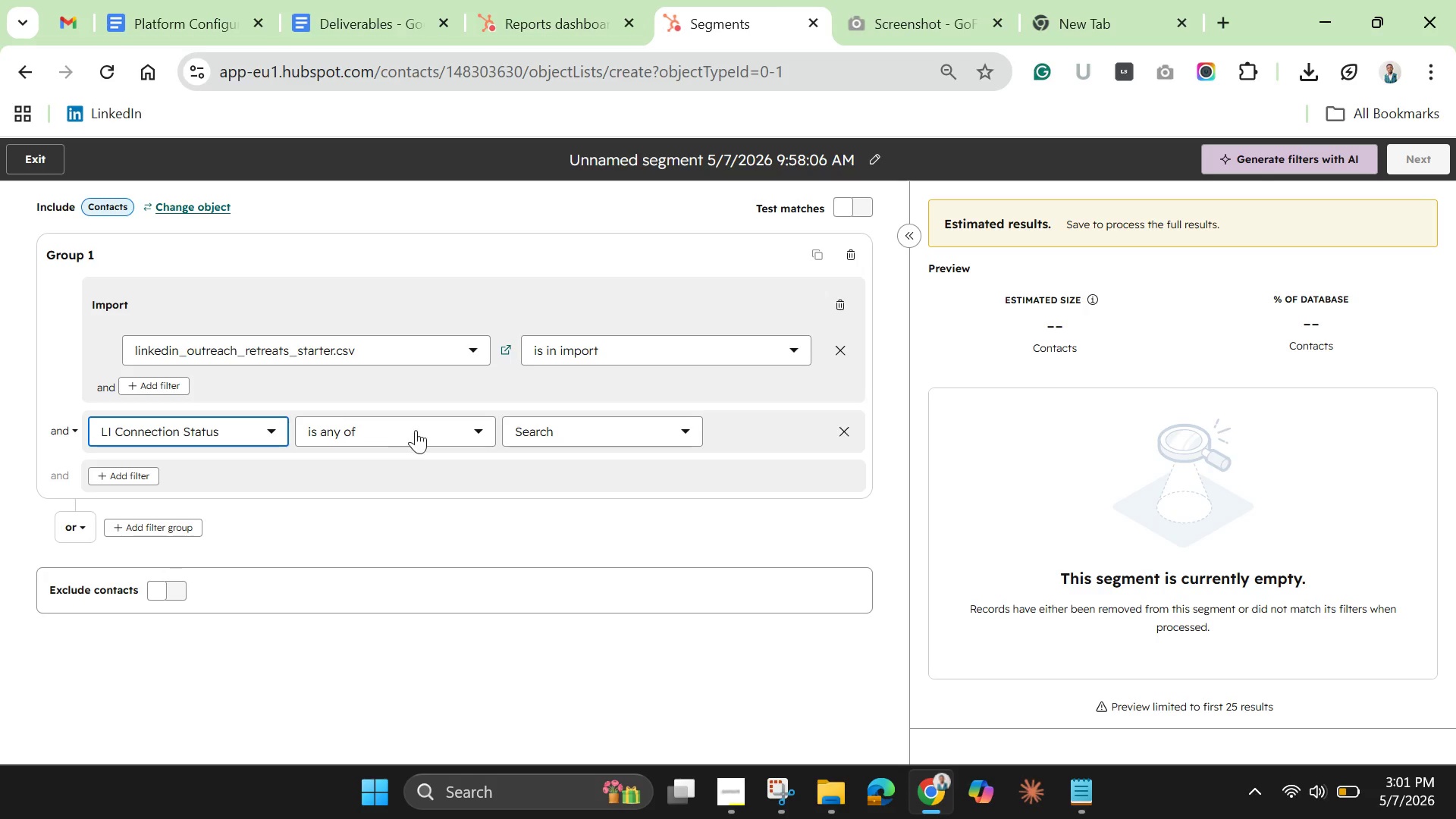 
left_click([419, 427])
 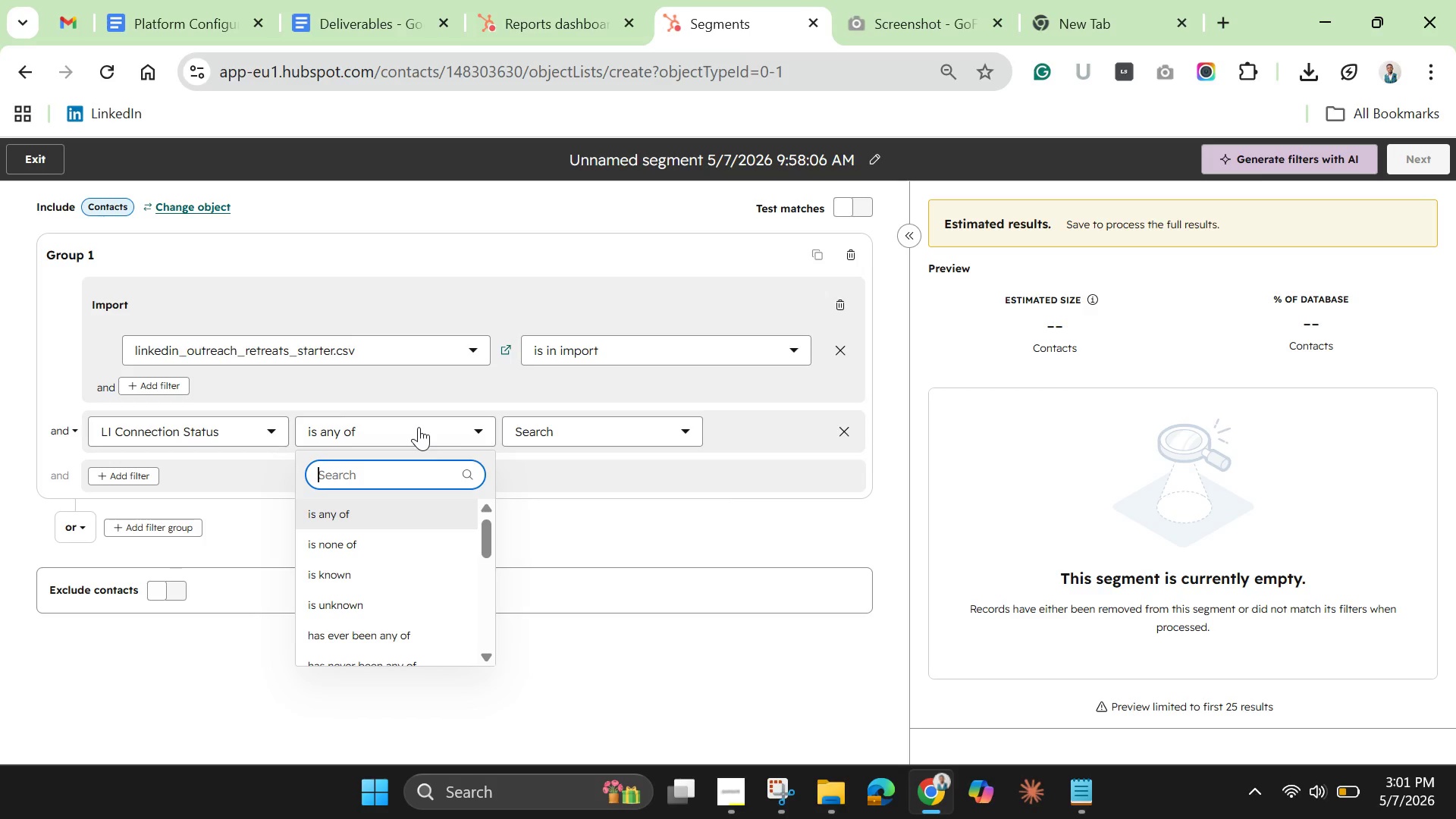 
left_click([381, 518])
 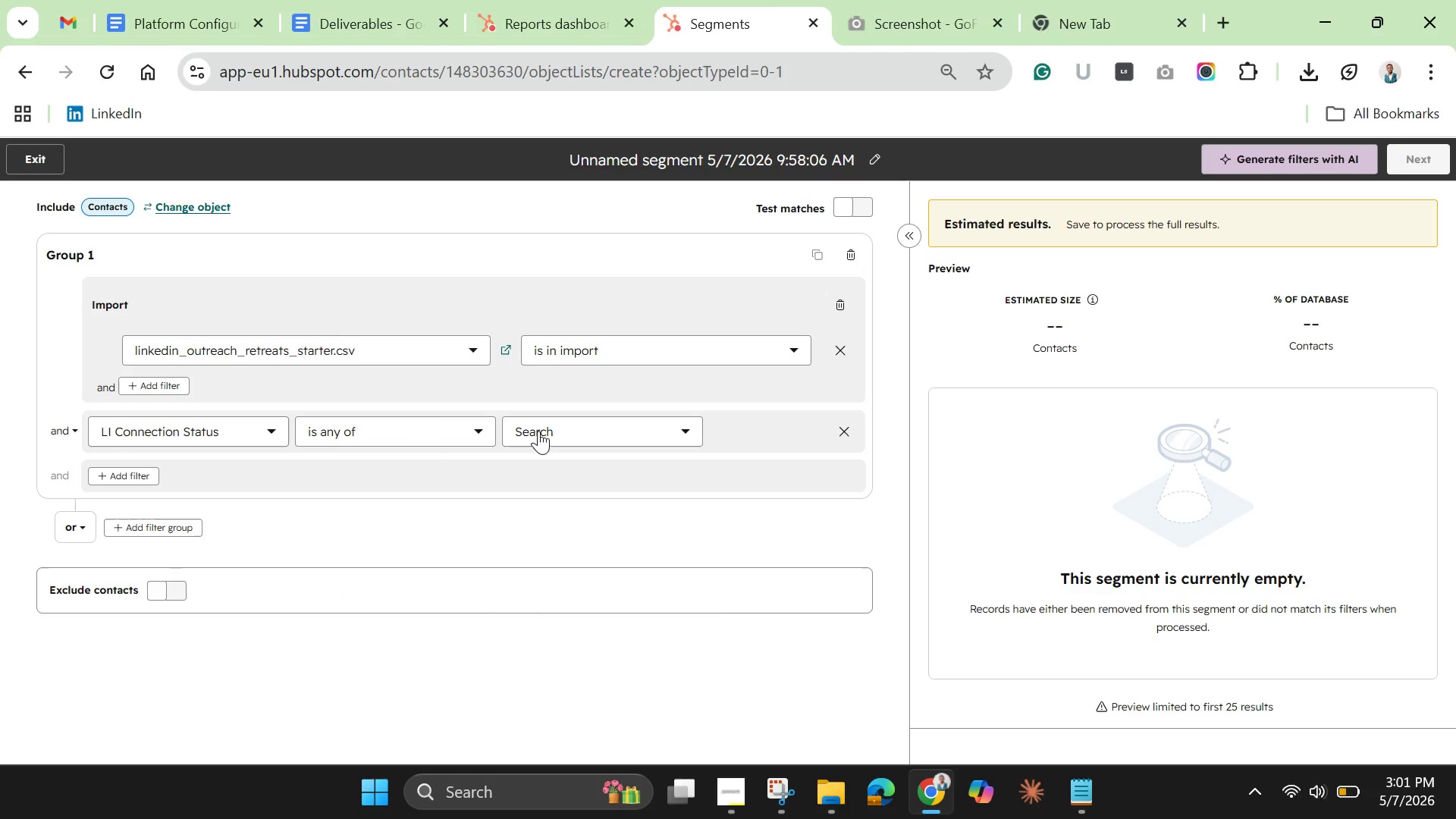 
left_click([538, 431])
 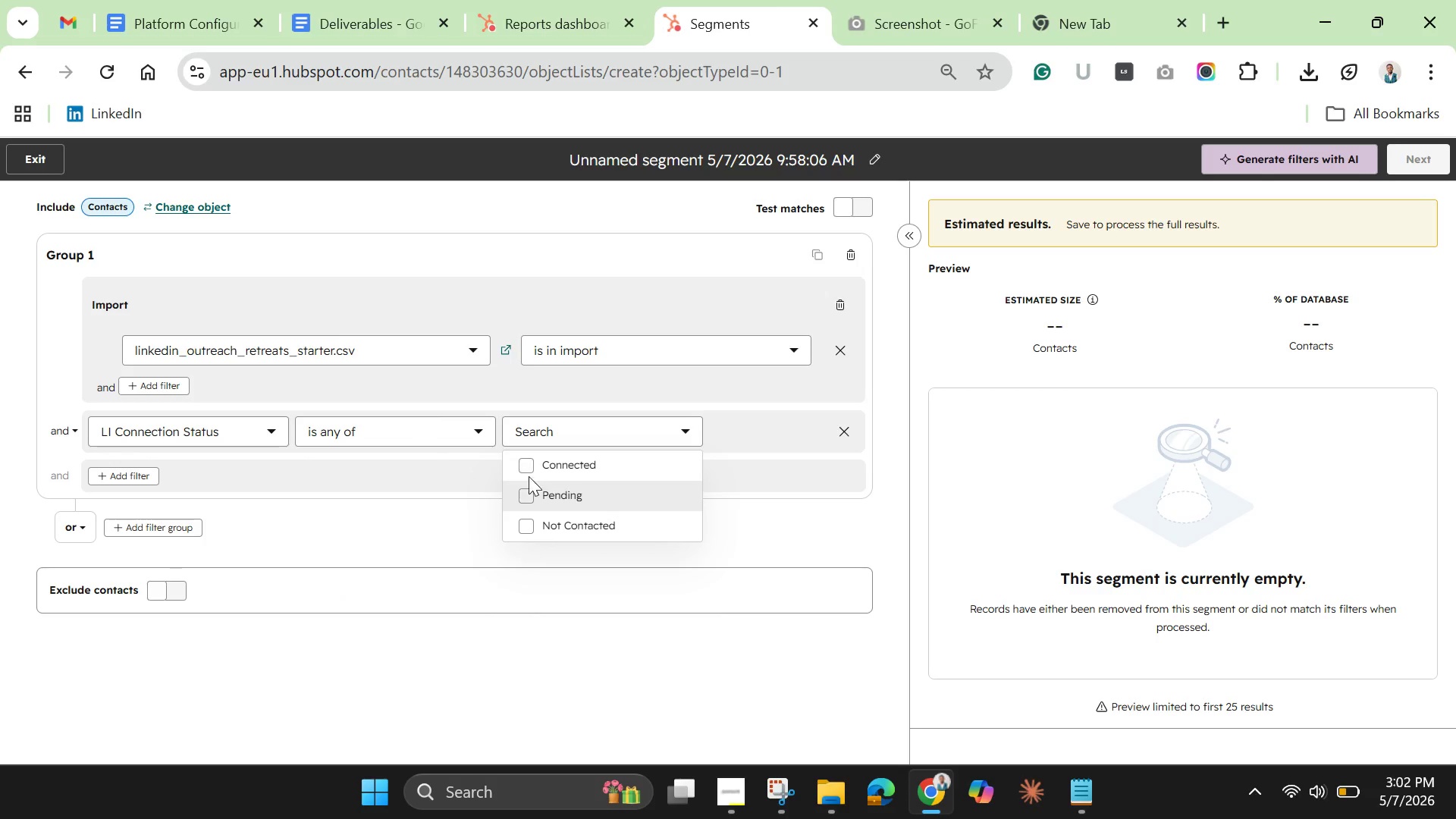 
left_click([521, 462])
 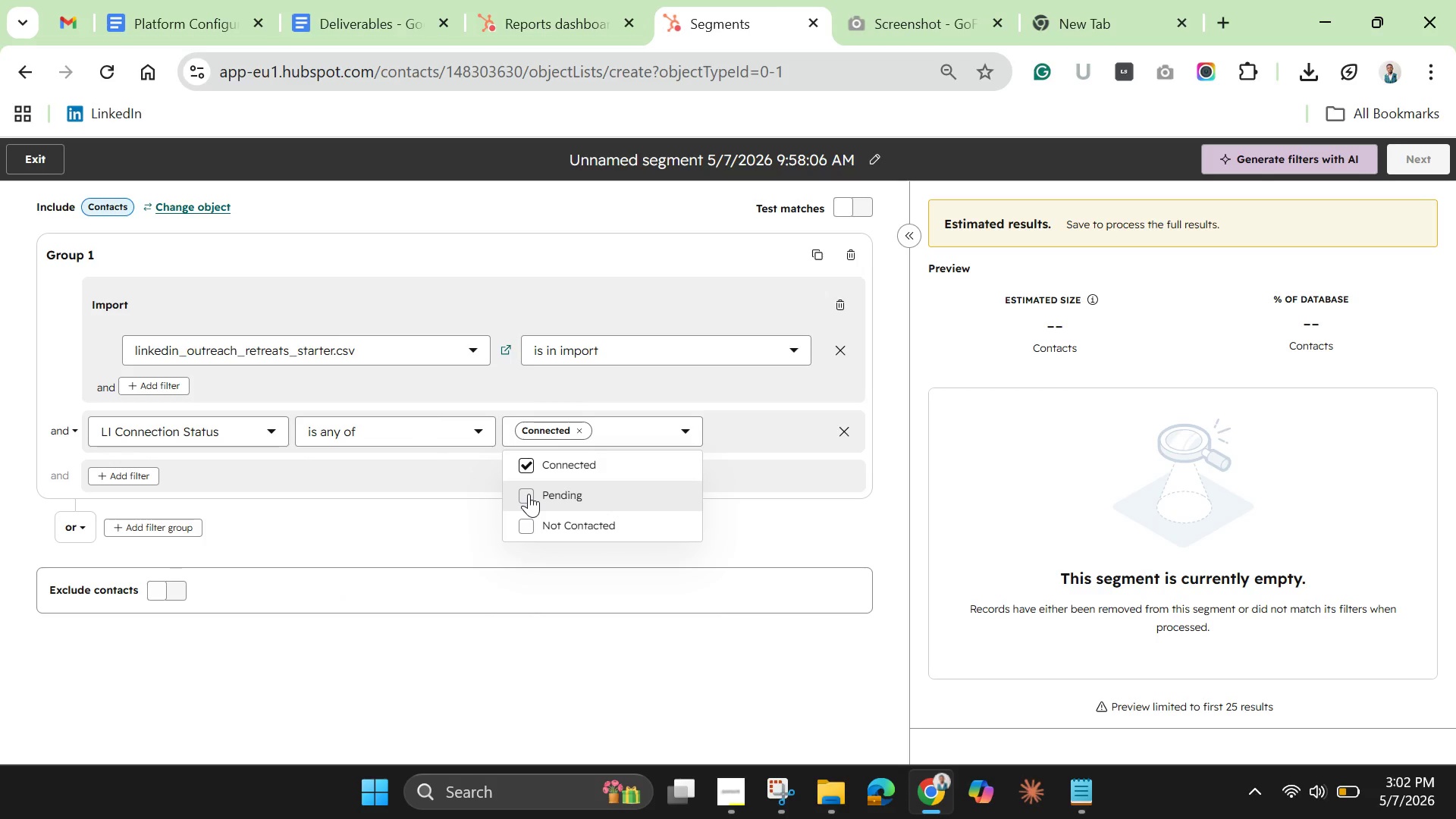 
left_click([529, 494])
 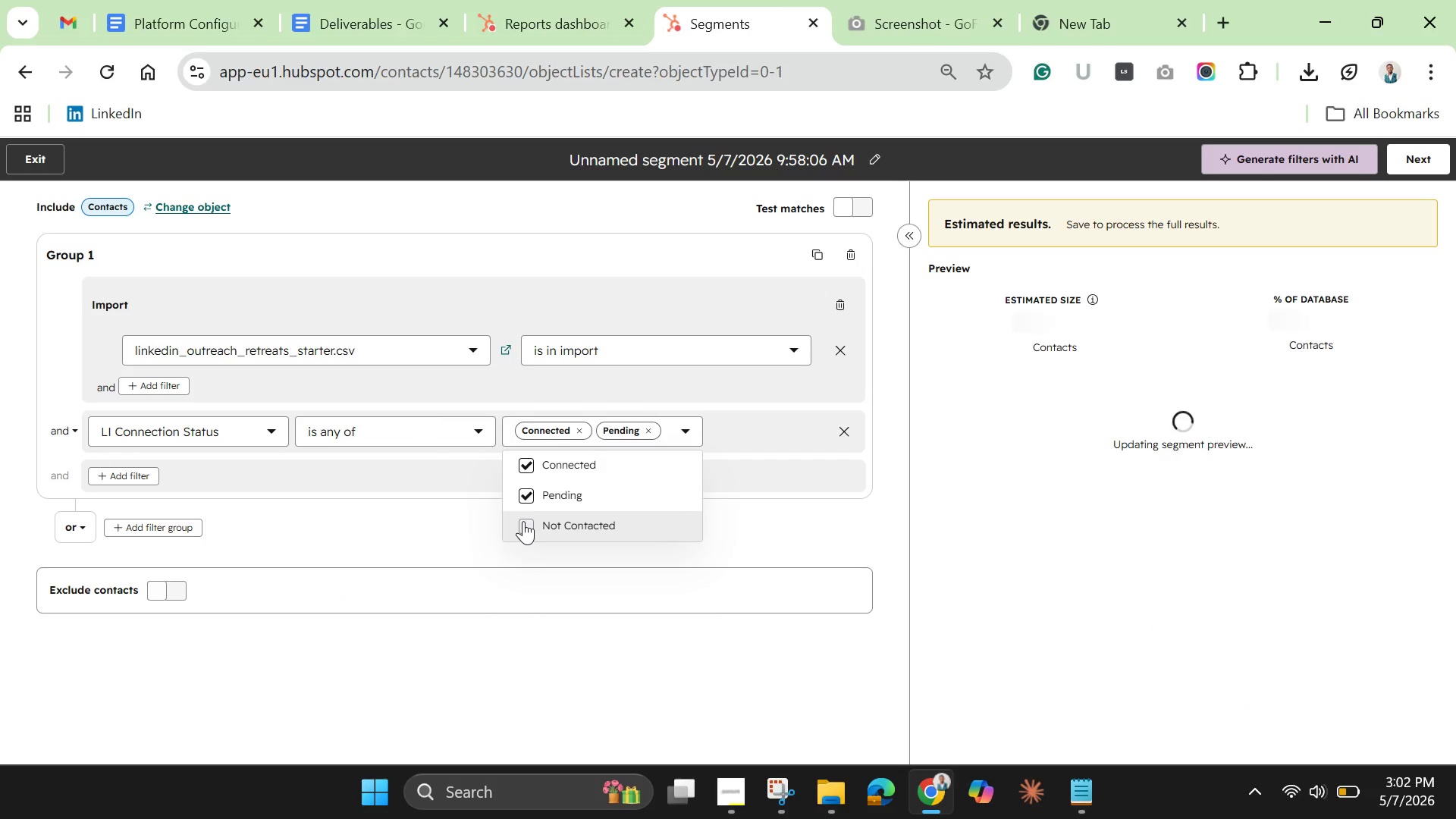 
left_click([523, 521])
 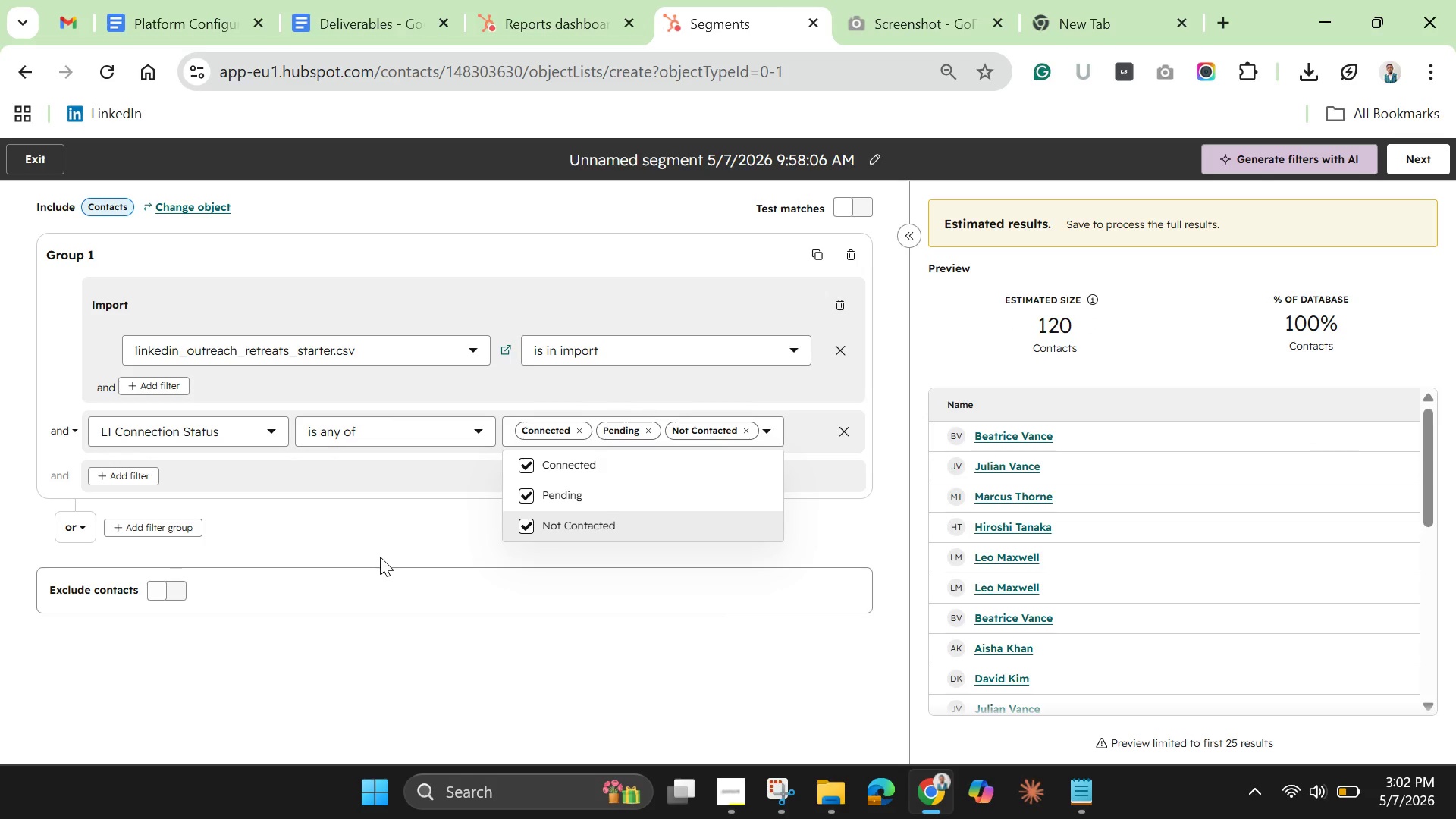 
wait(13.95)
 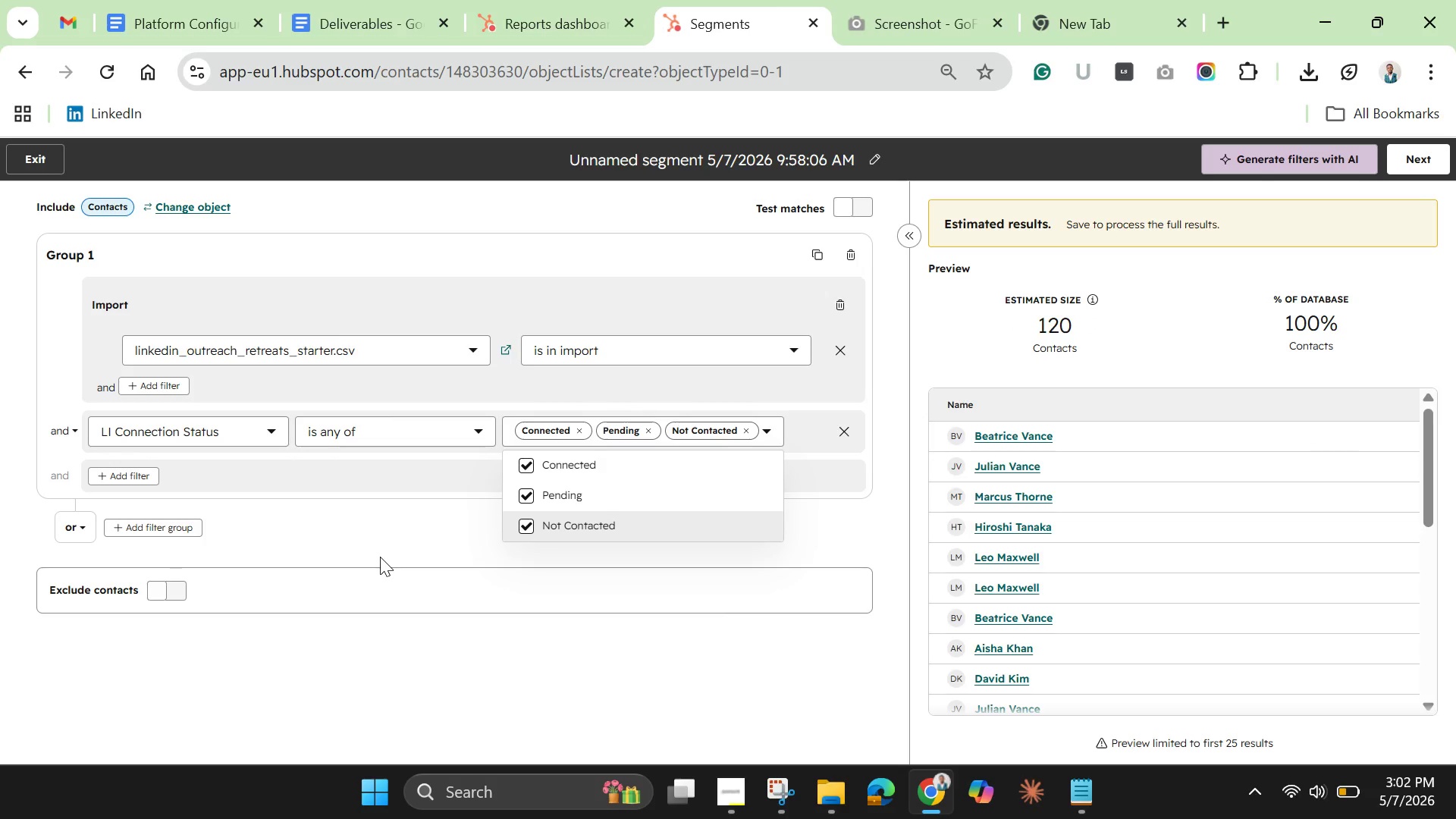 
left_click([694, 155])
 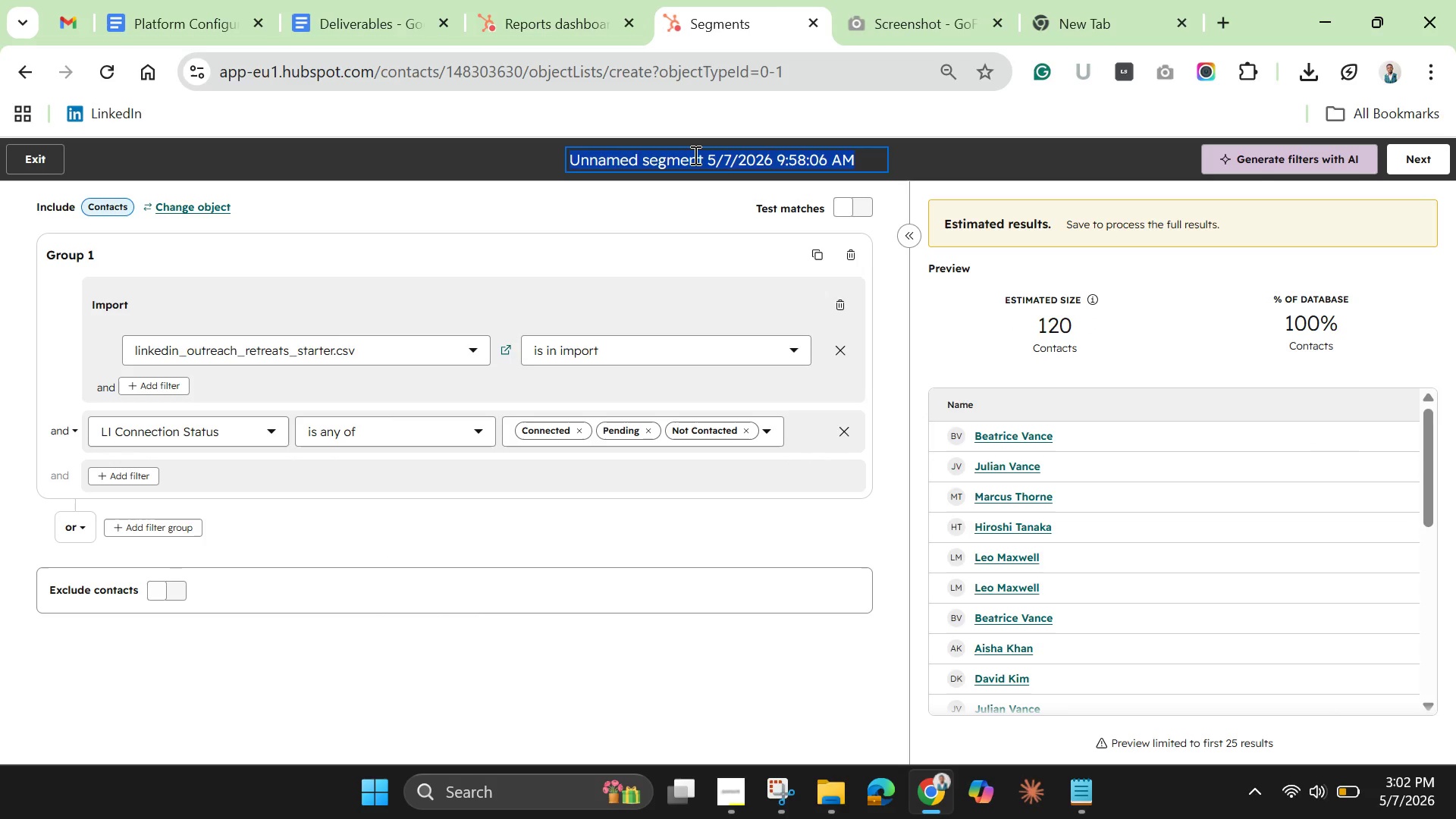 
key(Backspace)
type(Linkedln )
 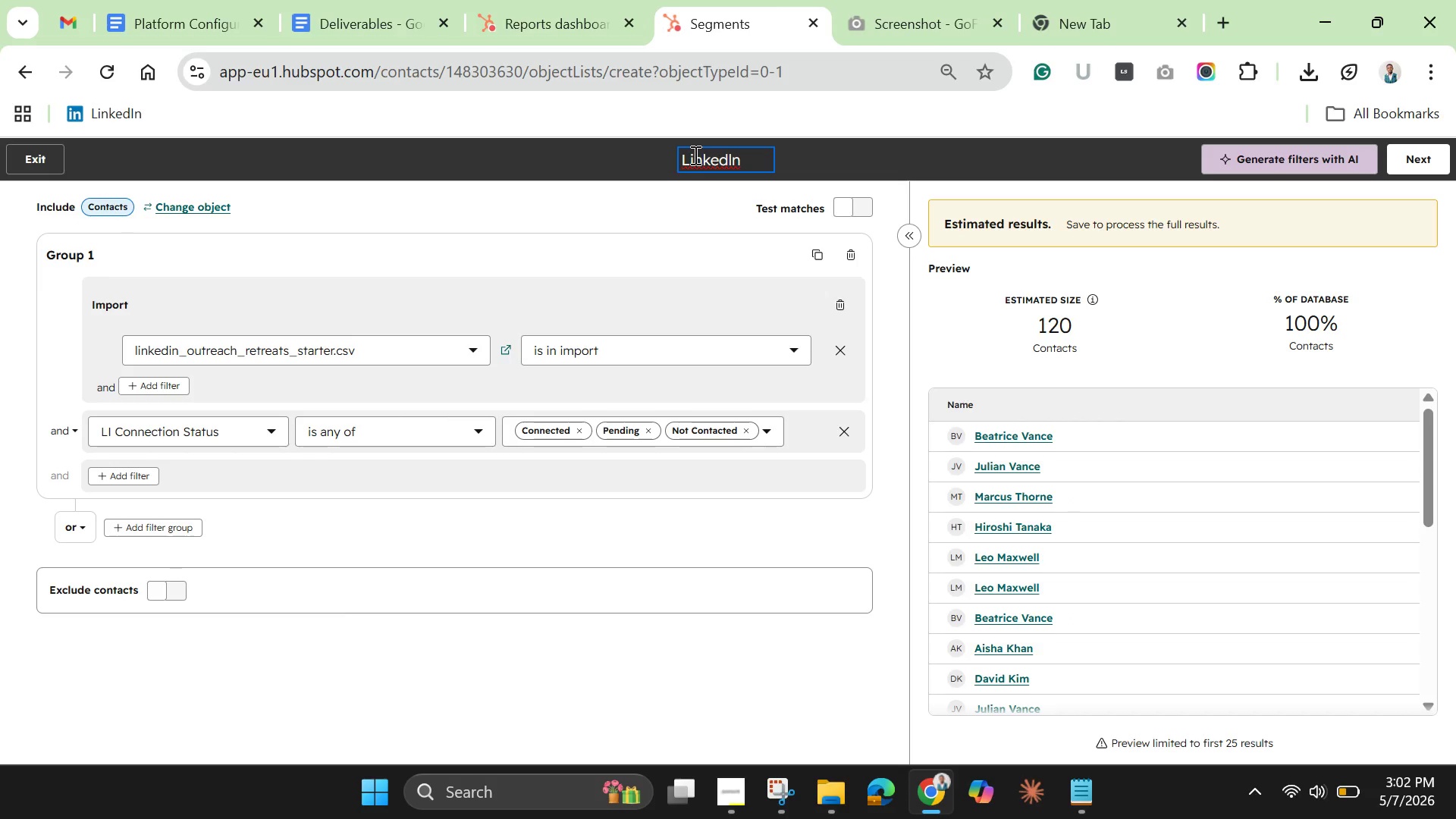 
wait(20.5)
 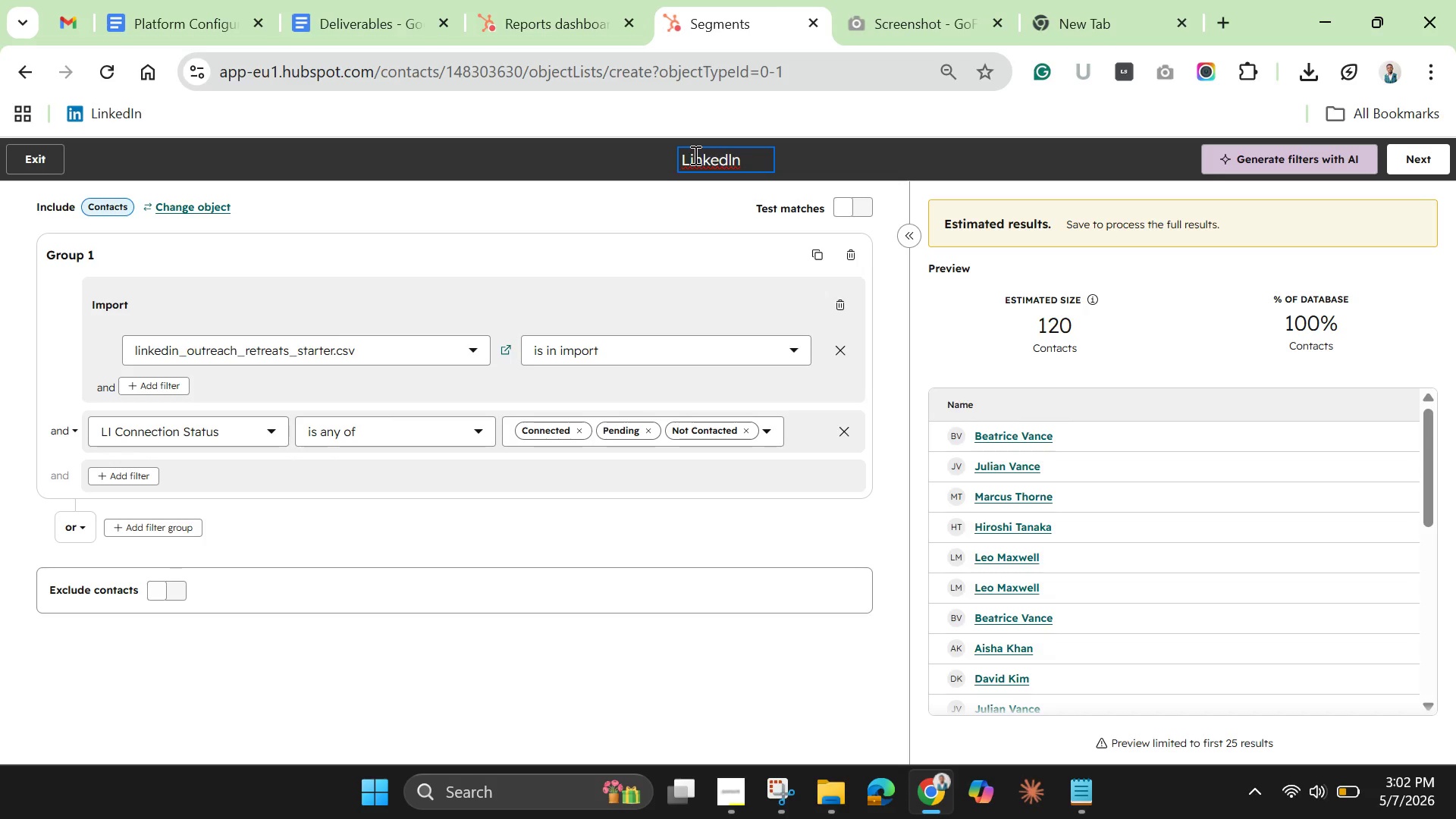 
type(Outreach Sege)
key(Backspace)
type(ment)
 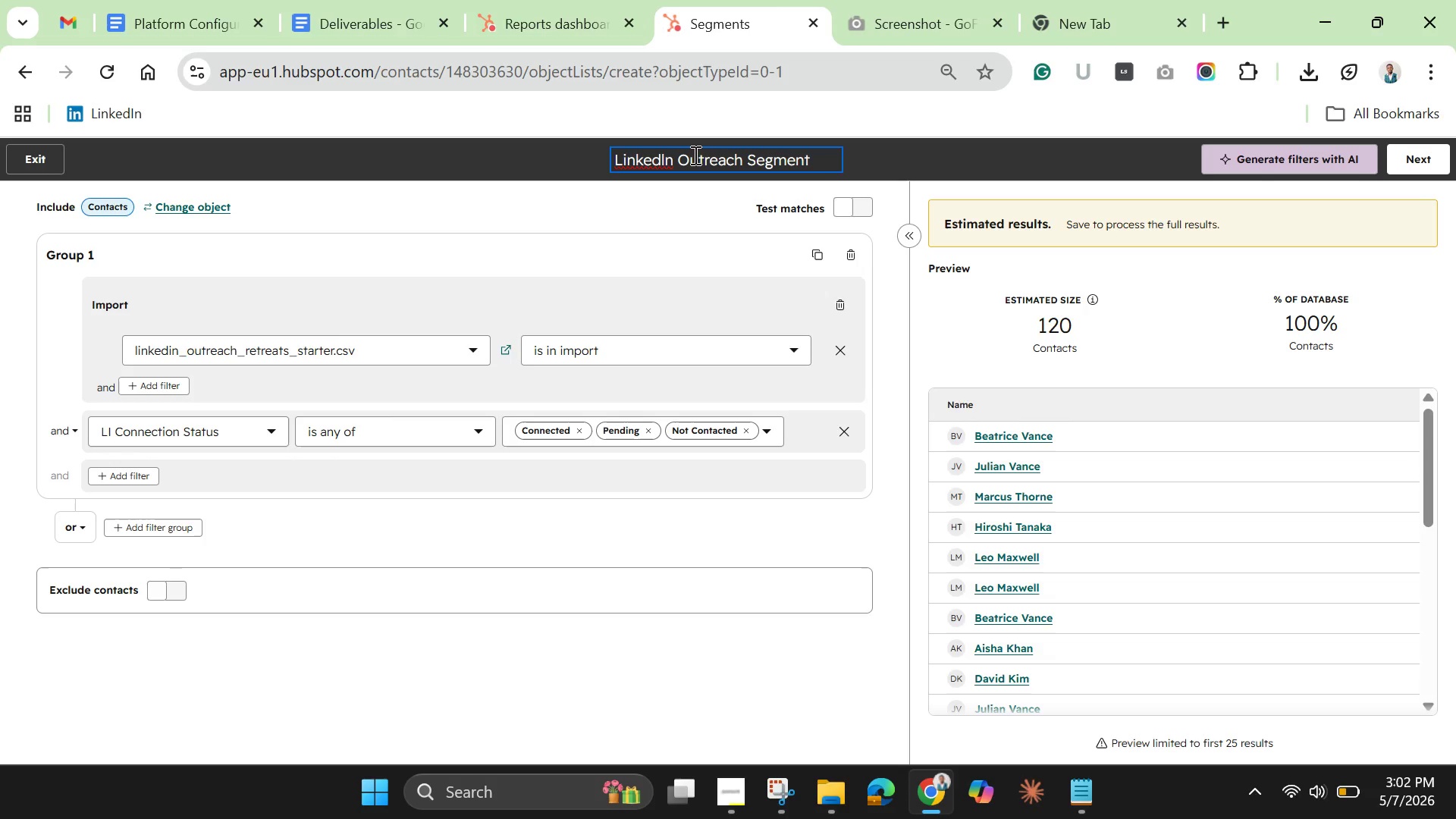 
wait(5.62)
 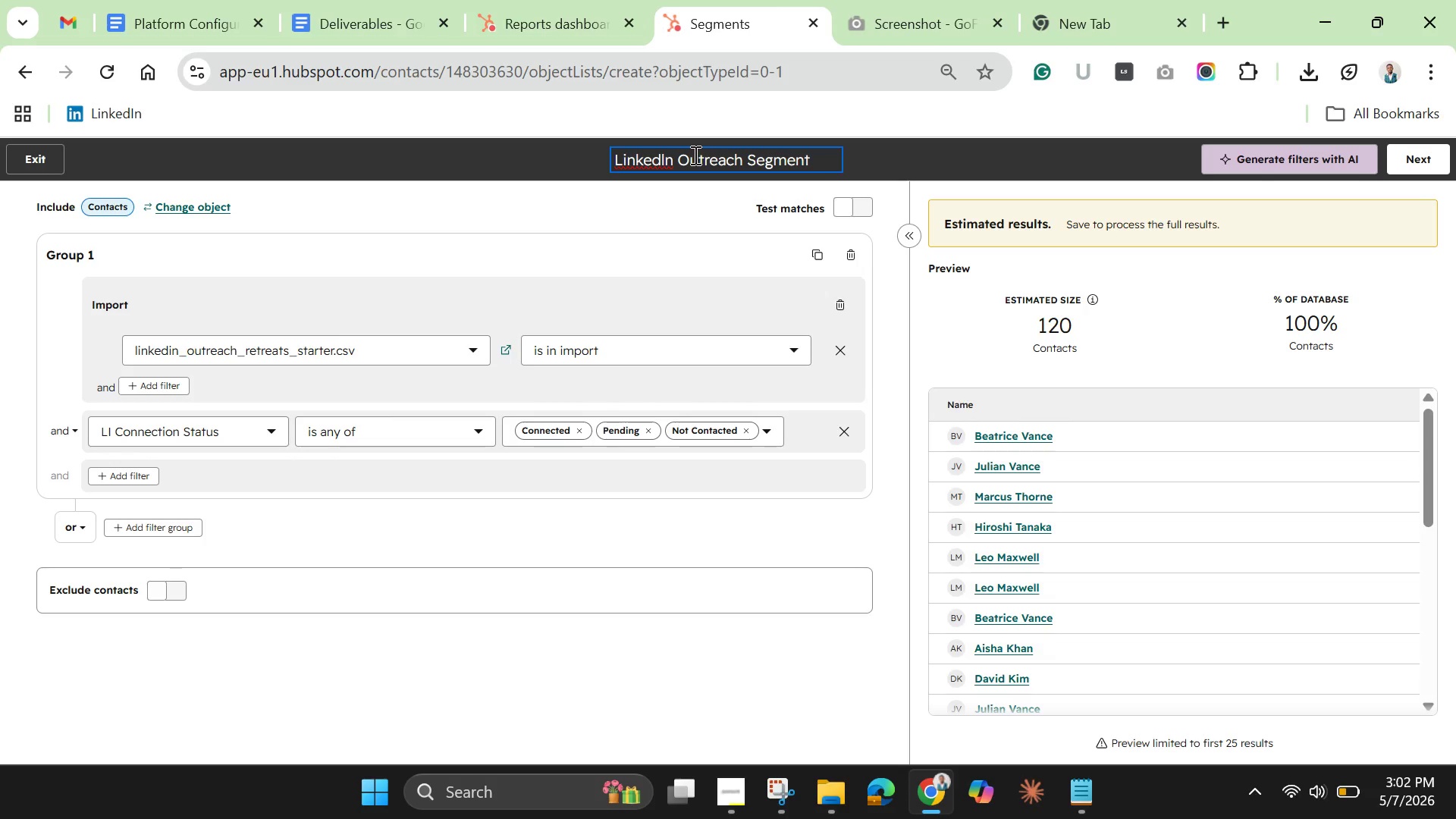 
scroll: coordinate [679, 515], scroll_direction: down, amount: 3.0
 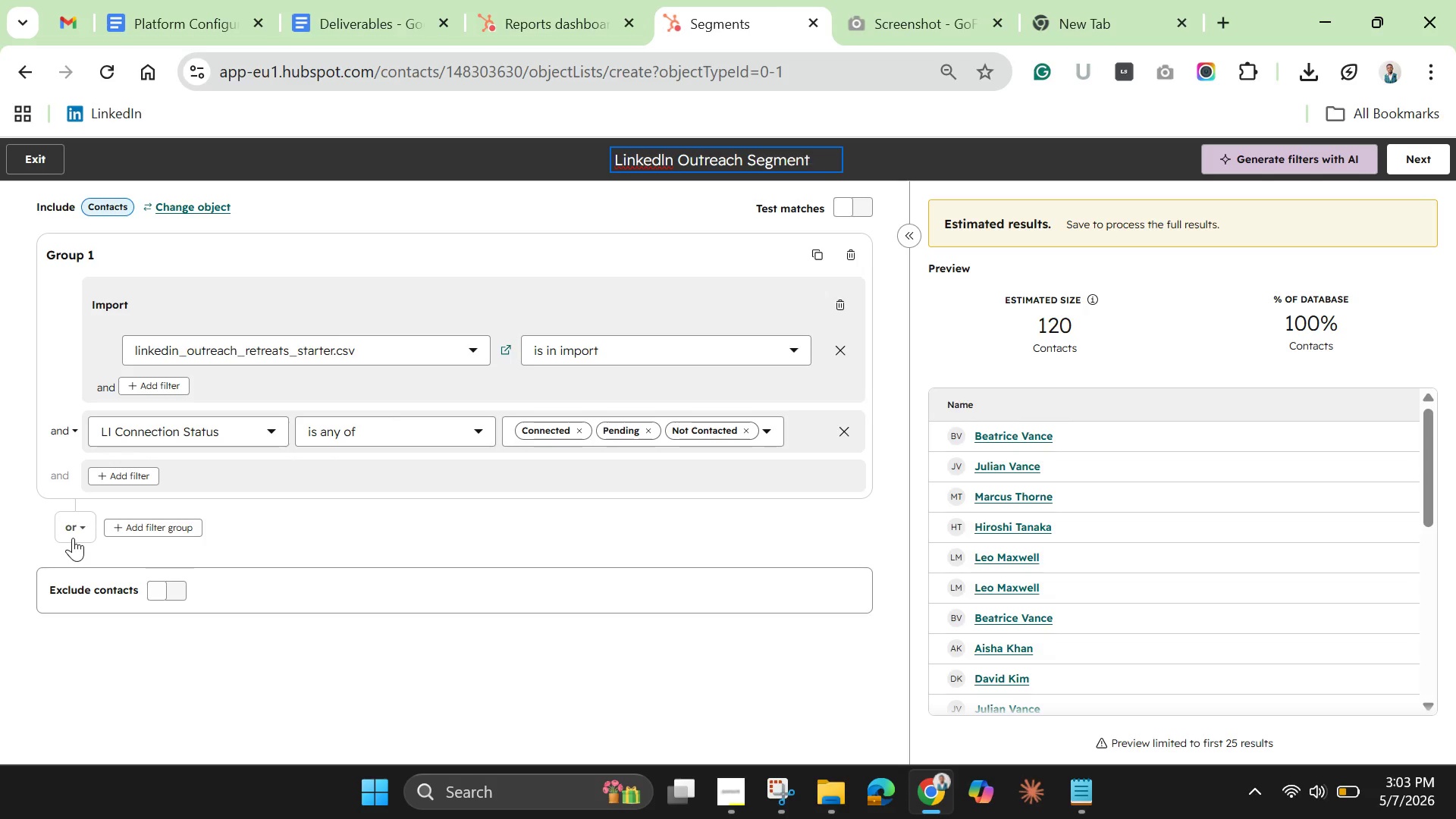 
left_click([152, 529])
 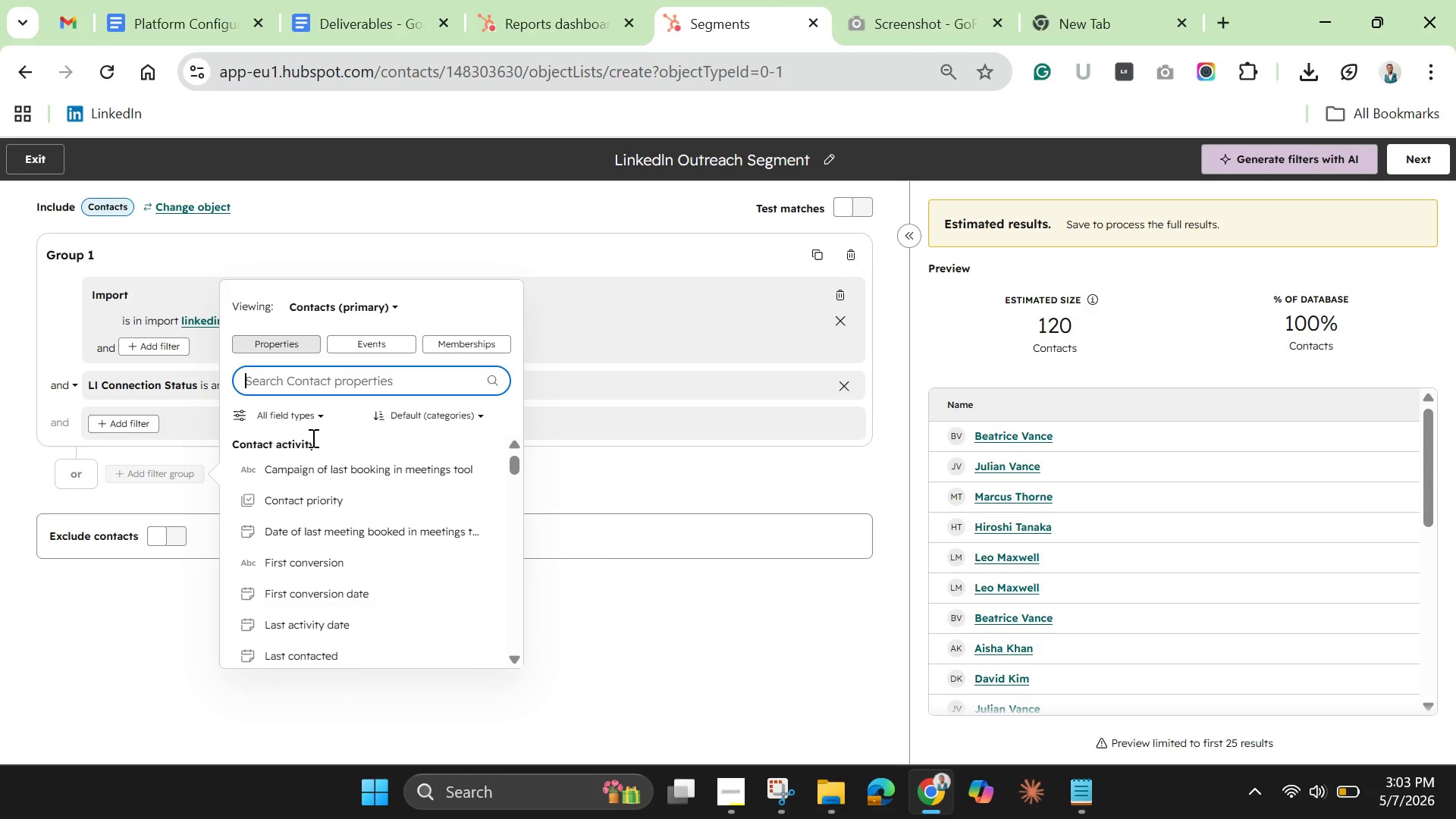 
type(primary)
 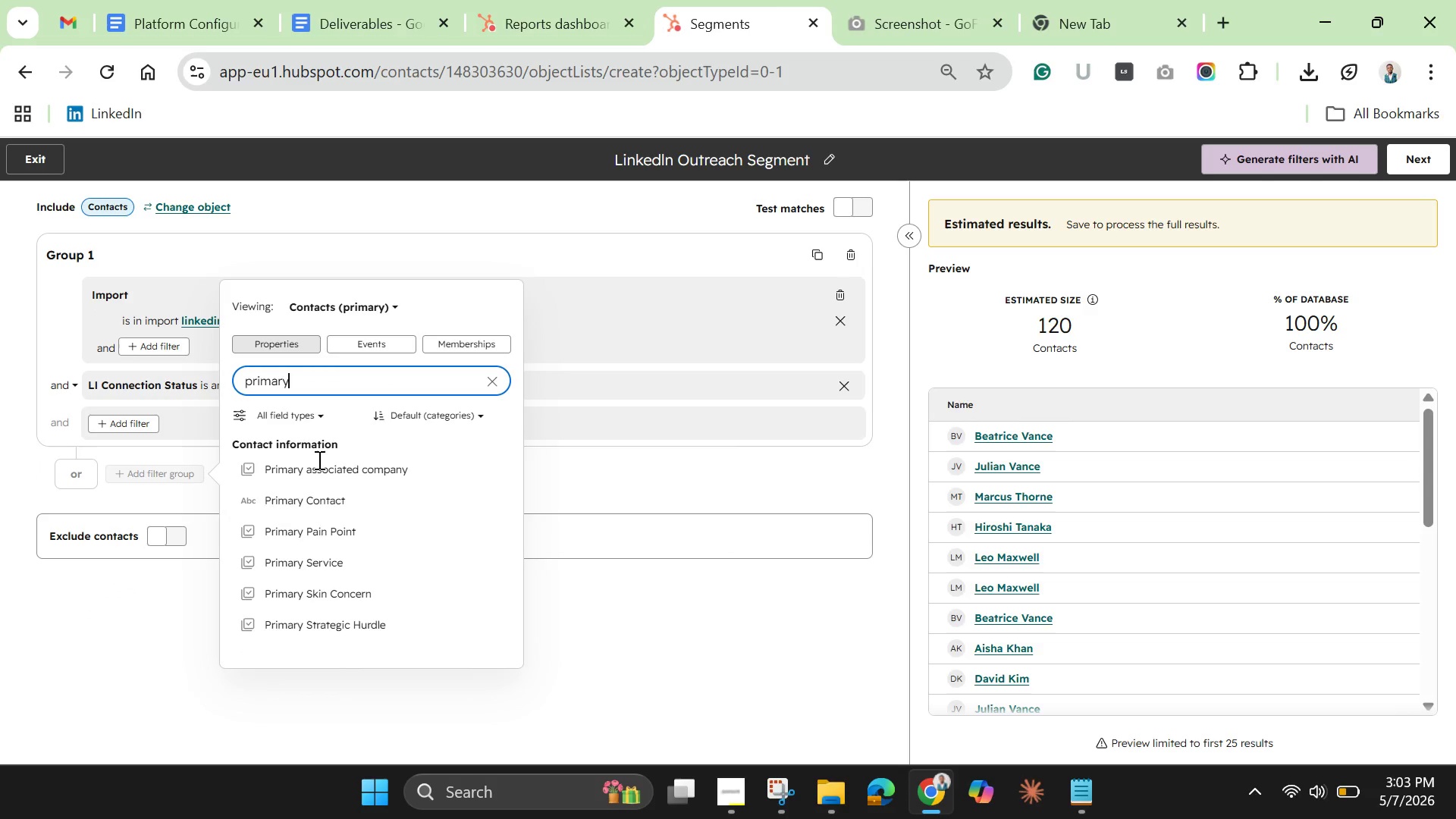 
left_click([327, 530])
 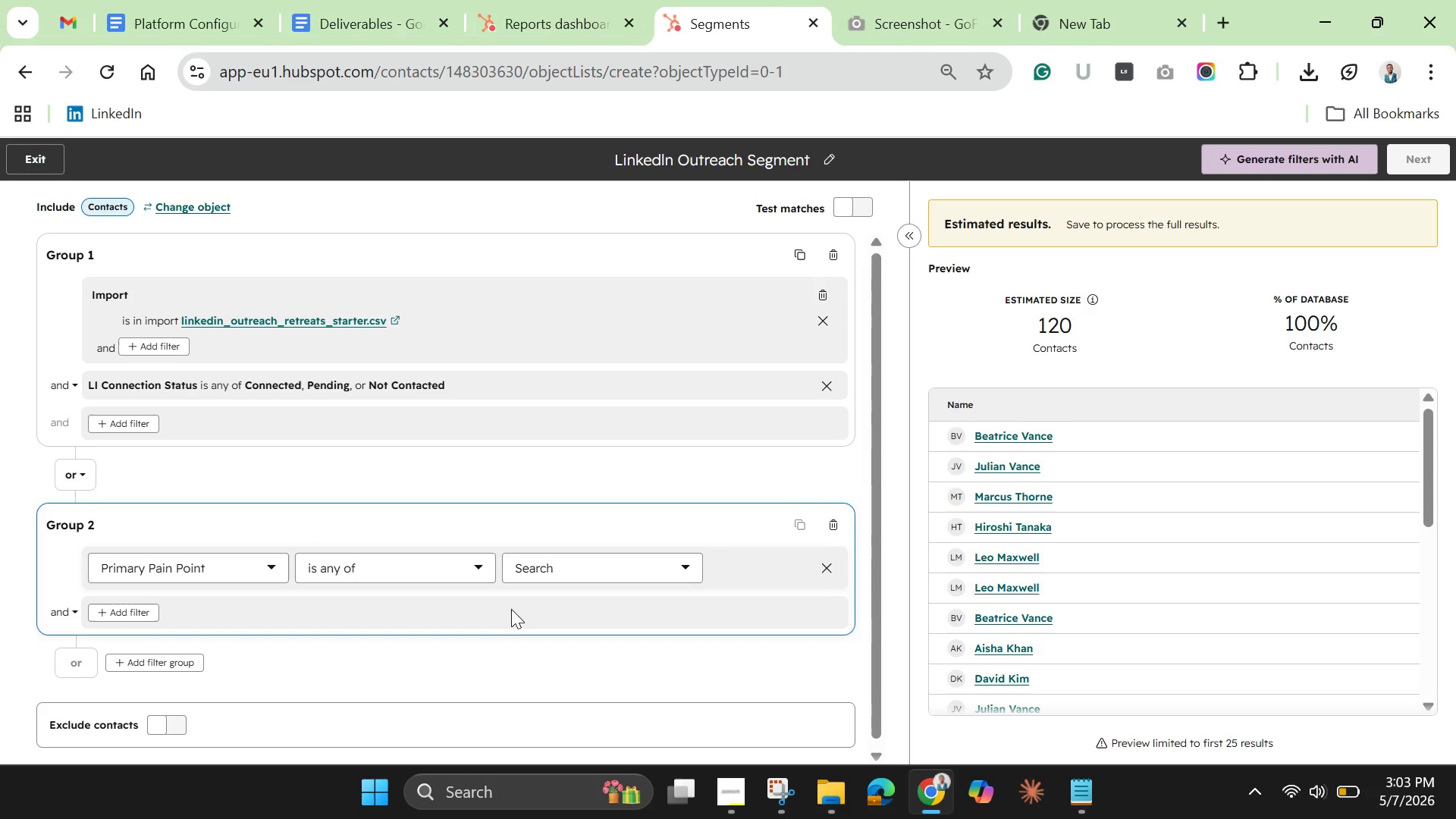 
scroll: coordinate [513, 592], scroll_direction: down, amount: 1.0
 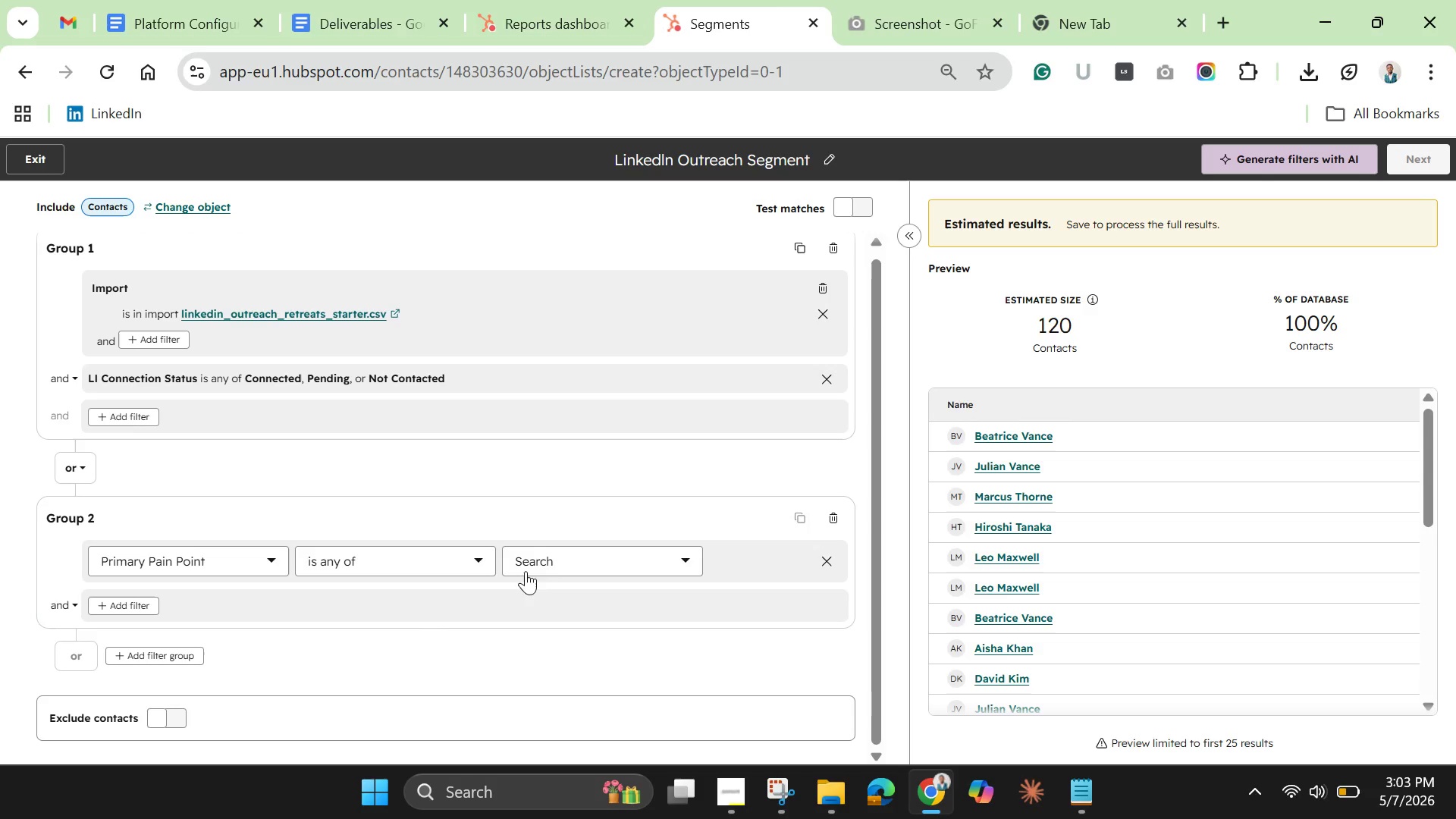 
left_click([554, 565])
 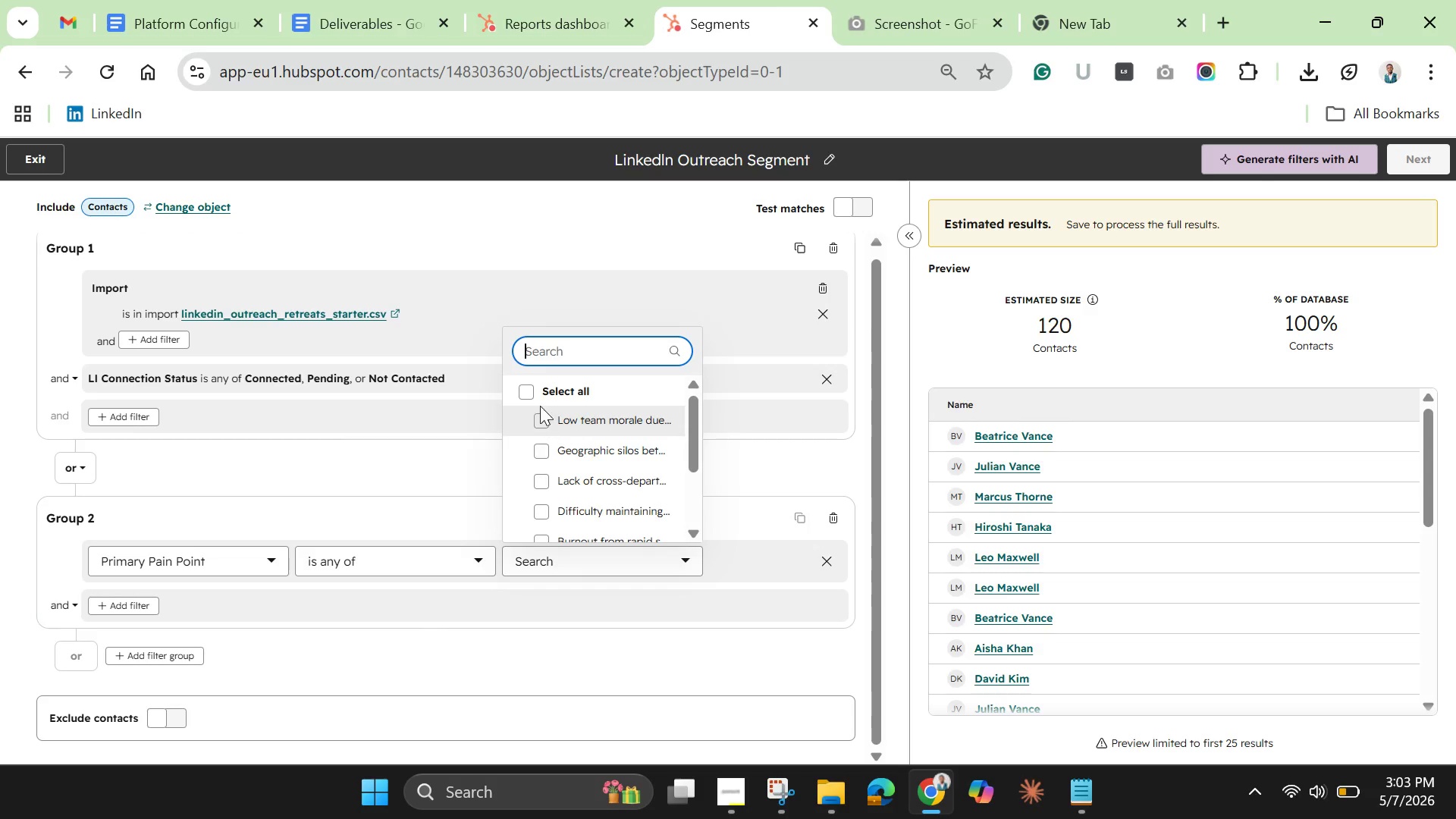 
left_click([531, 390])
 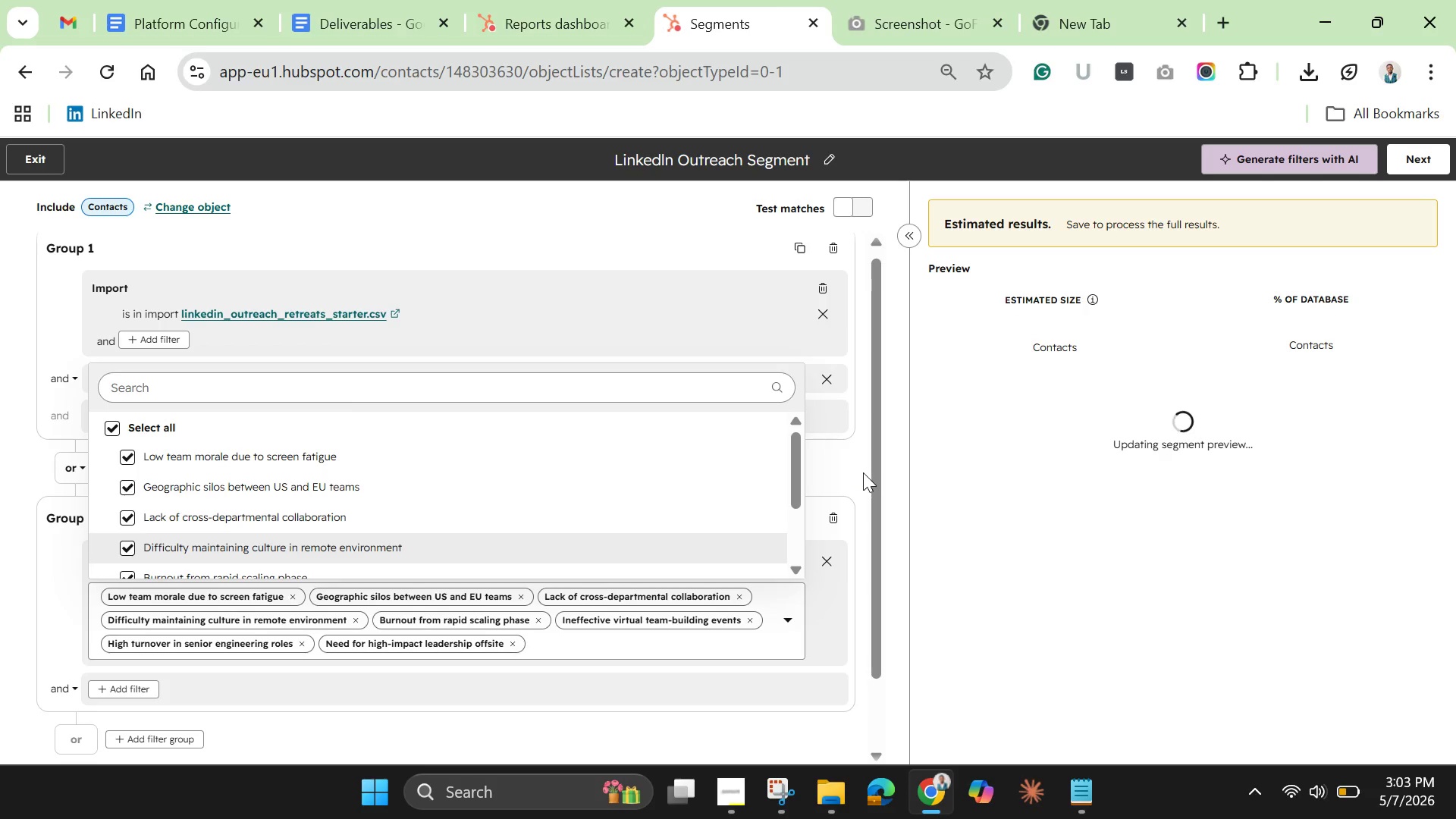 
wait(9.25)
 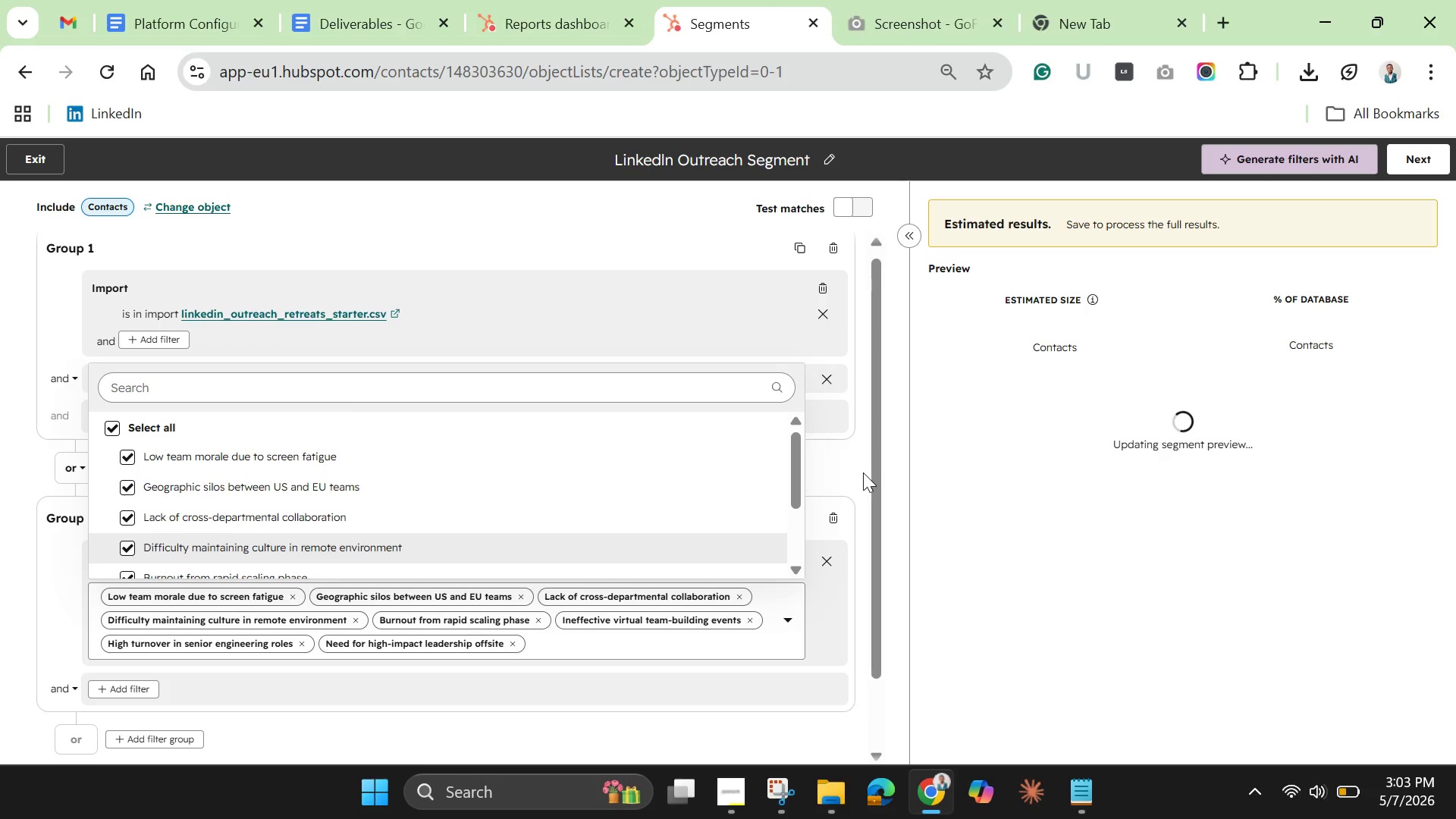 
left_click([861, 472])
 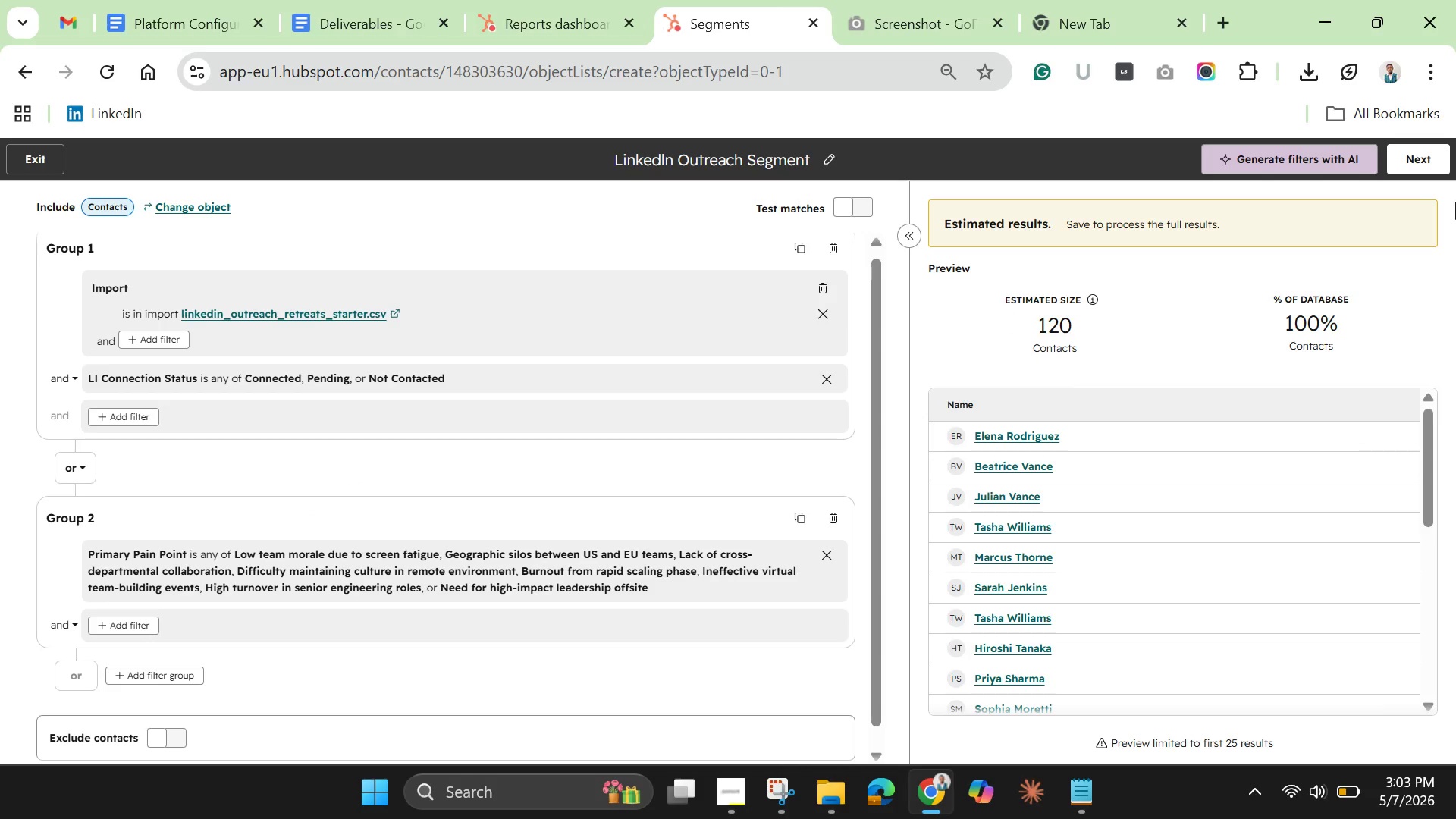 
wait(5.55)
 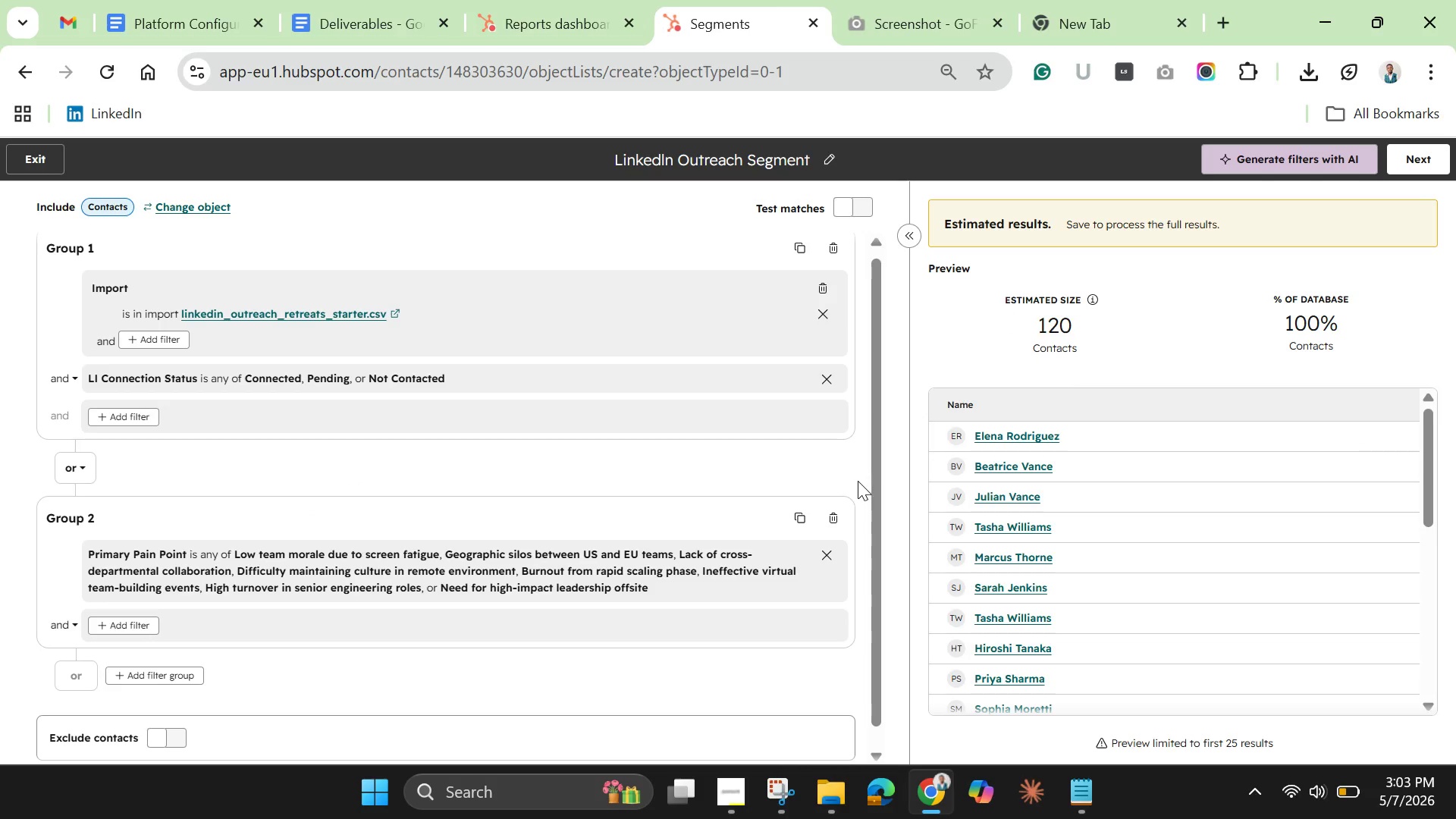 
left_click([1417, 166])
 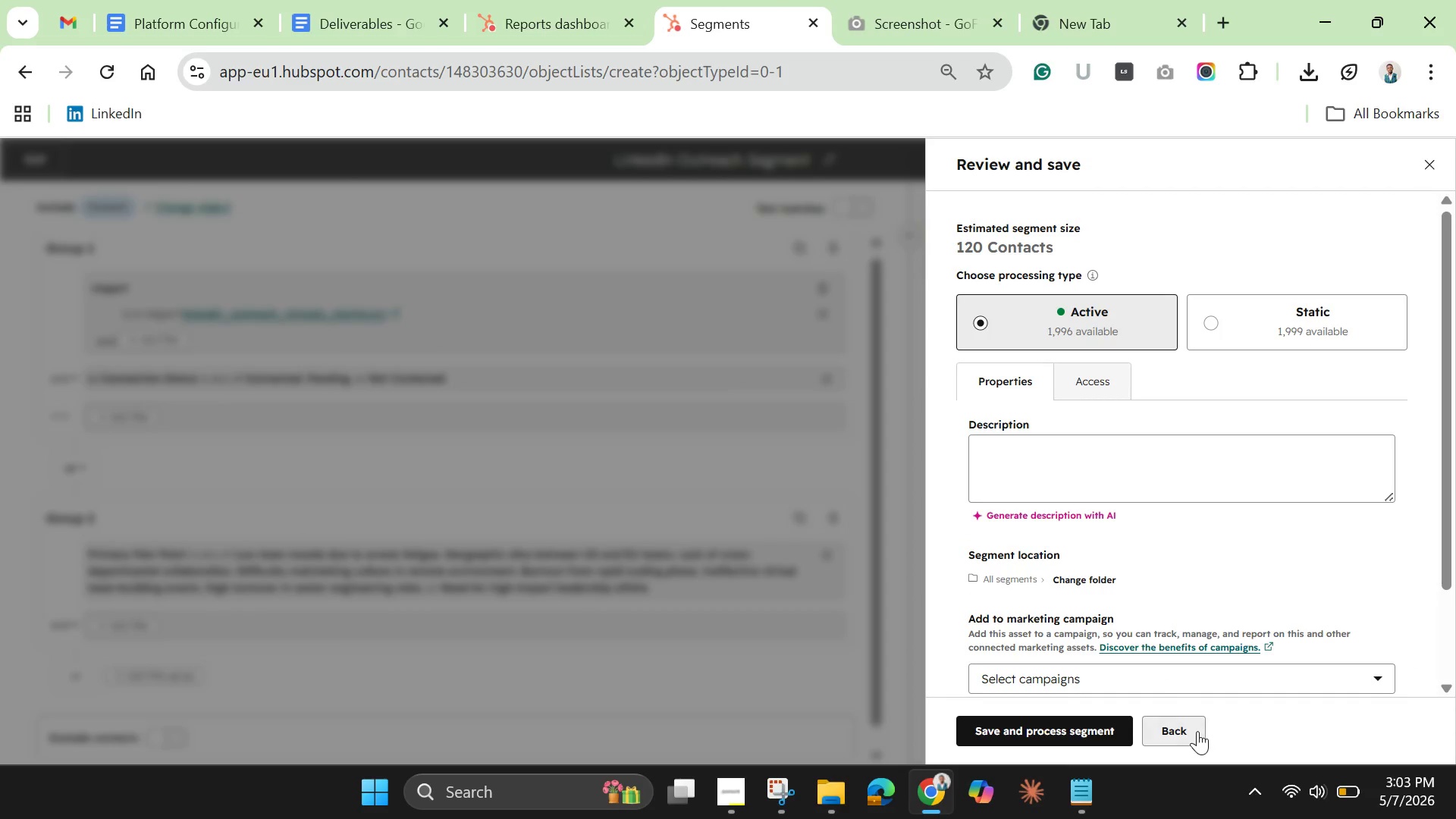 
wait(6.17)
 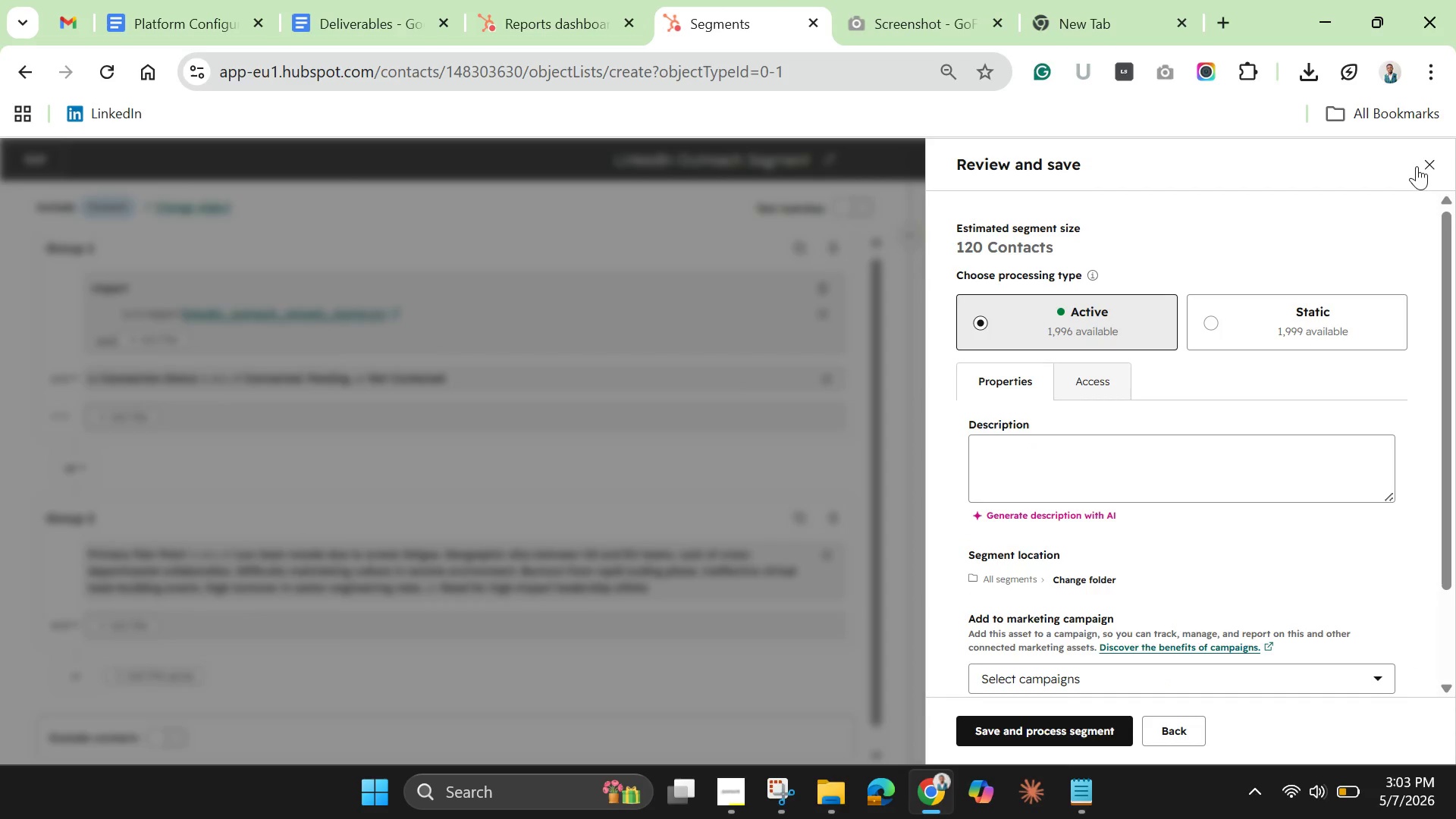 
left_click([1330, 149])
 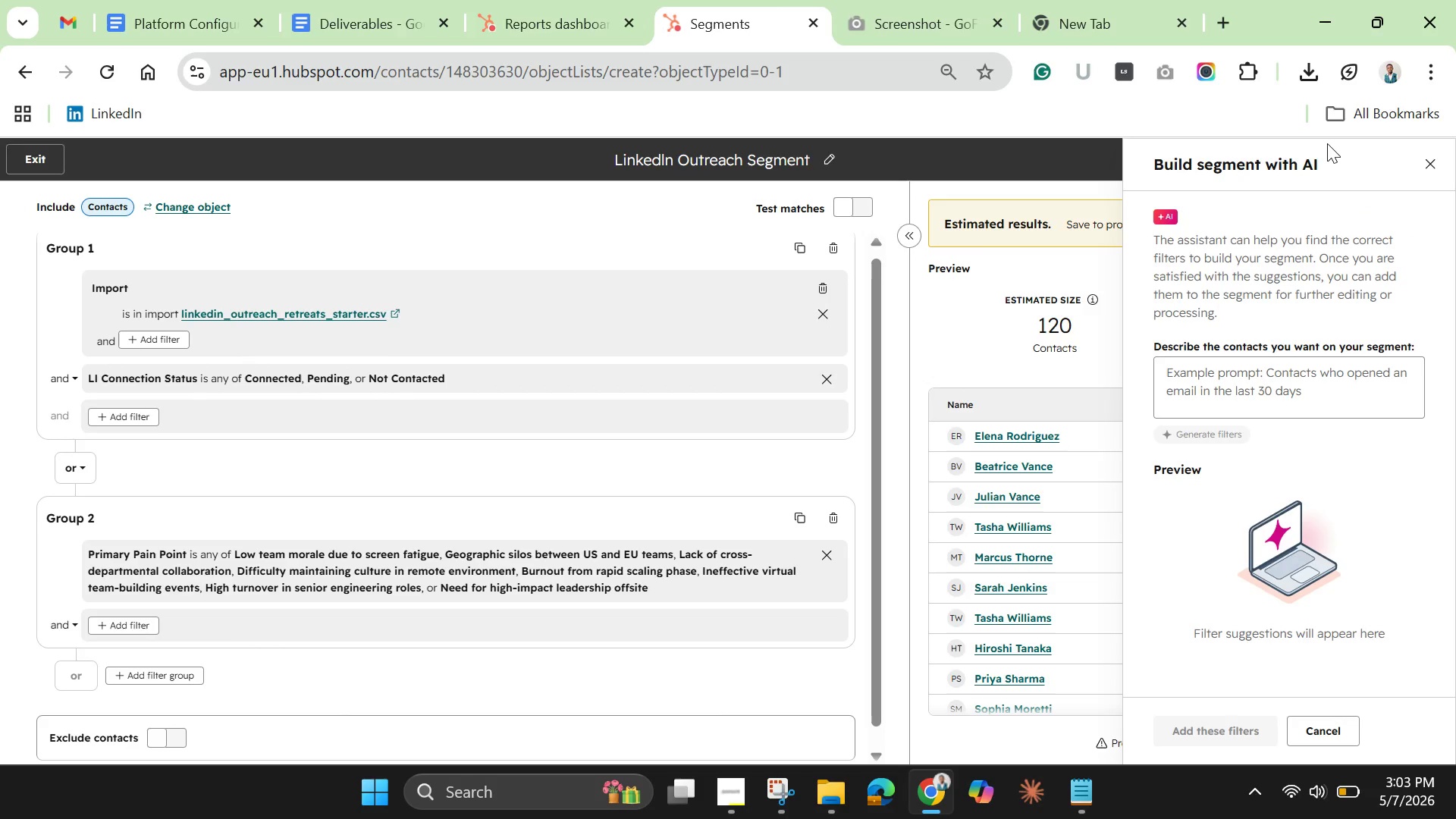 
wait(8.2)
 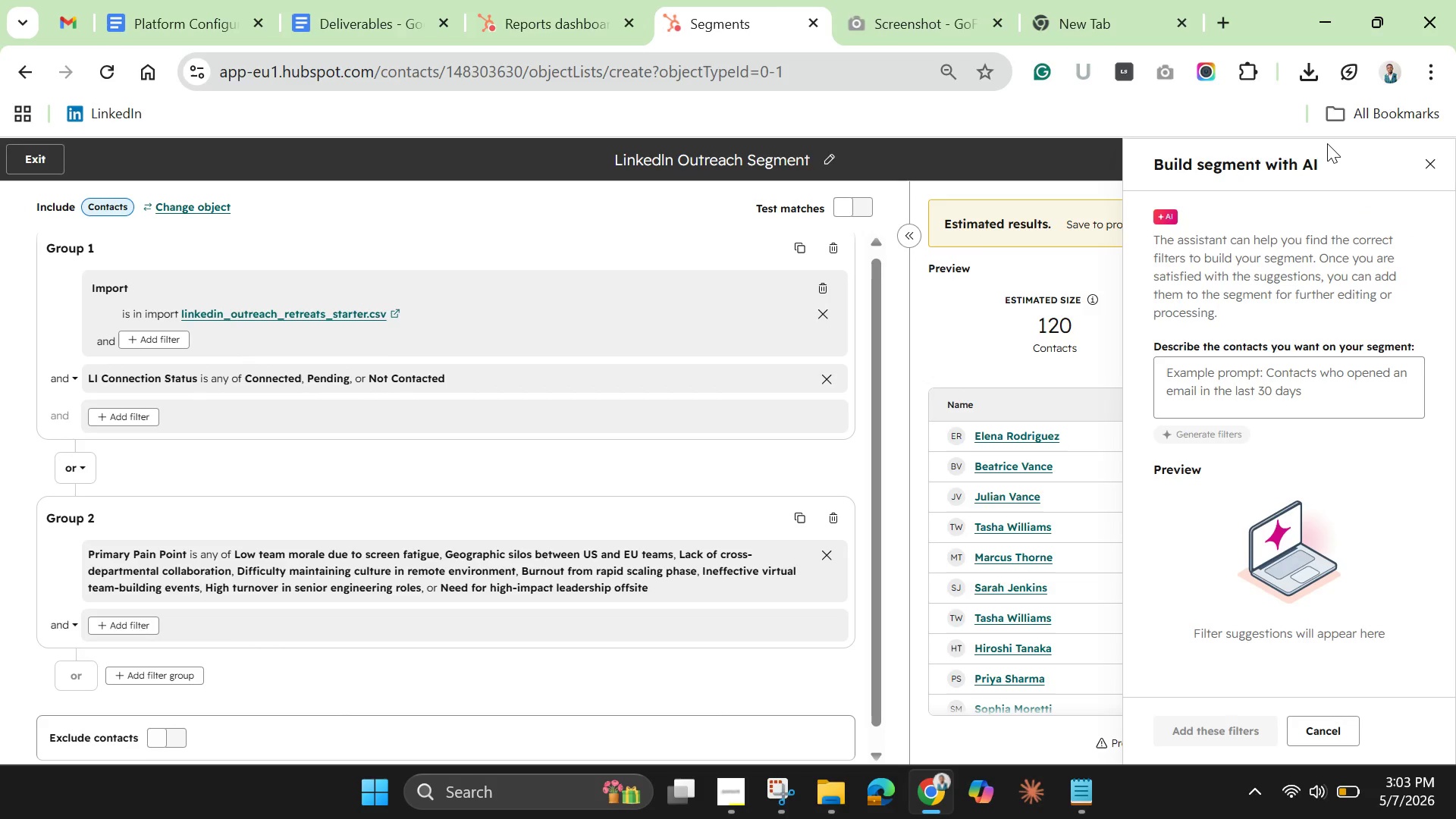 
left_click([1426, 167])
 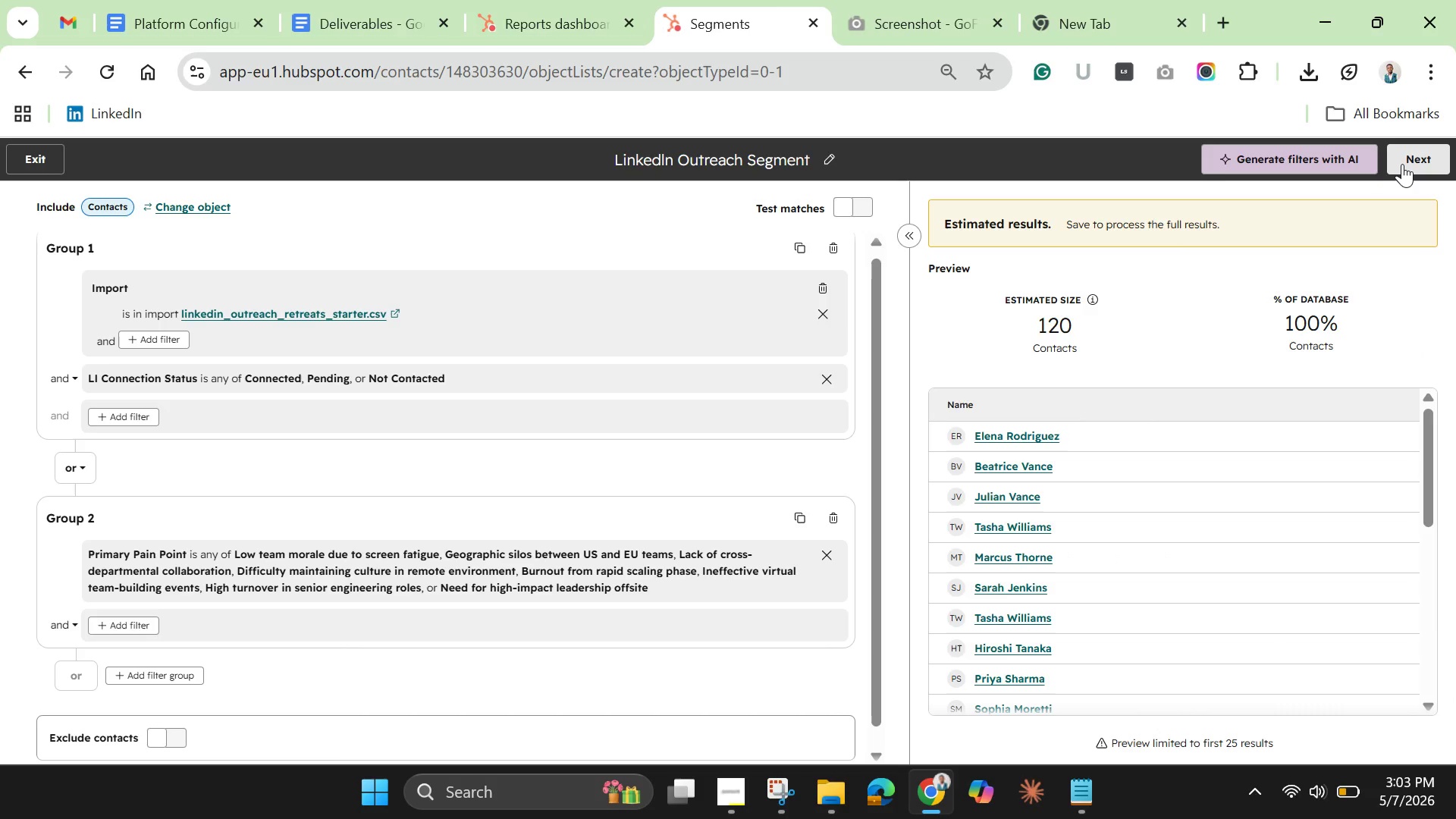 
left_click([1402, 164])
 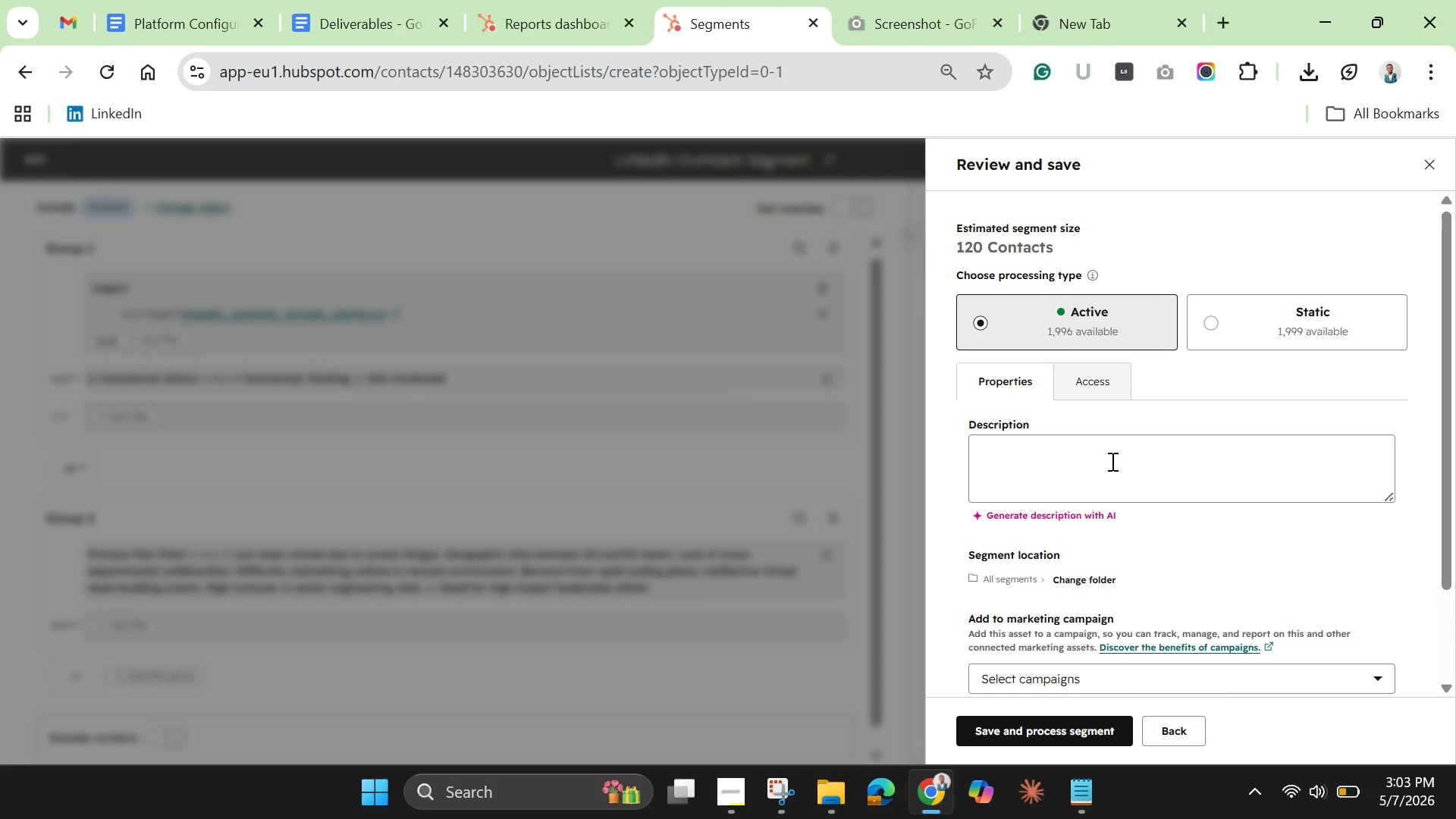 
scroll: coordinate [1111, 461], scroll_direction: down, amount: 1.0
 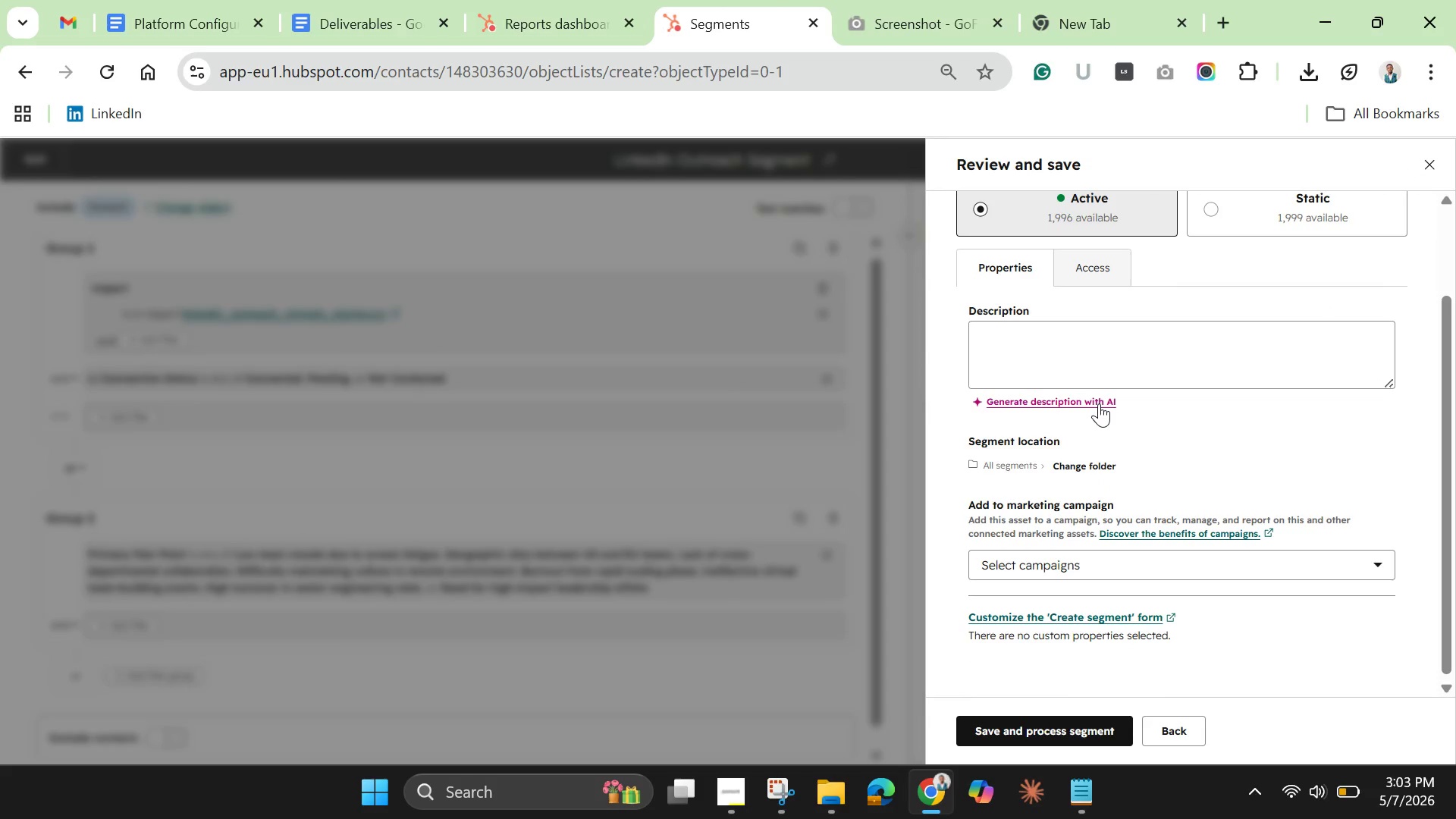 
left_click([1099, 403])
 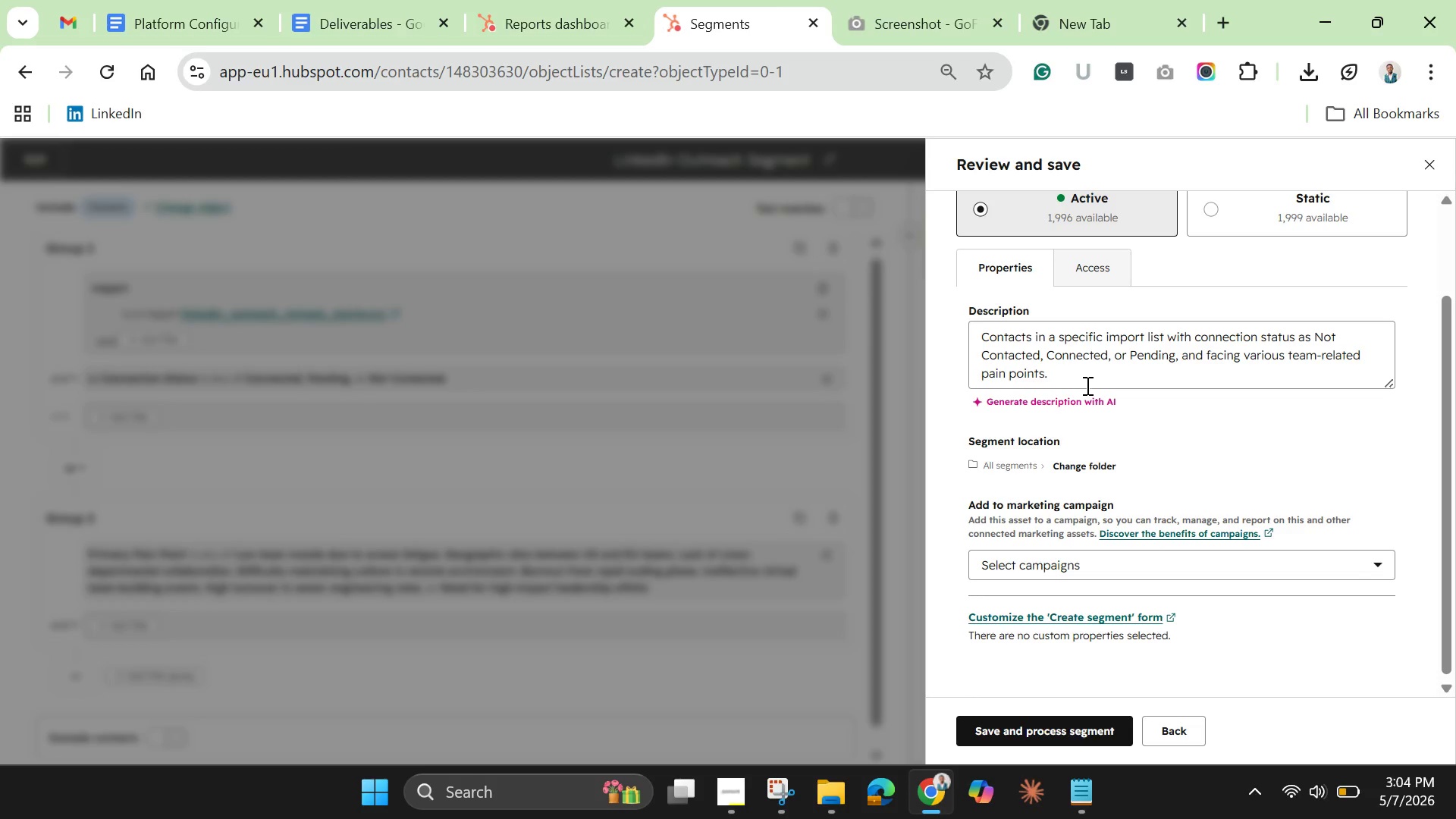 
wait(32.88)
 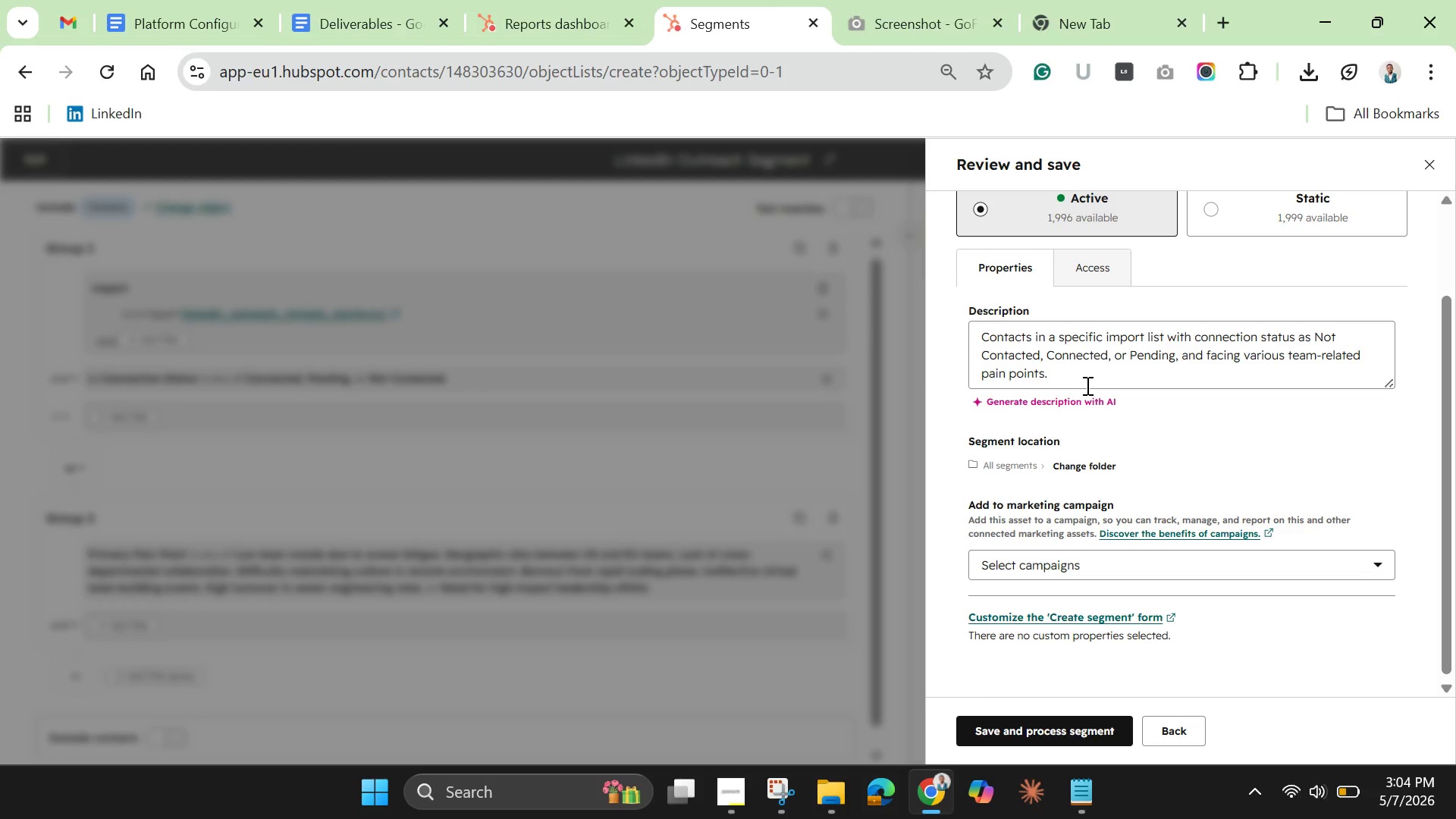 
scroll: coordinate [1095, 719], scroll_direction: down, amount: 2.0
 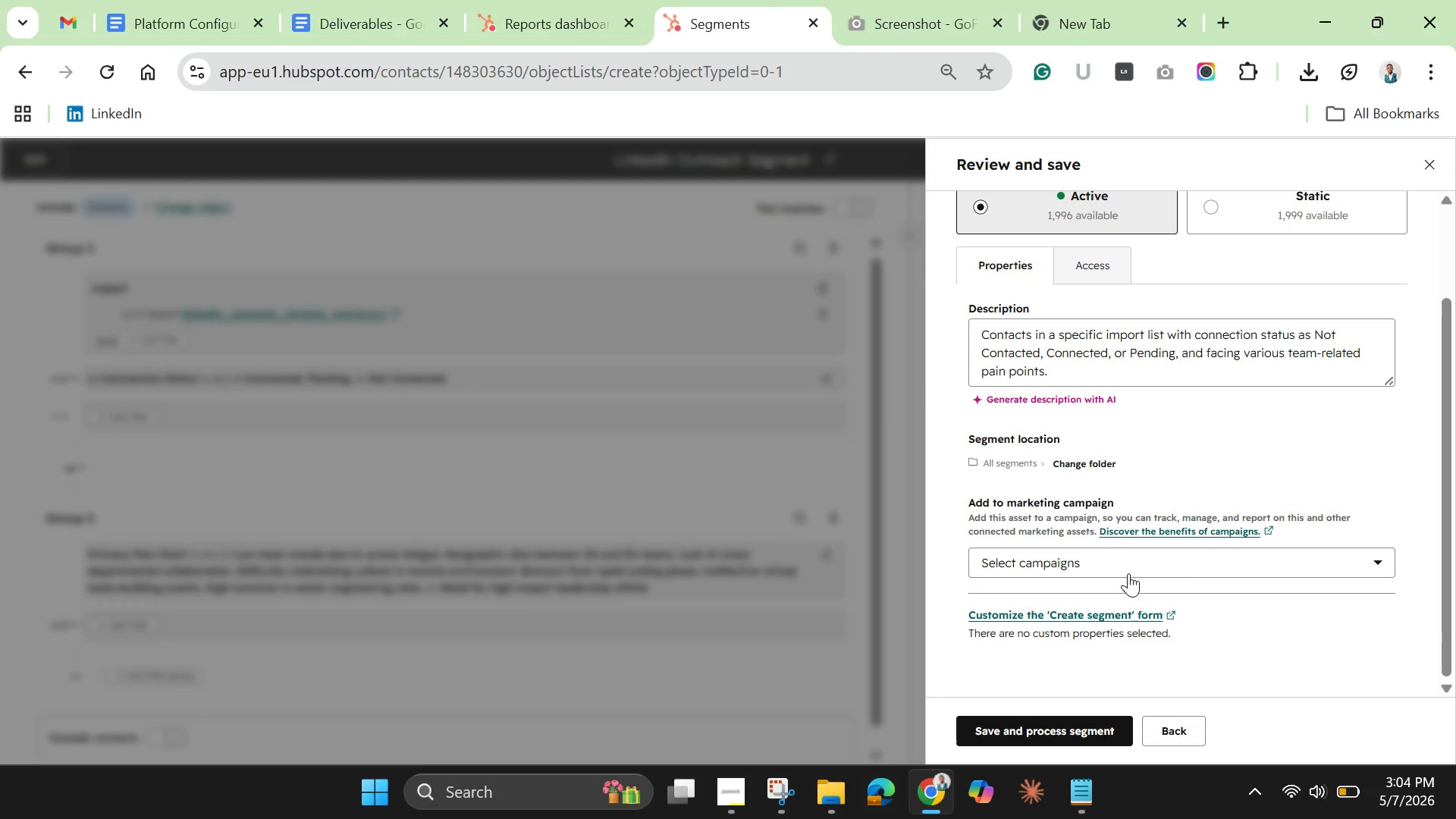 
left_click([1127, 566])
 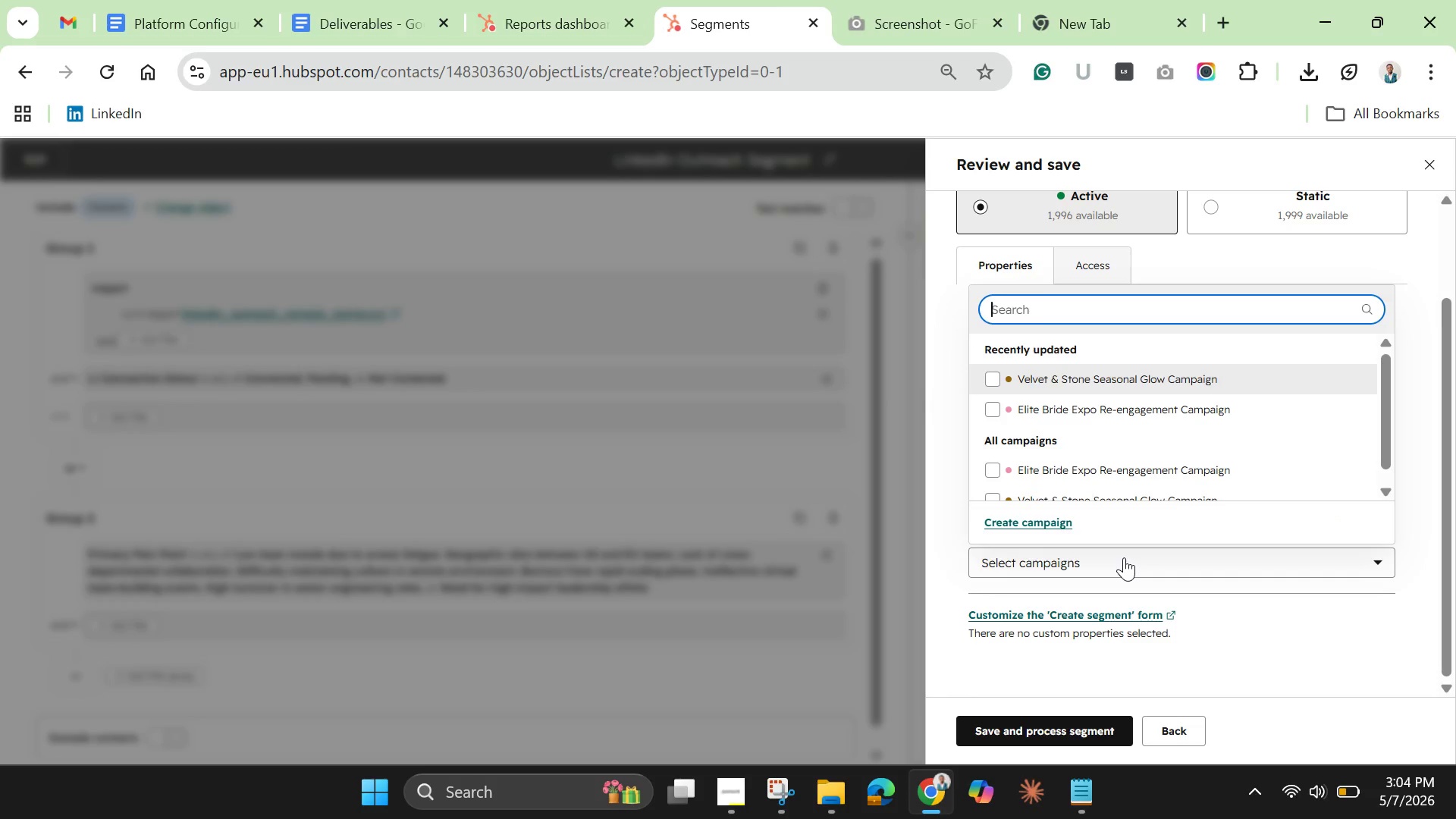 
left_click([1124, 557])
 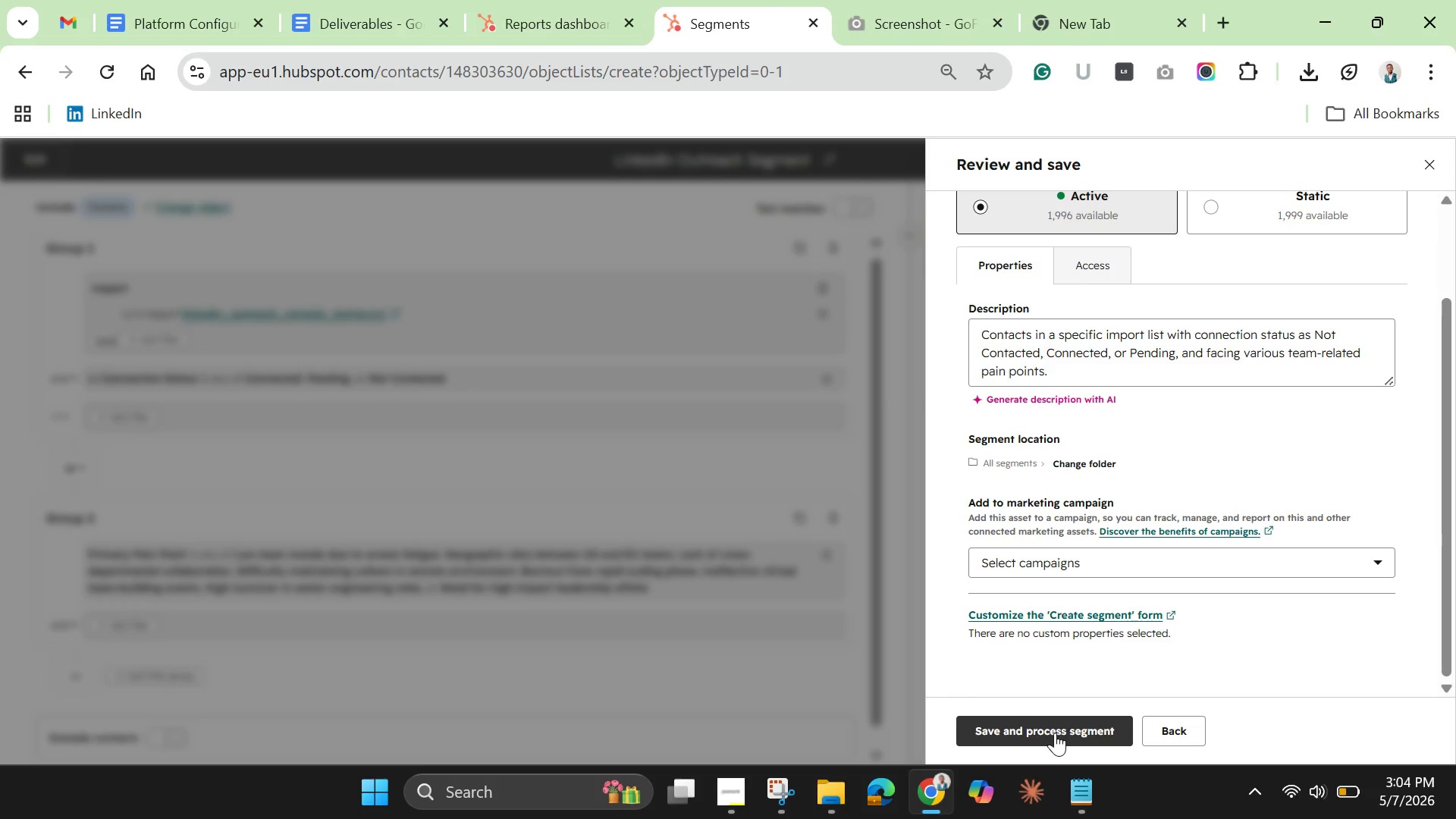 
left_click([1055, 732])
 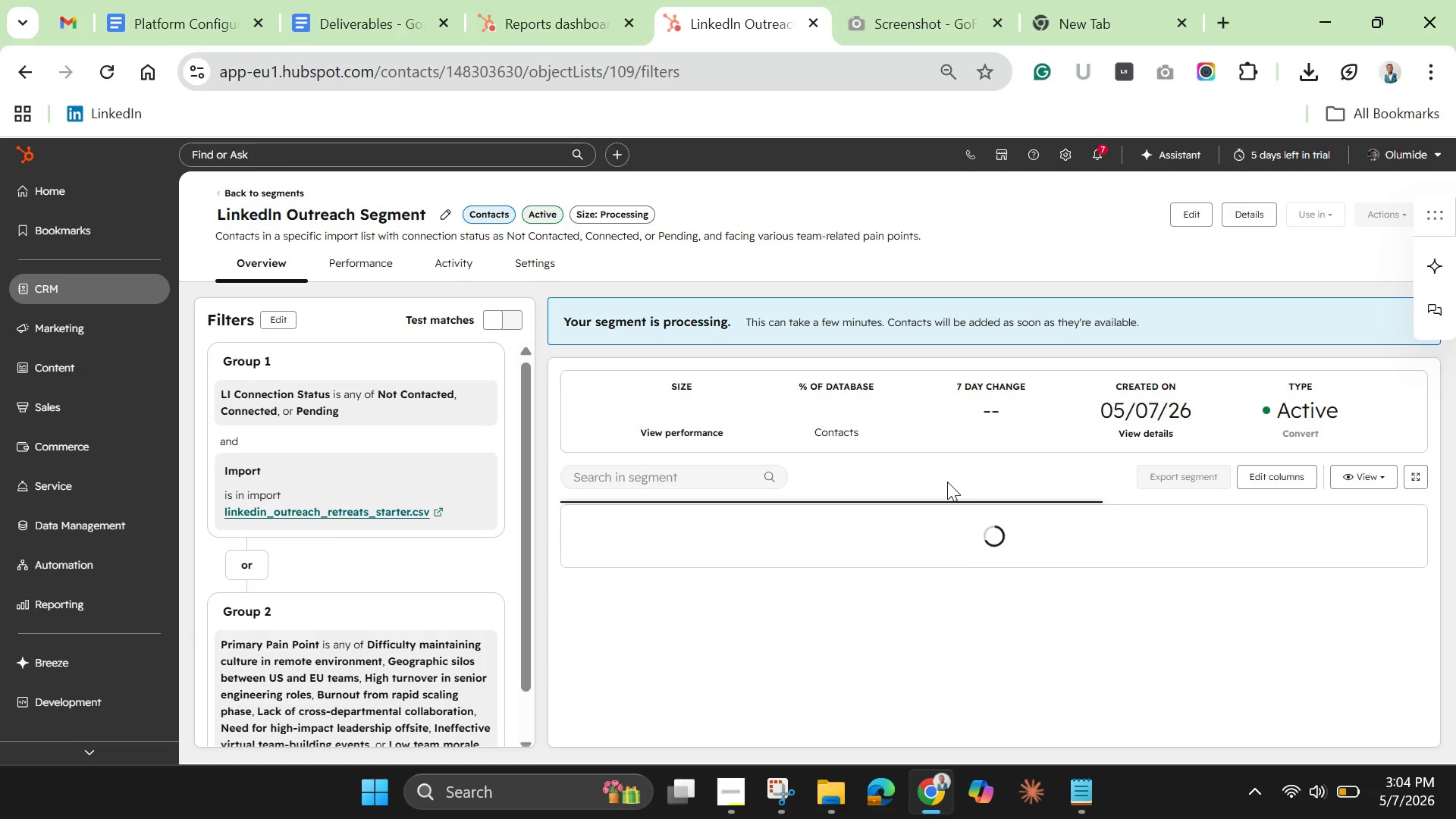 
wait(26.06)
 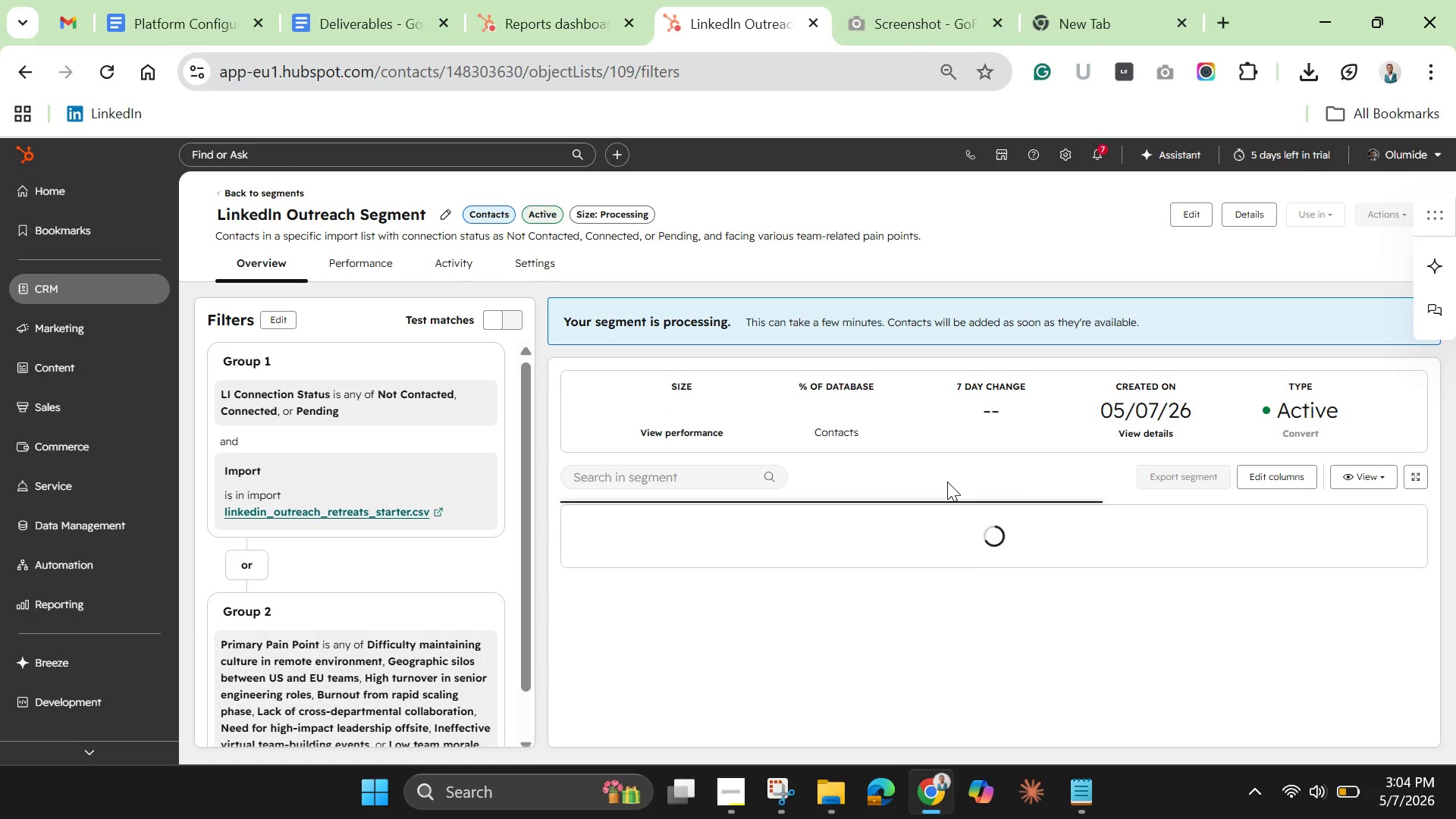 
scroll: coordinate [974, 582], scroll_direction: down, amount: 5.0
 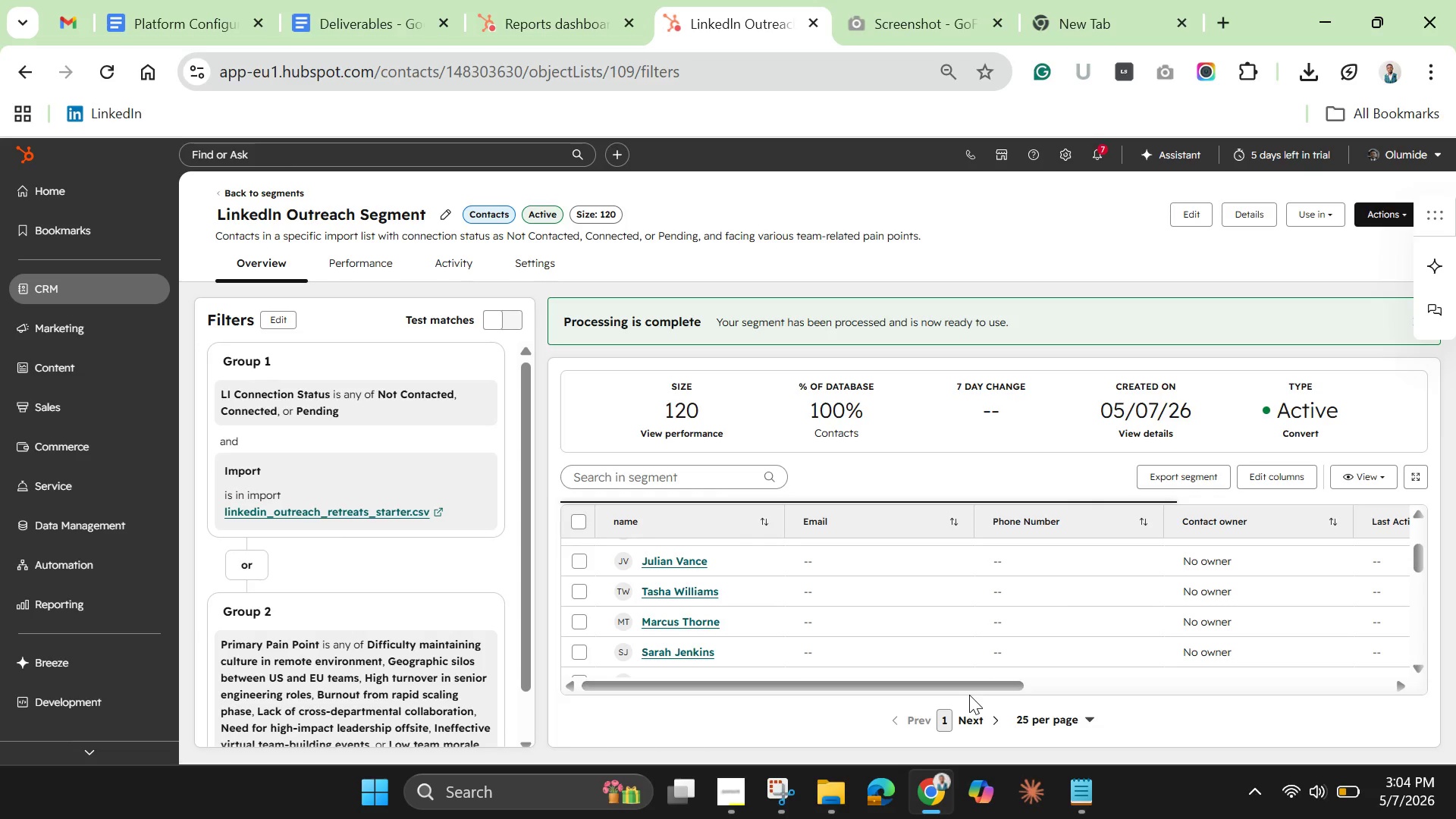 
left_click_drag(start_coordinate=[969, 695], to_coordinate=[1054, 712])
 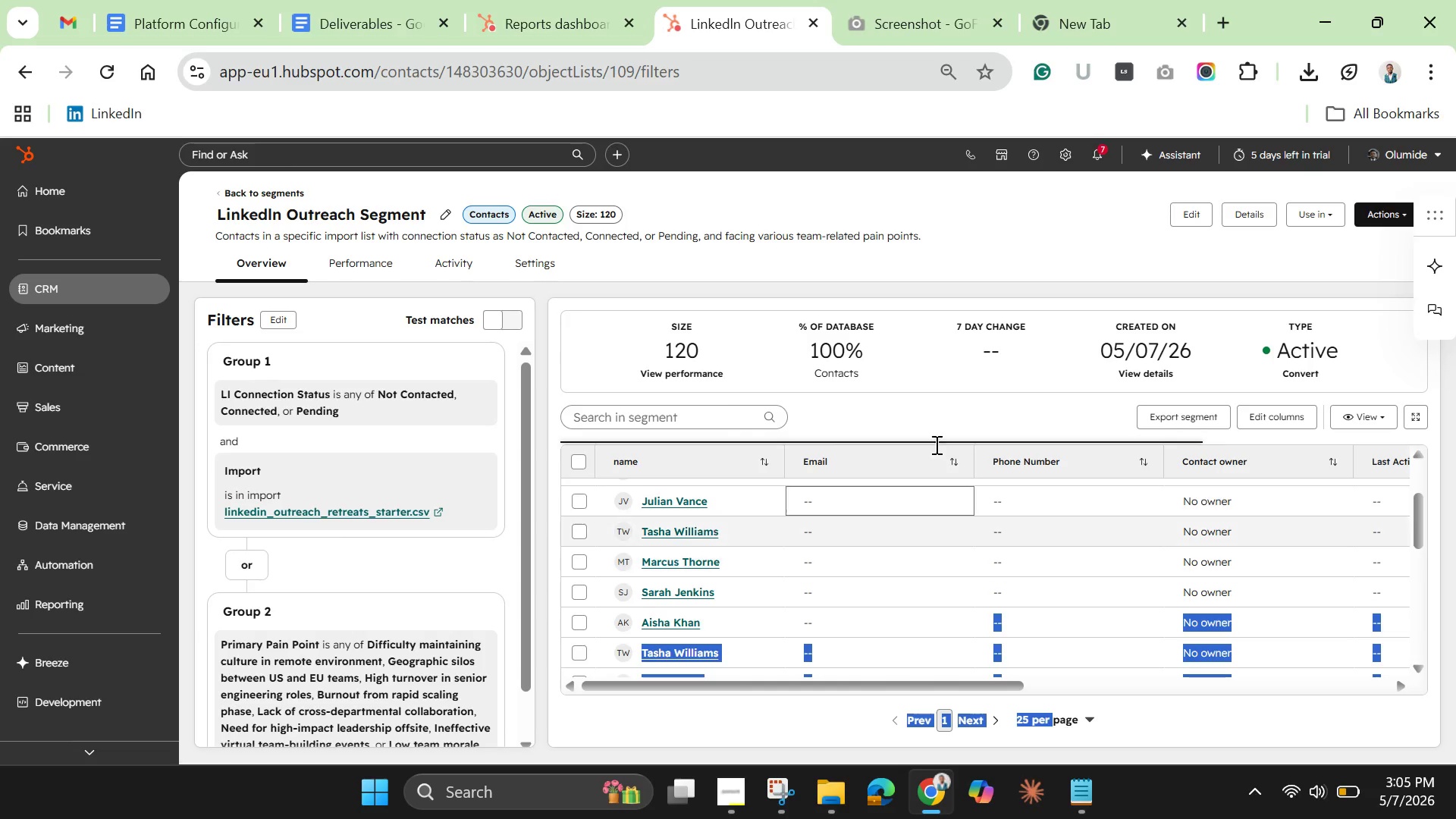 
wait(14.58)
 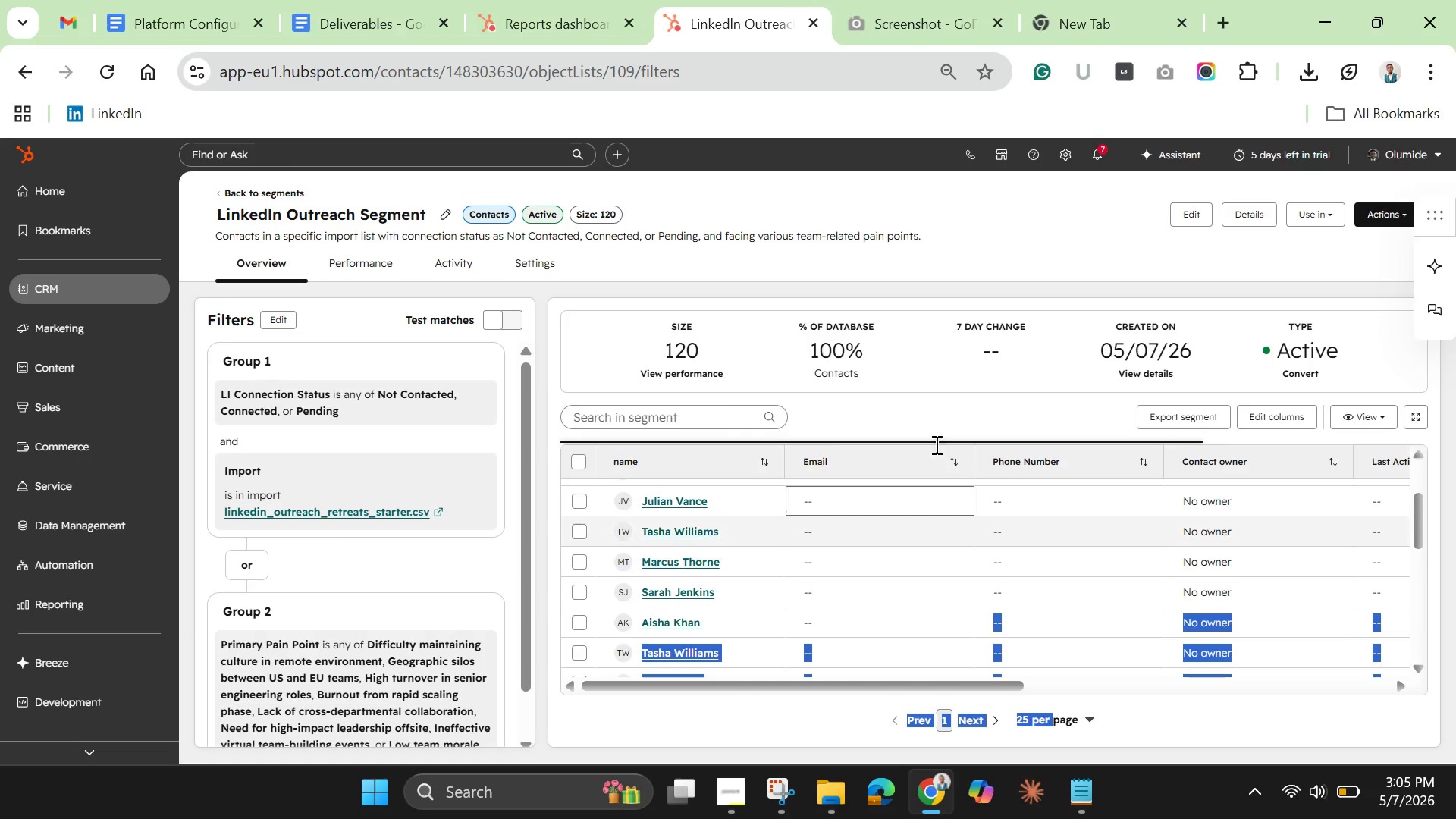 
scroll: coordinate [1018, 645], scroll_direction: down, amount: 4.0
 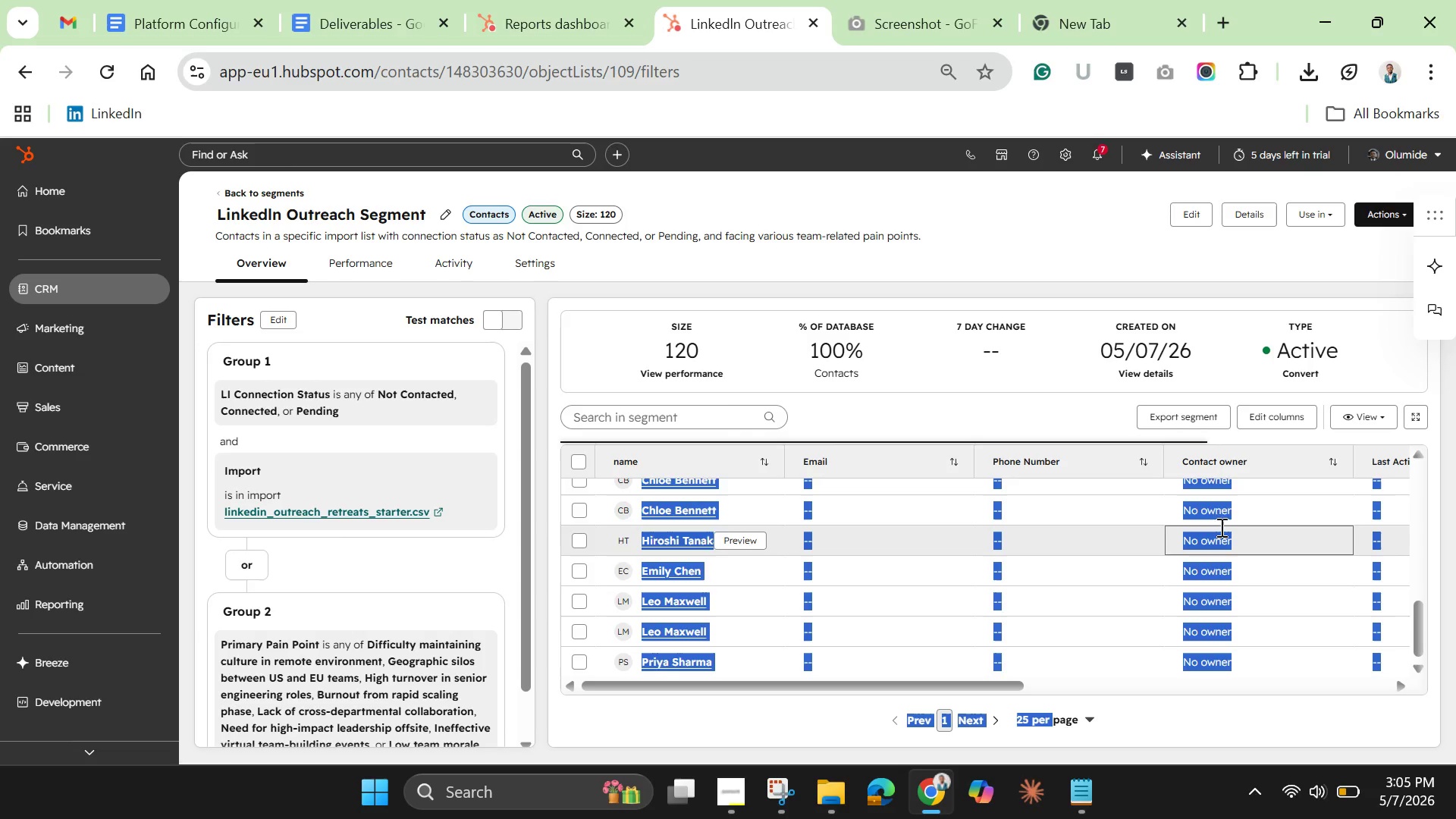 
left_click([1217, 504])
 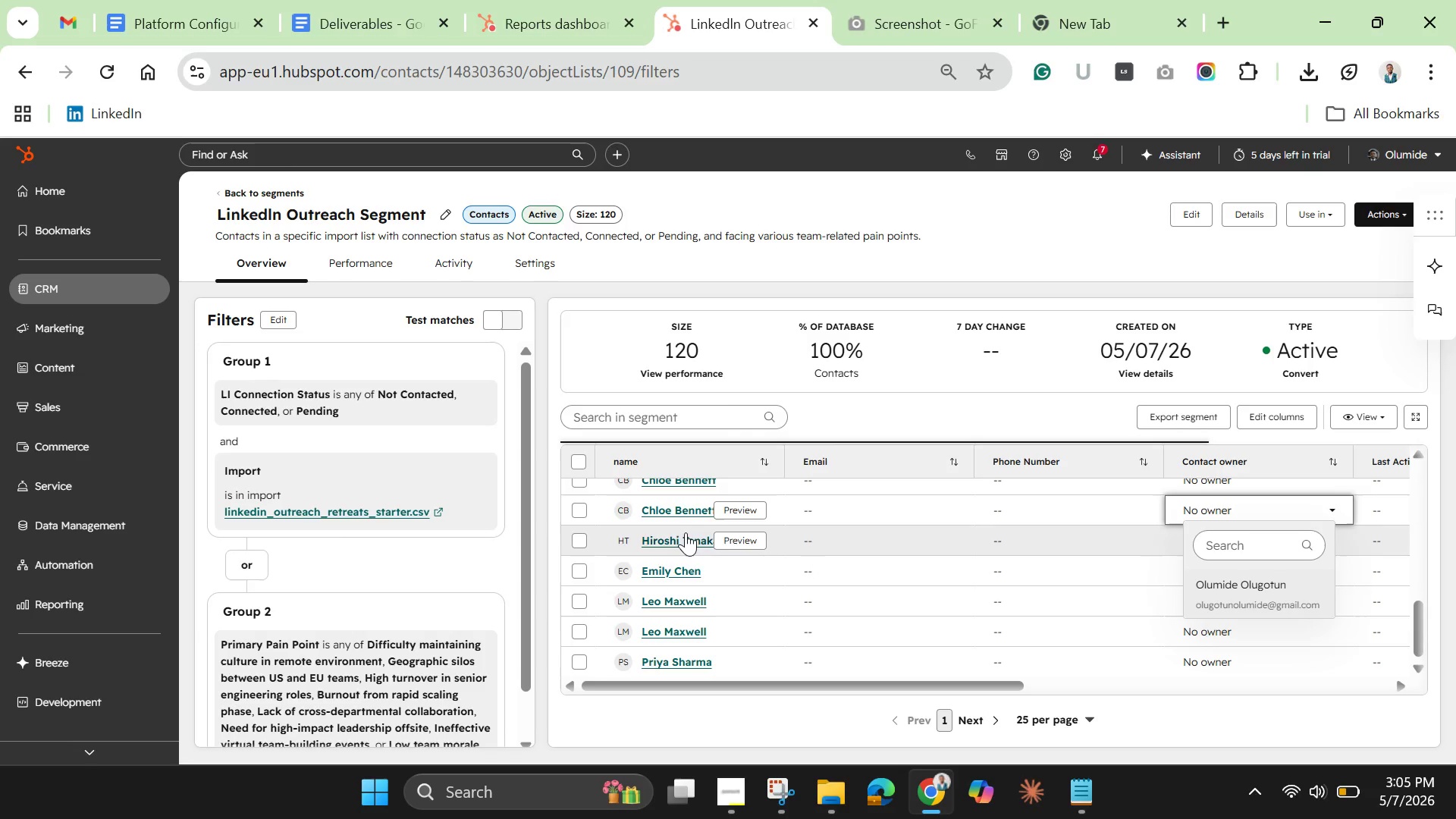 
left_click([682, 541])
 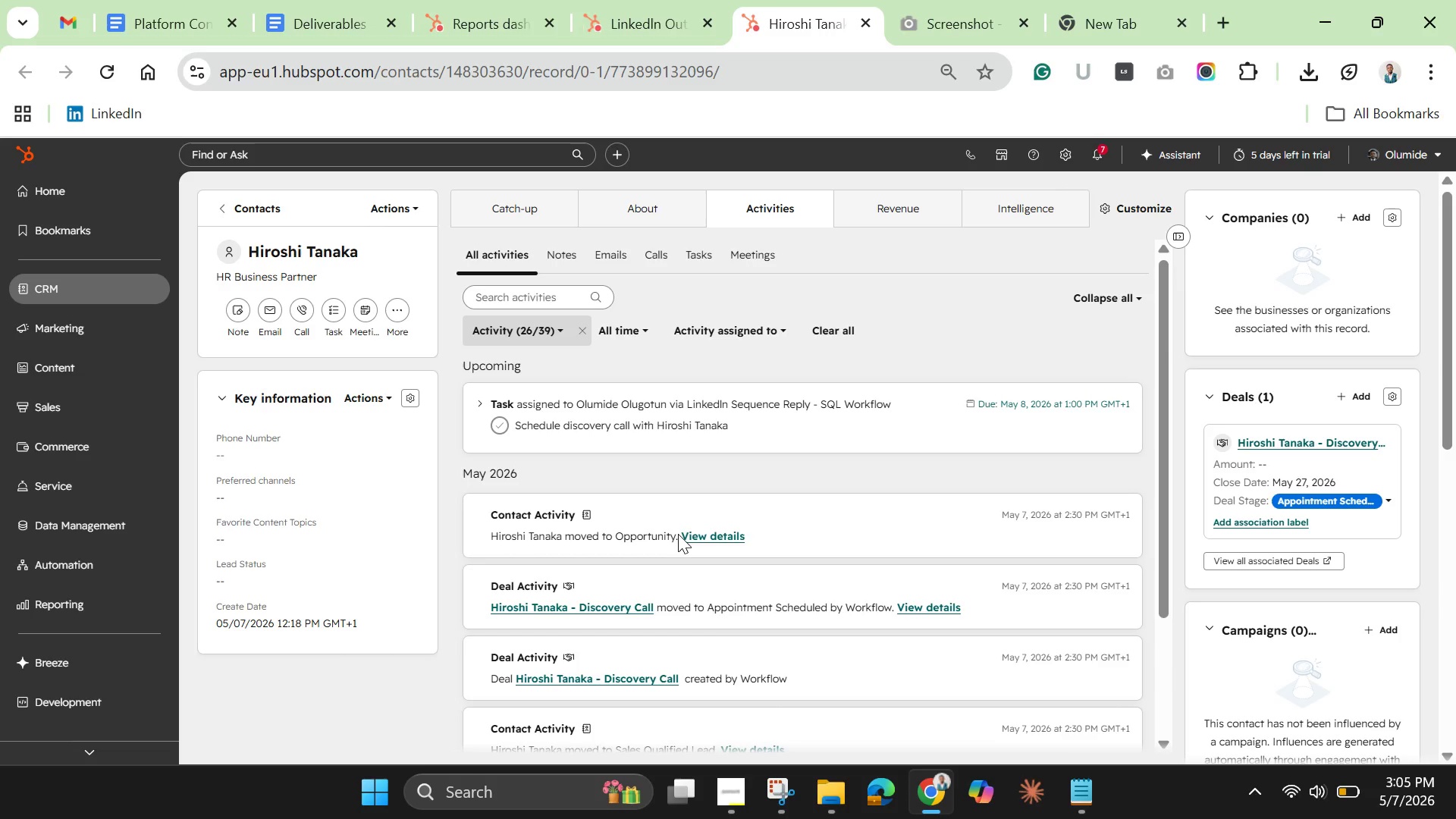 
wait(26.19)
 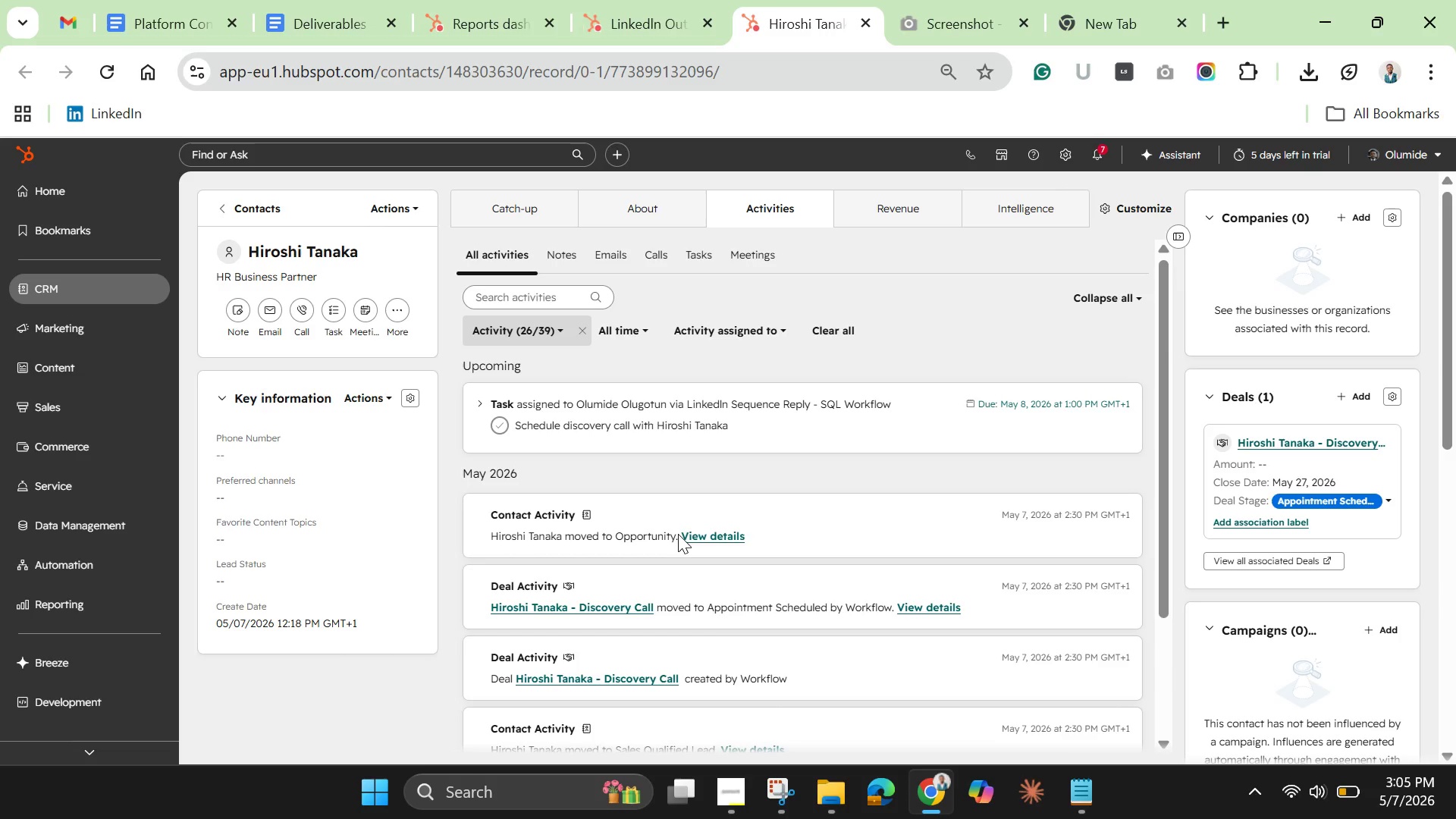 
scroll: coordinate [579, 593], scroll_direction: down, amount: 4.0
 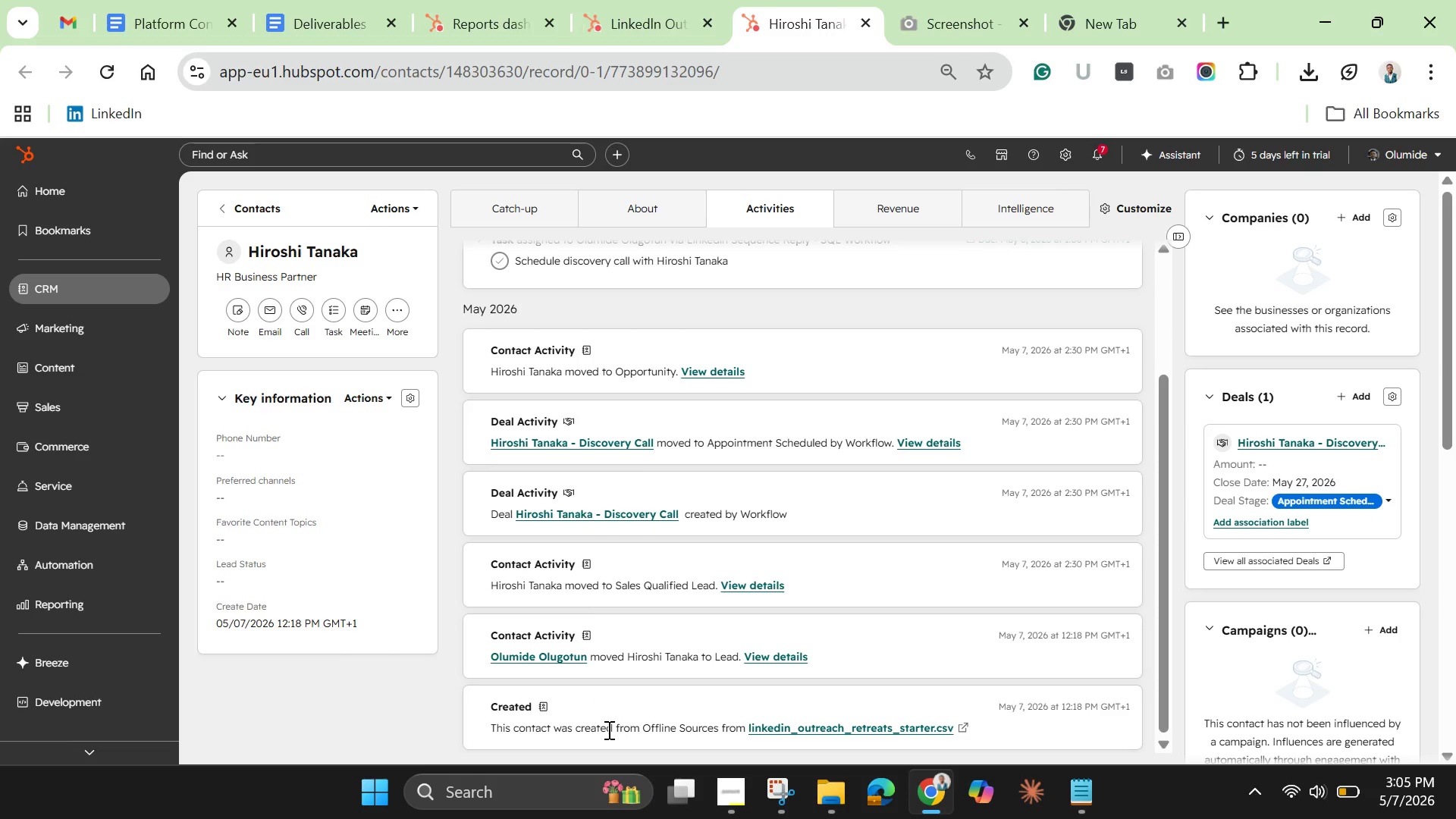 
mouse_move([588, 799])
 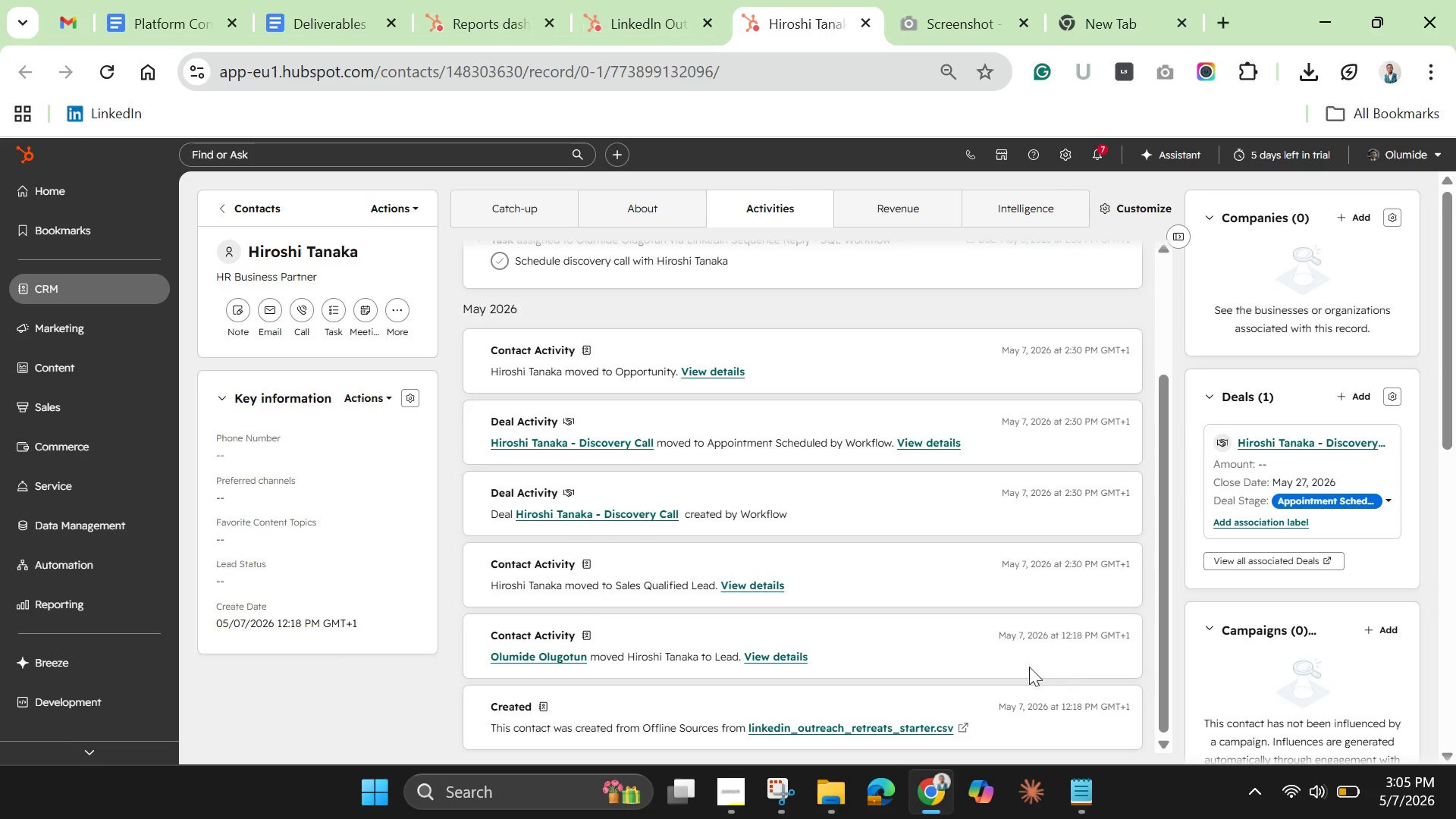 
scroll: coordinate [959, 628], scroll_direction: up, amount: 2.0
 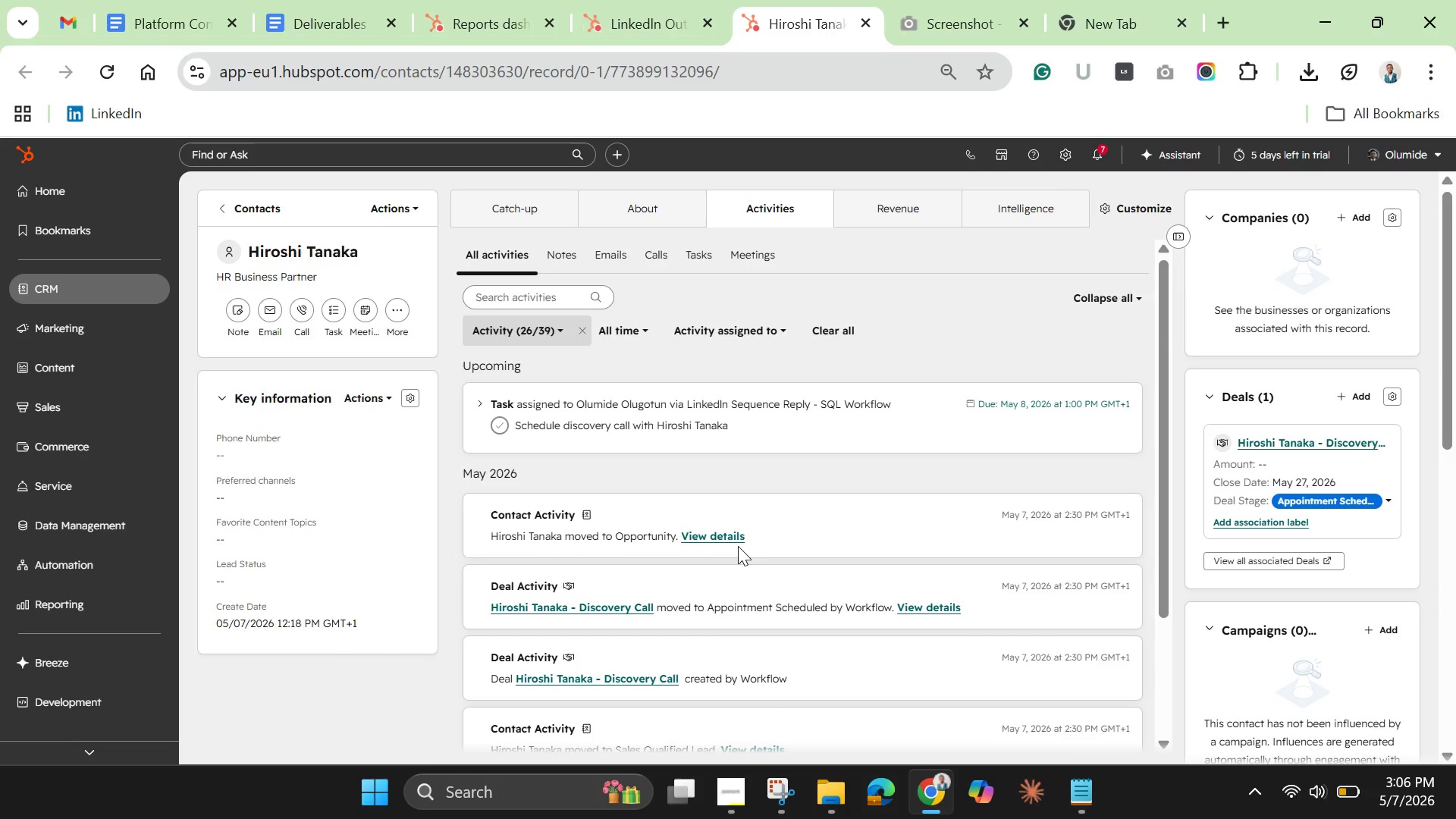 
left_click([715, 541])
 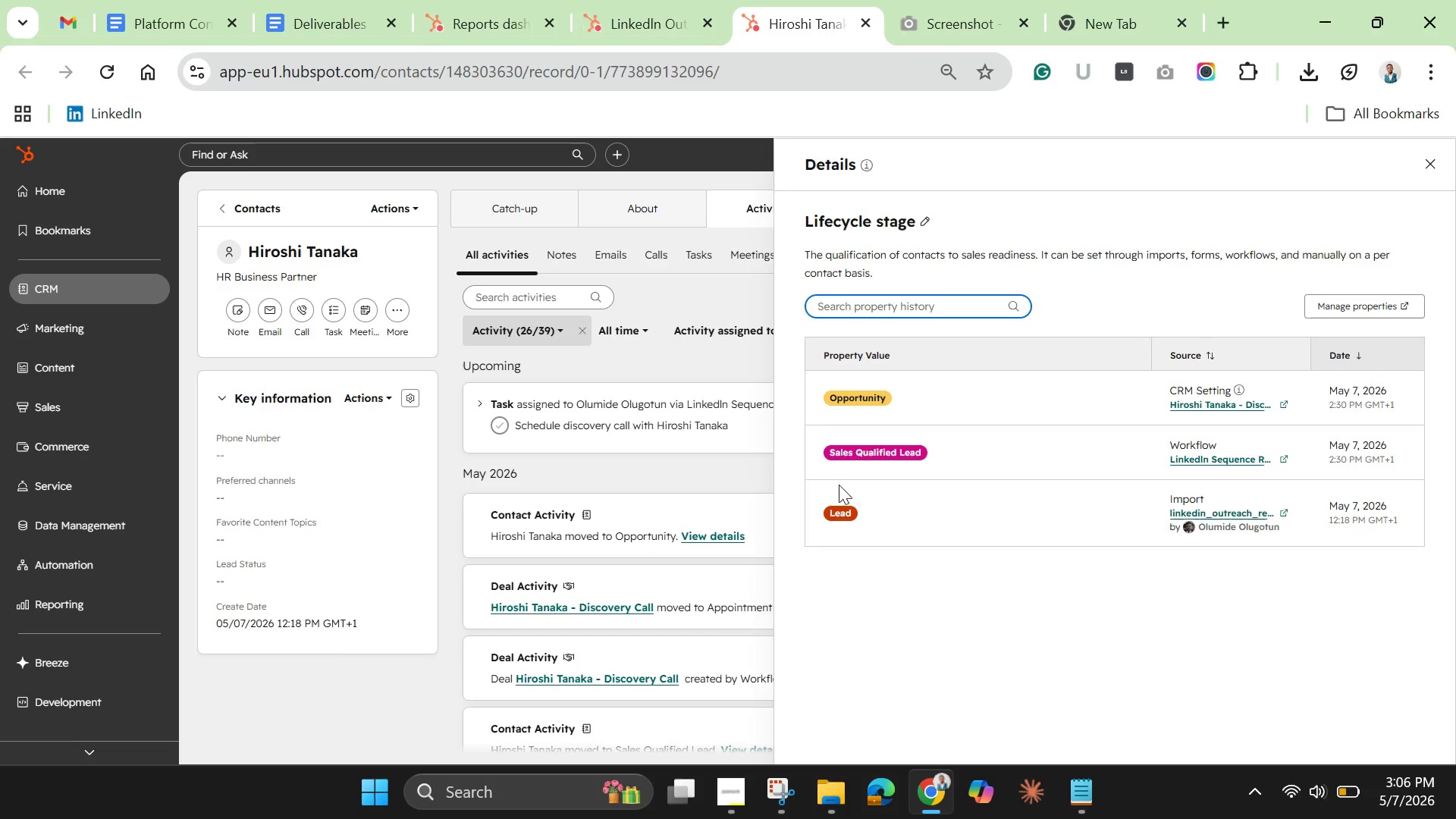 
wait(6.95)
 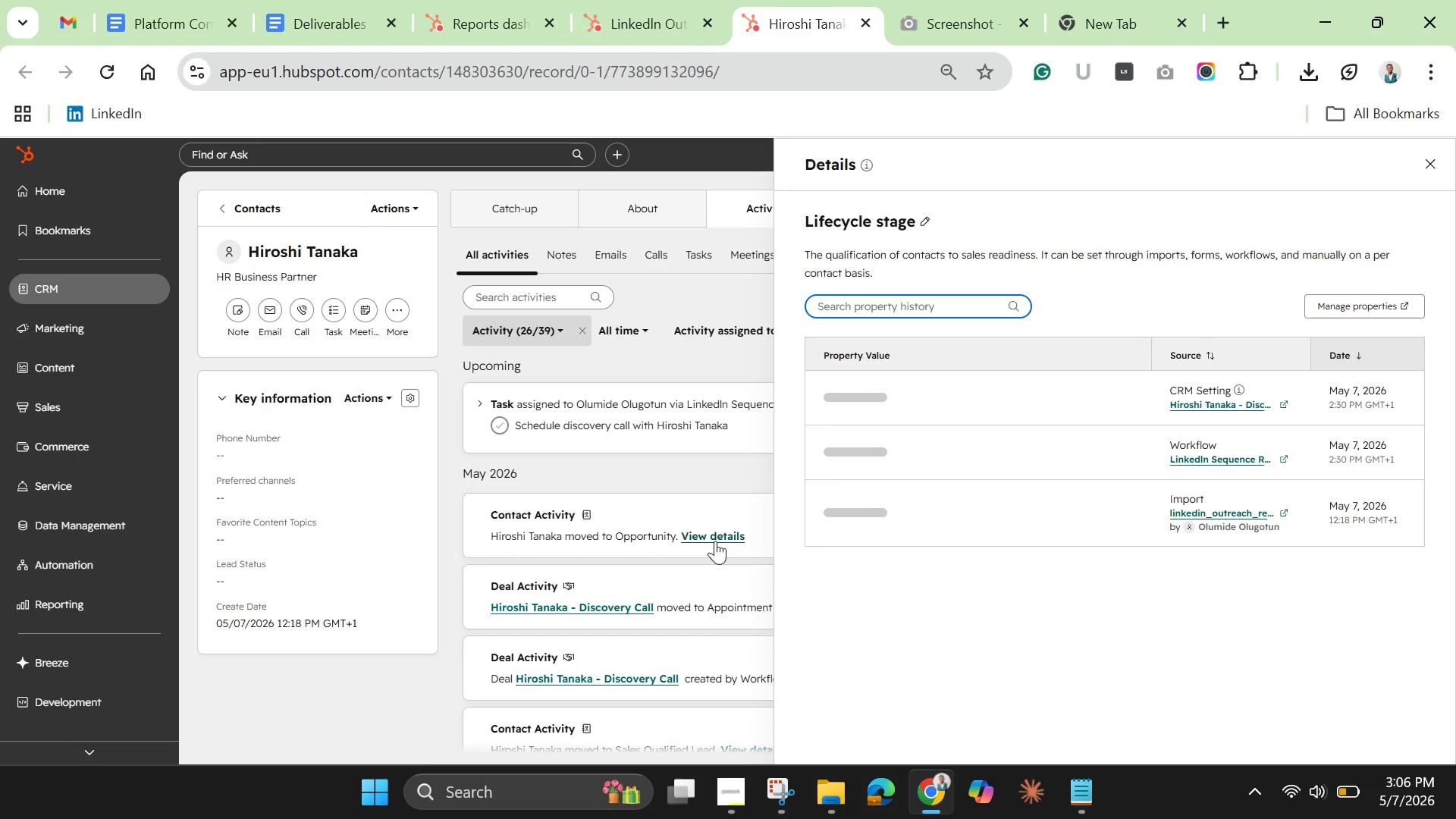 
left_click([1427, 170])
 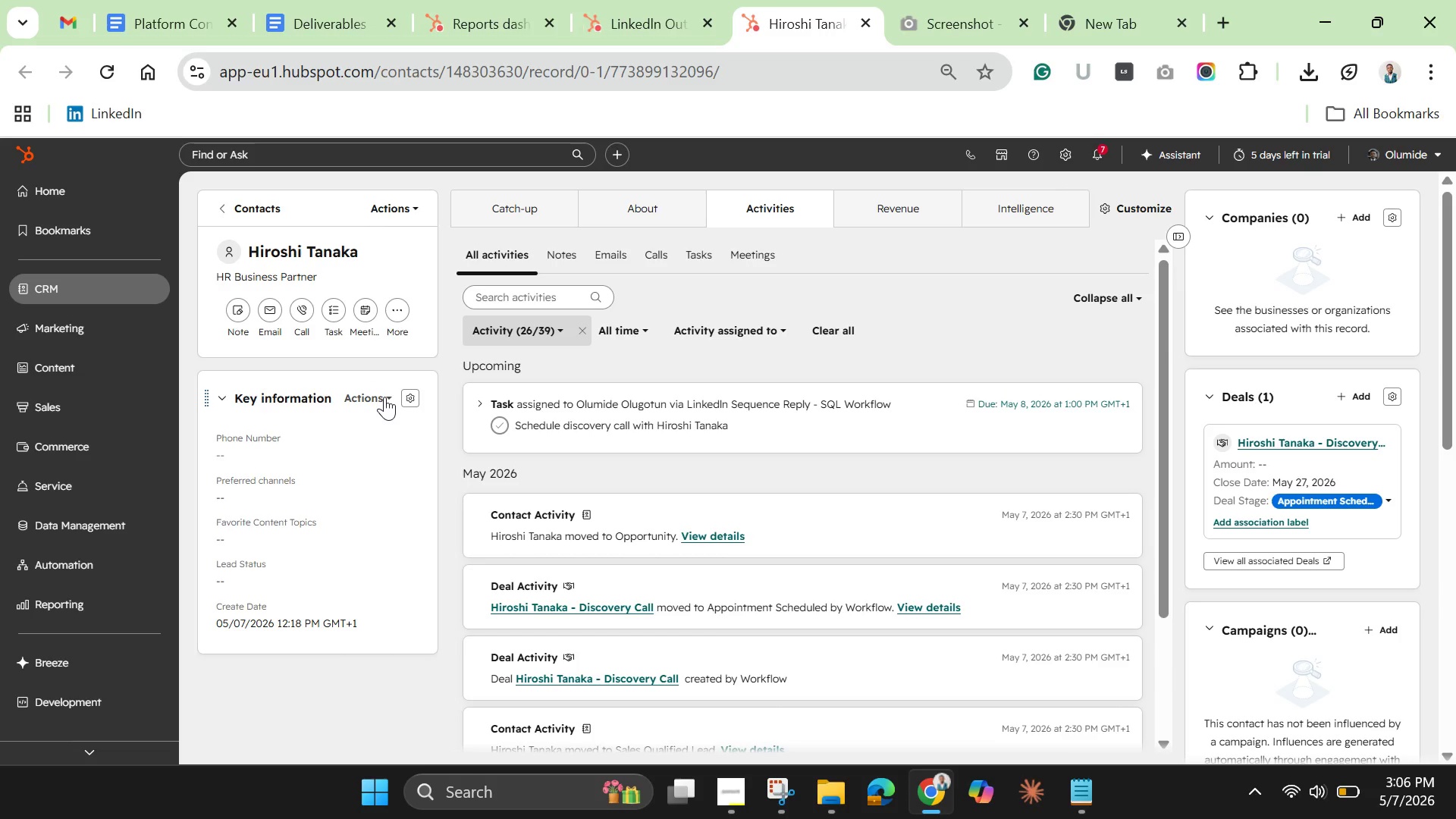 
left_click([384, 397])
 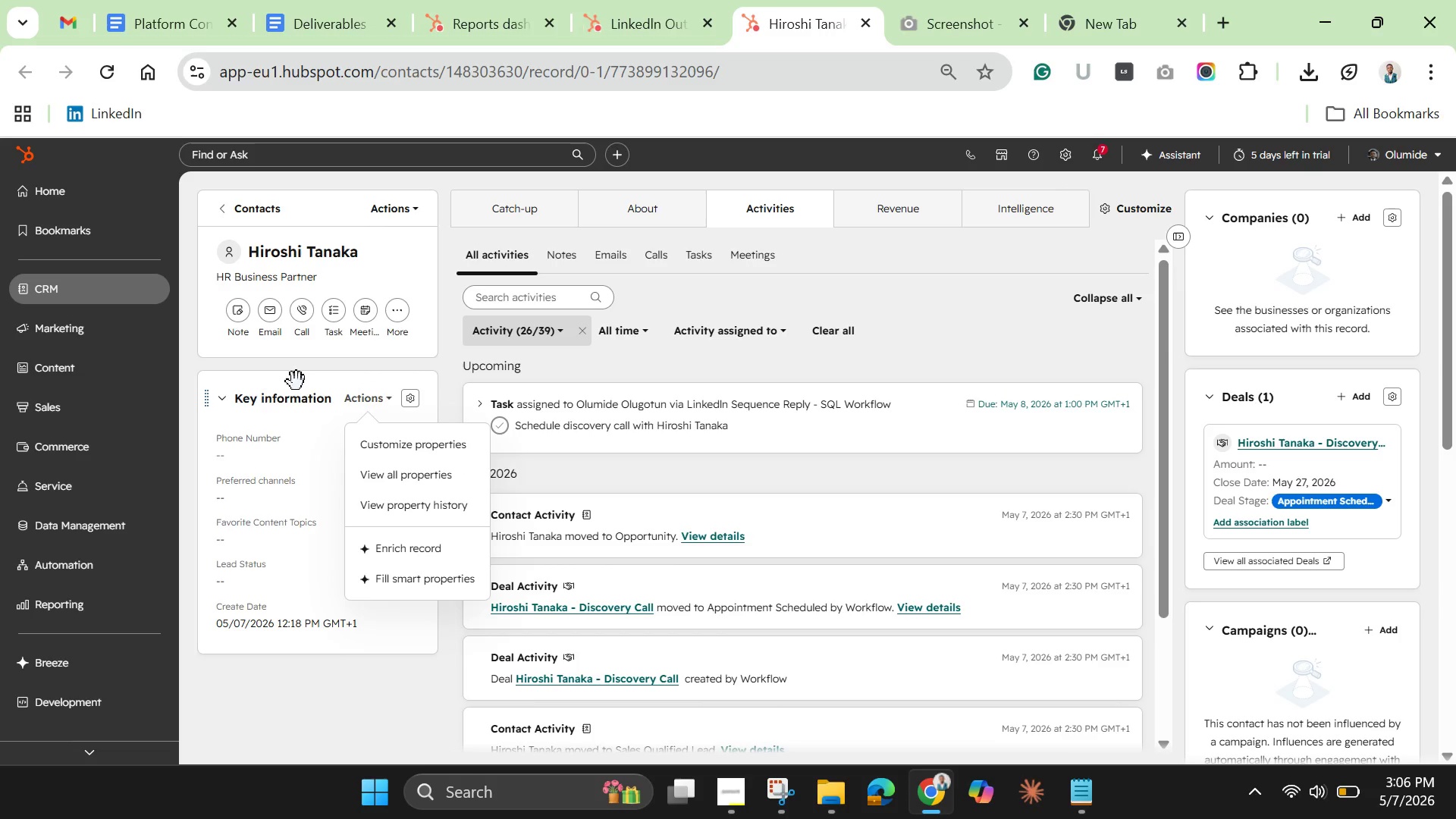 
left_click([242, 400])
 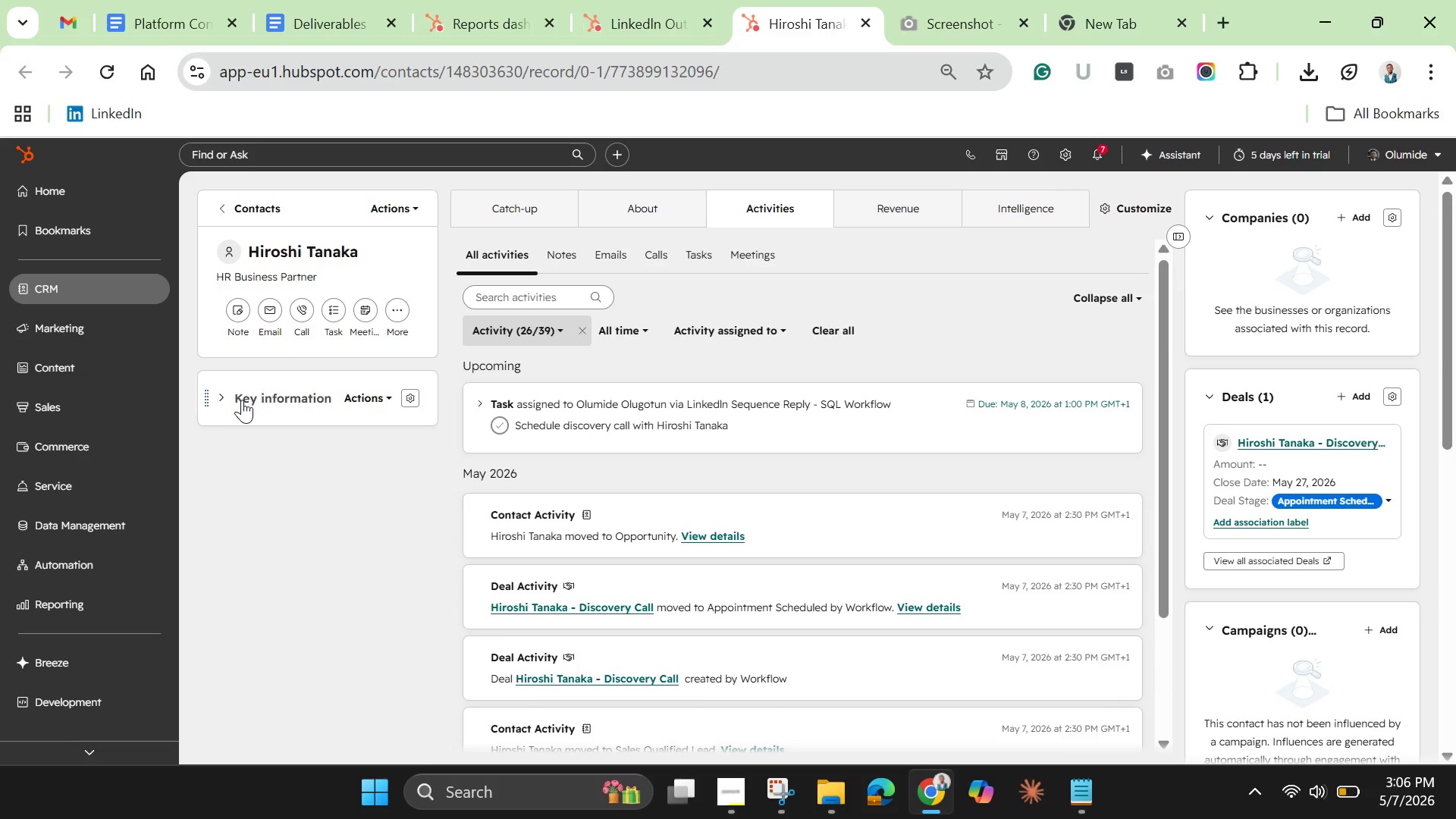 
left_click([242, 400])
 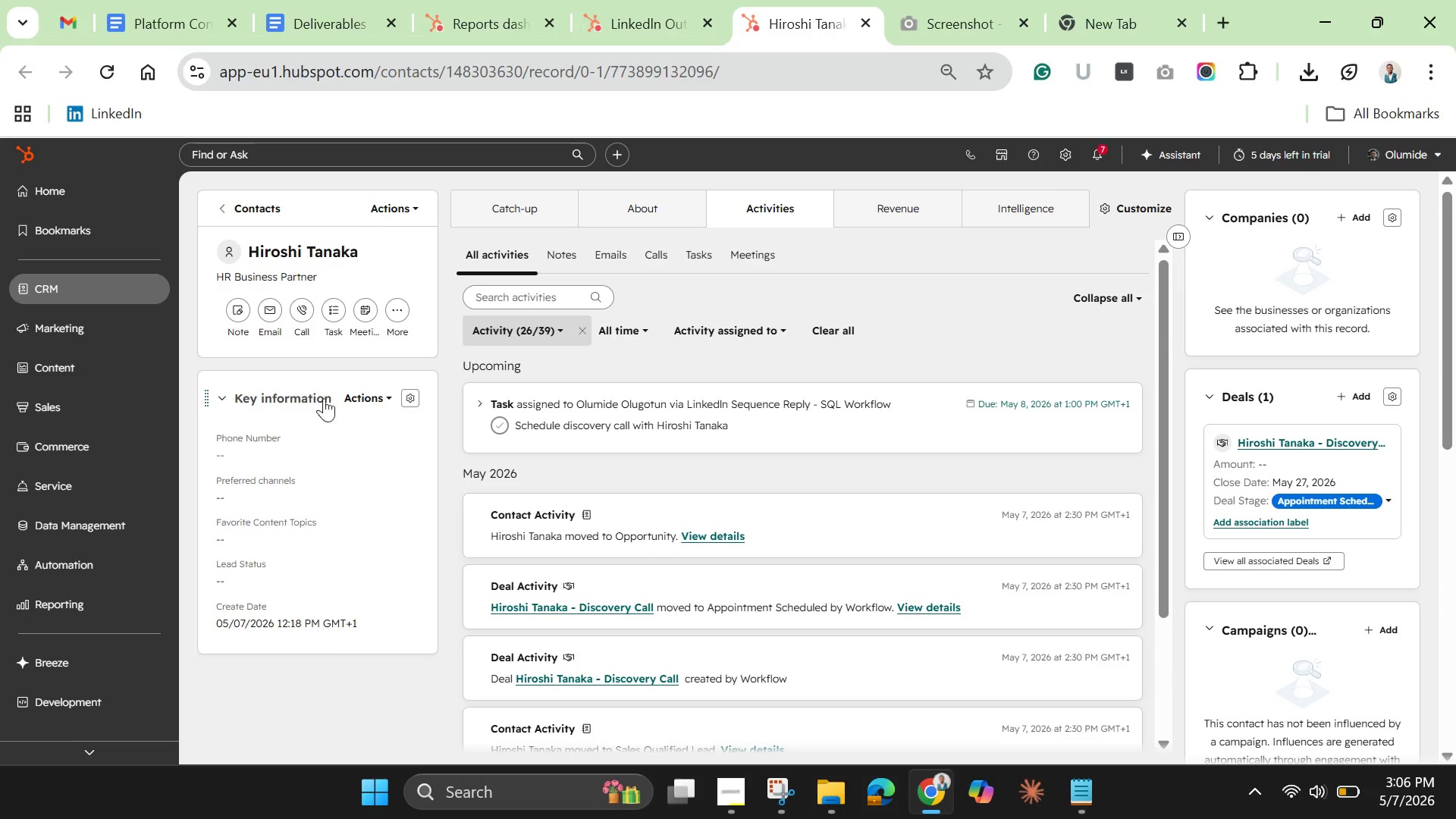 
left_click([380, 397])
 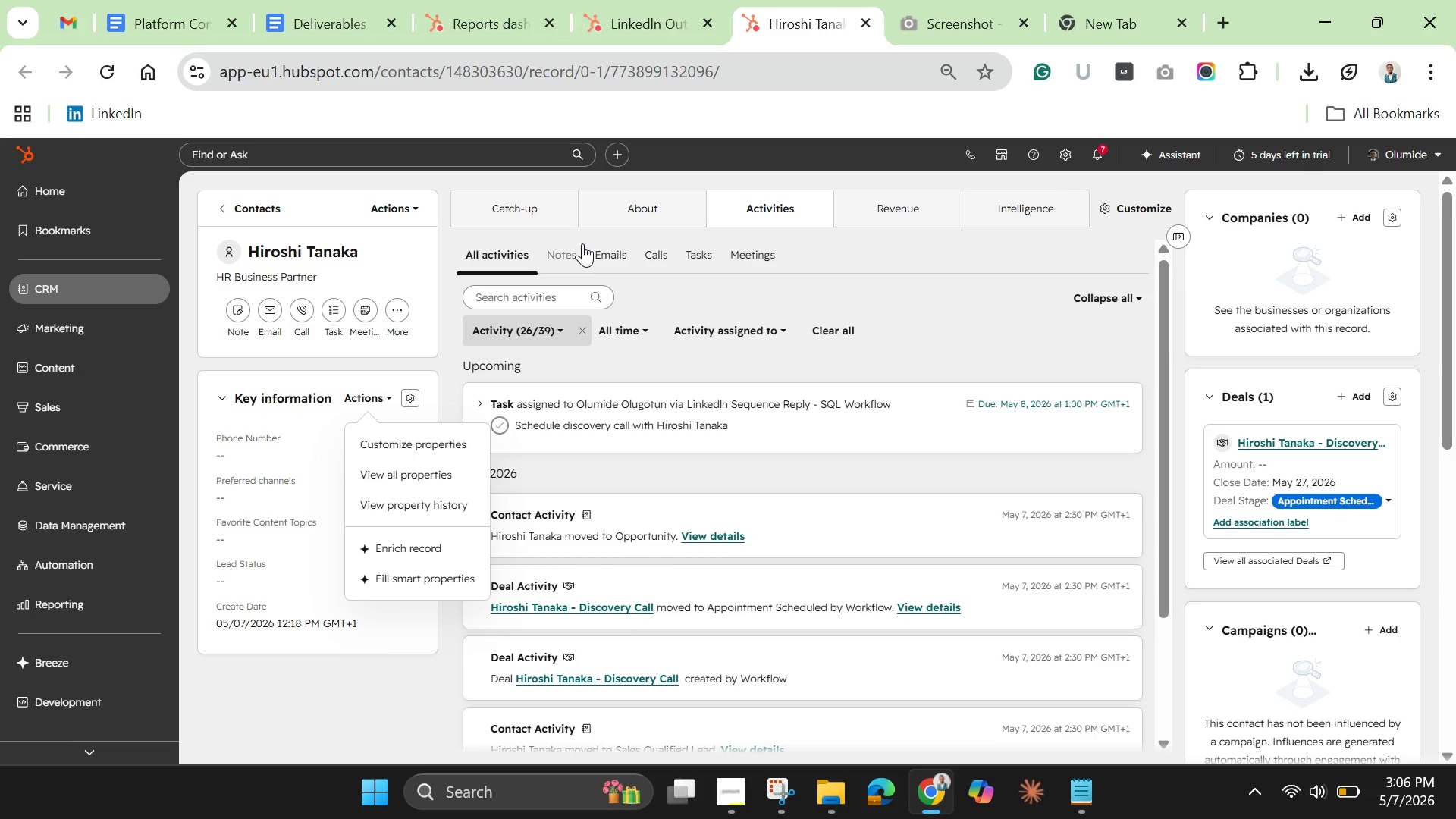 
left_click([570, 252])
 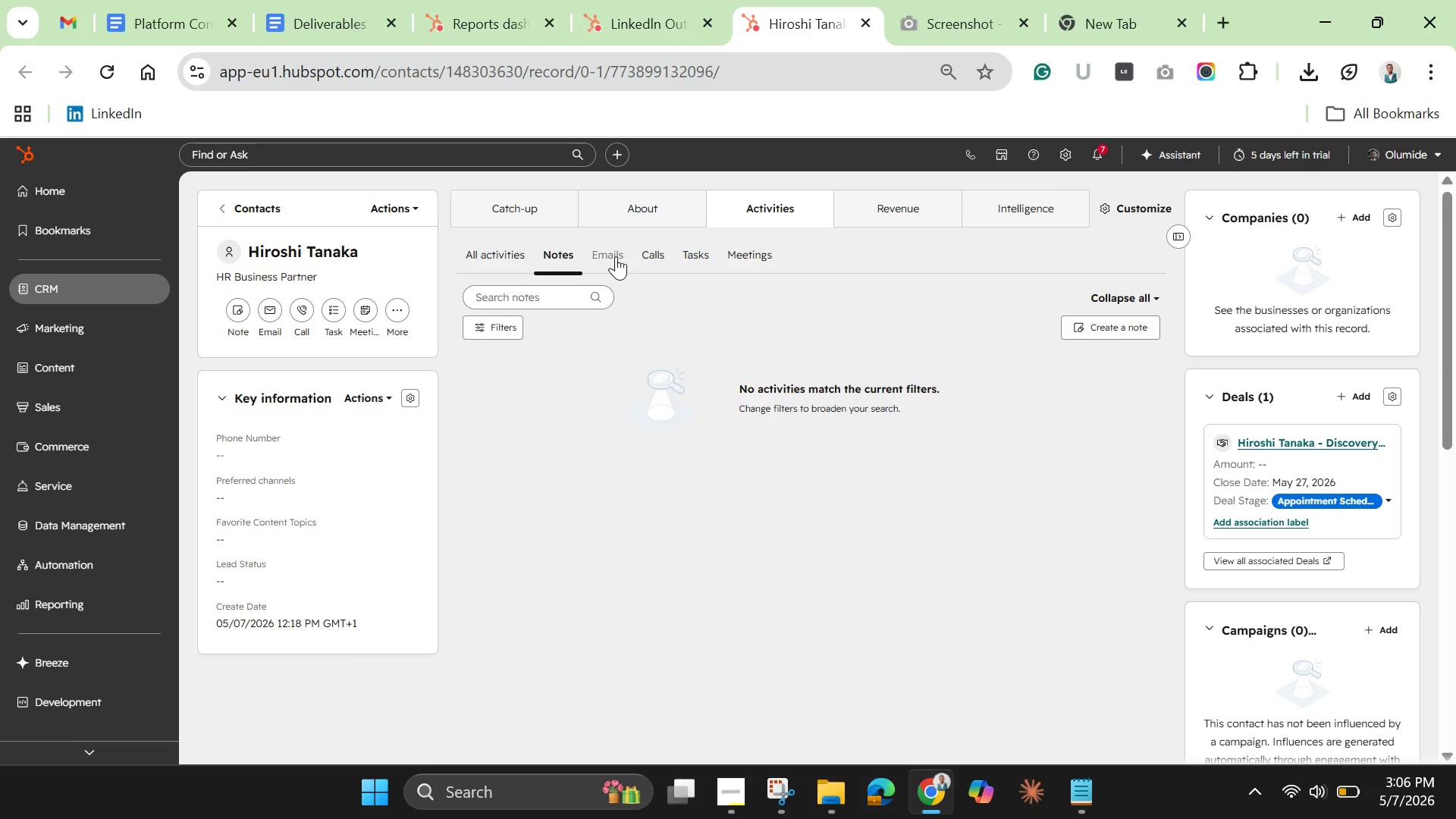 
left_click([616, 256])
 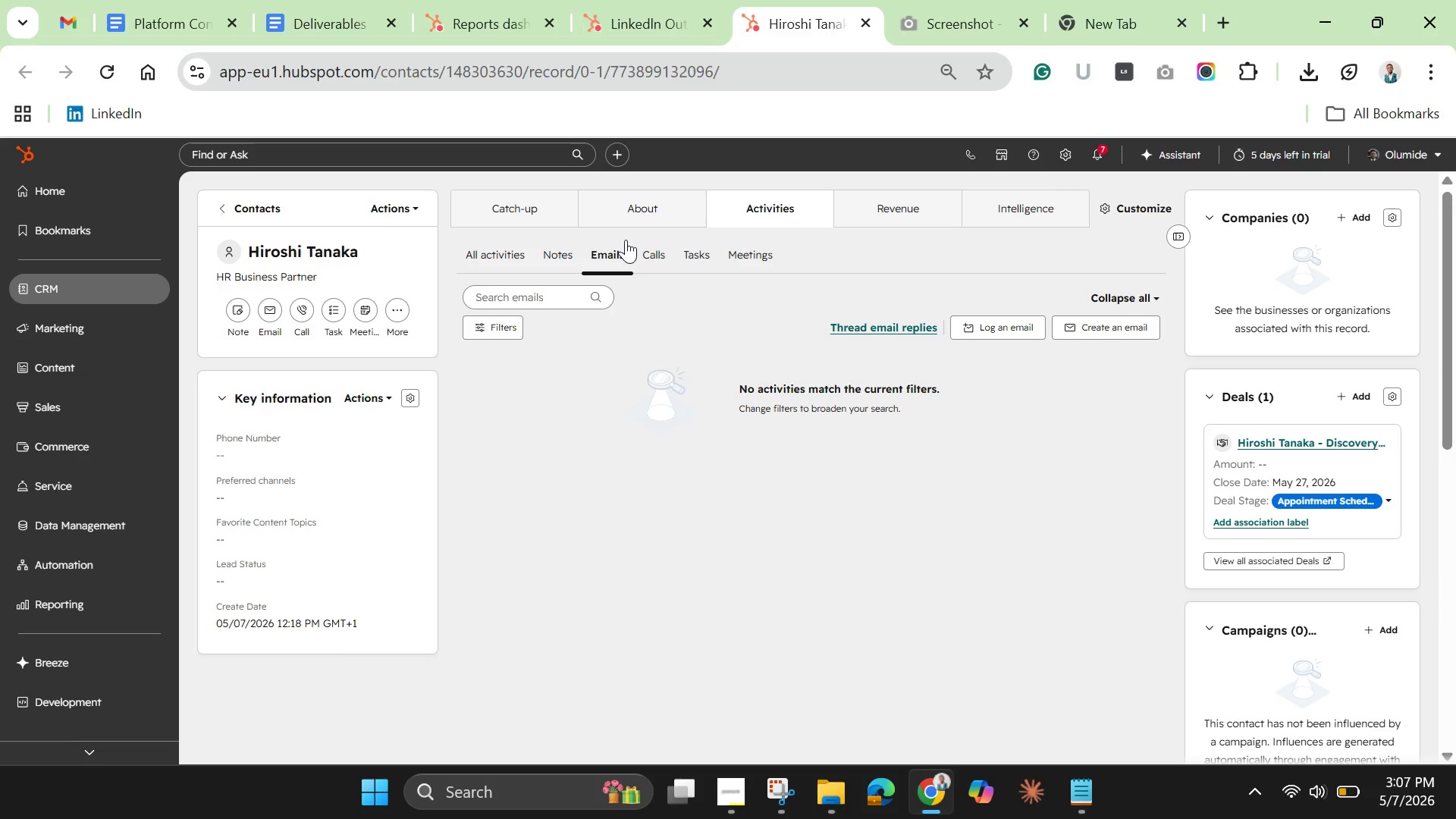 
wait(51.36)
 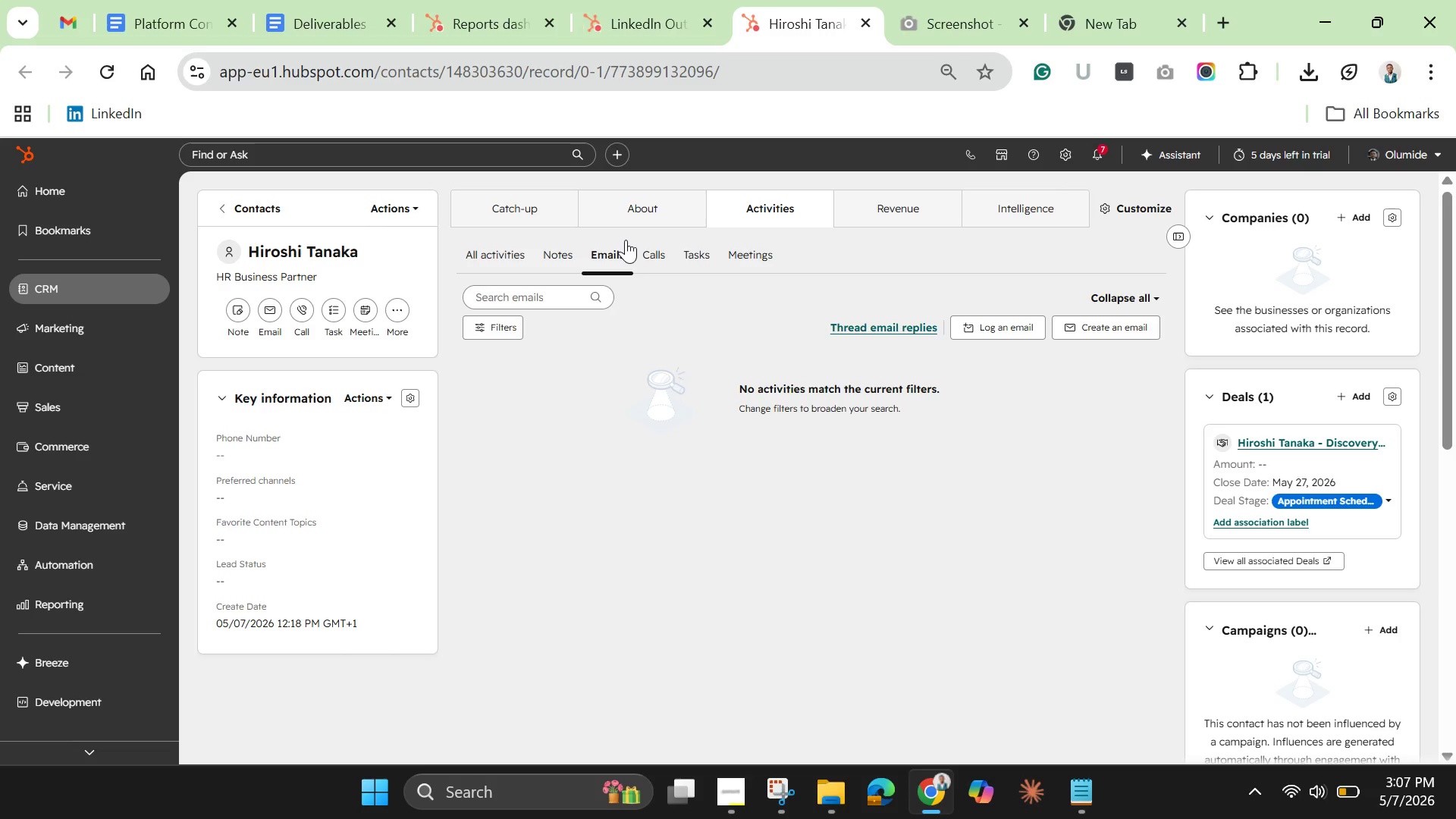 
left_click([894, 207])
 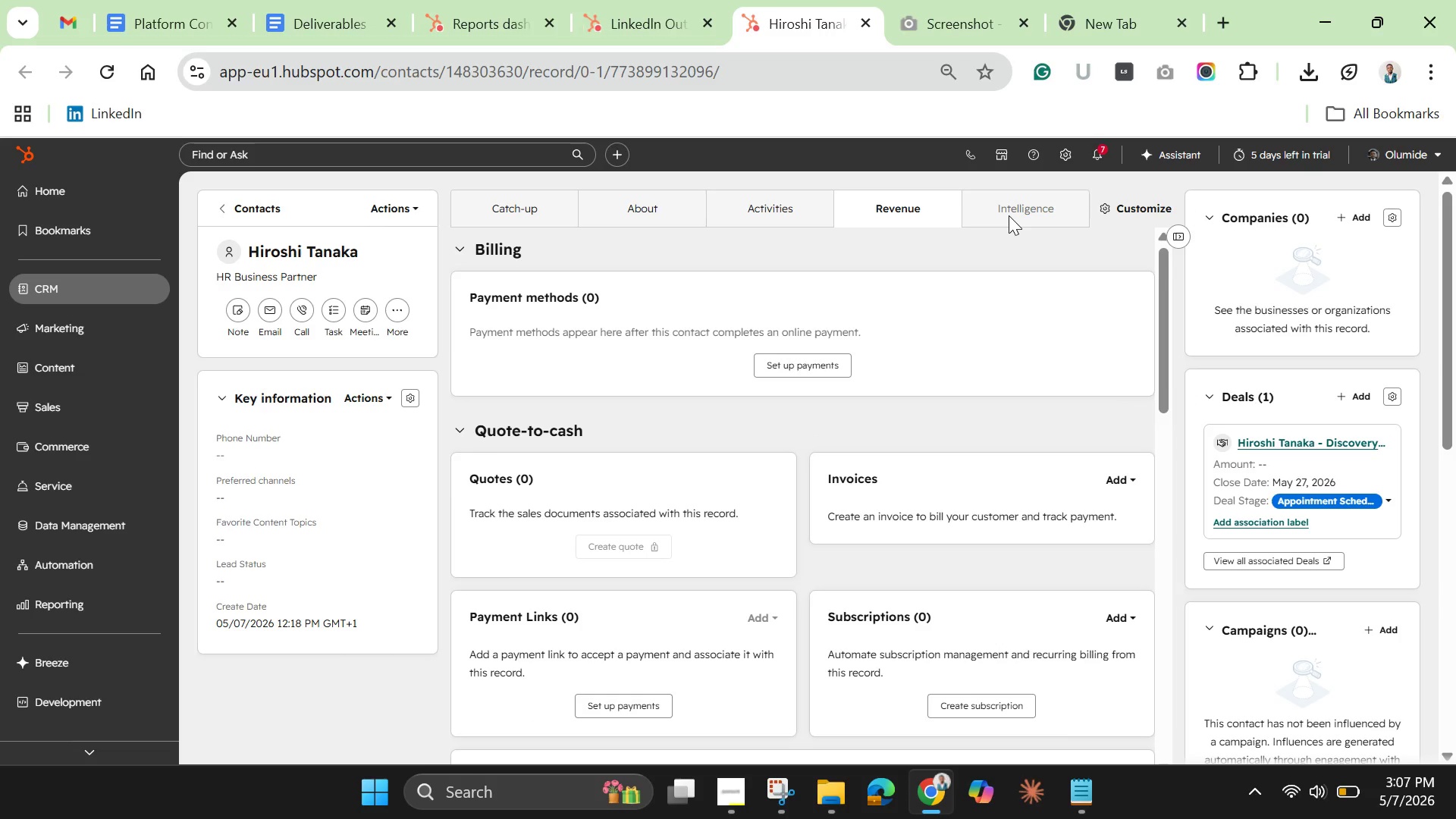 
left_click([1009, 215])
 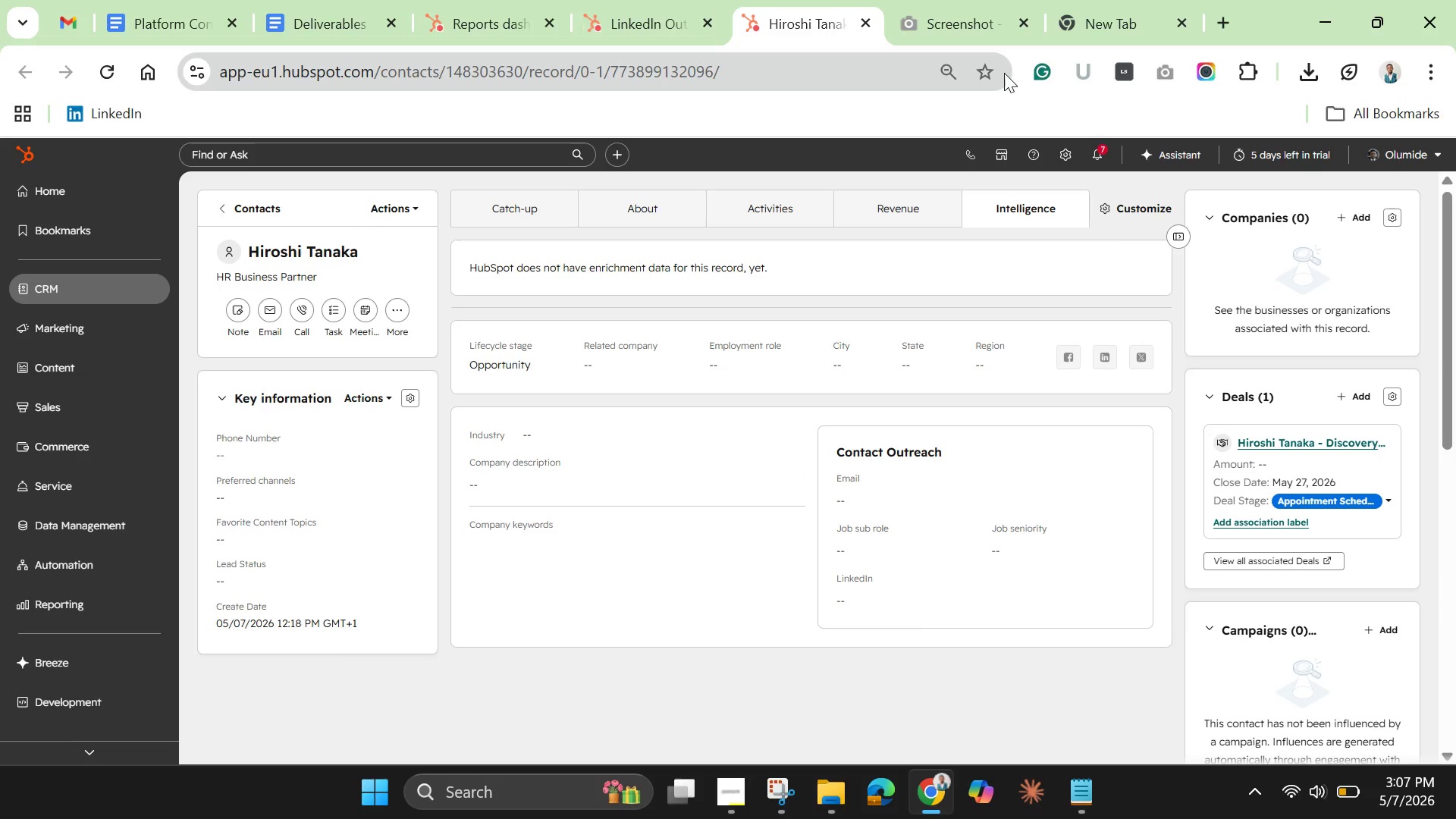 
wait(8.8)
 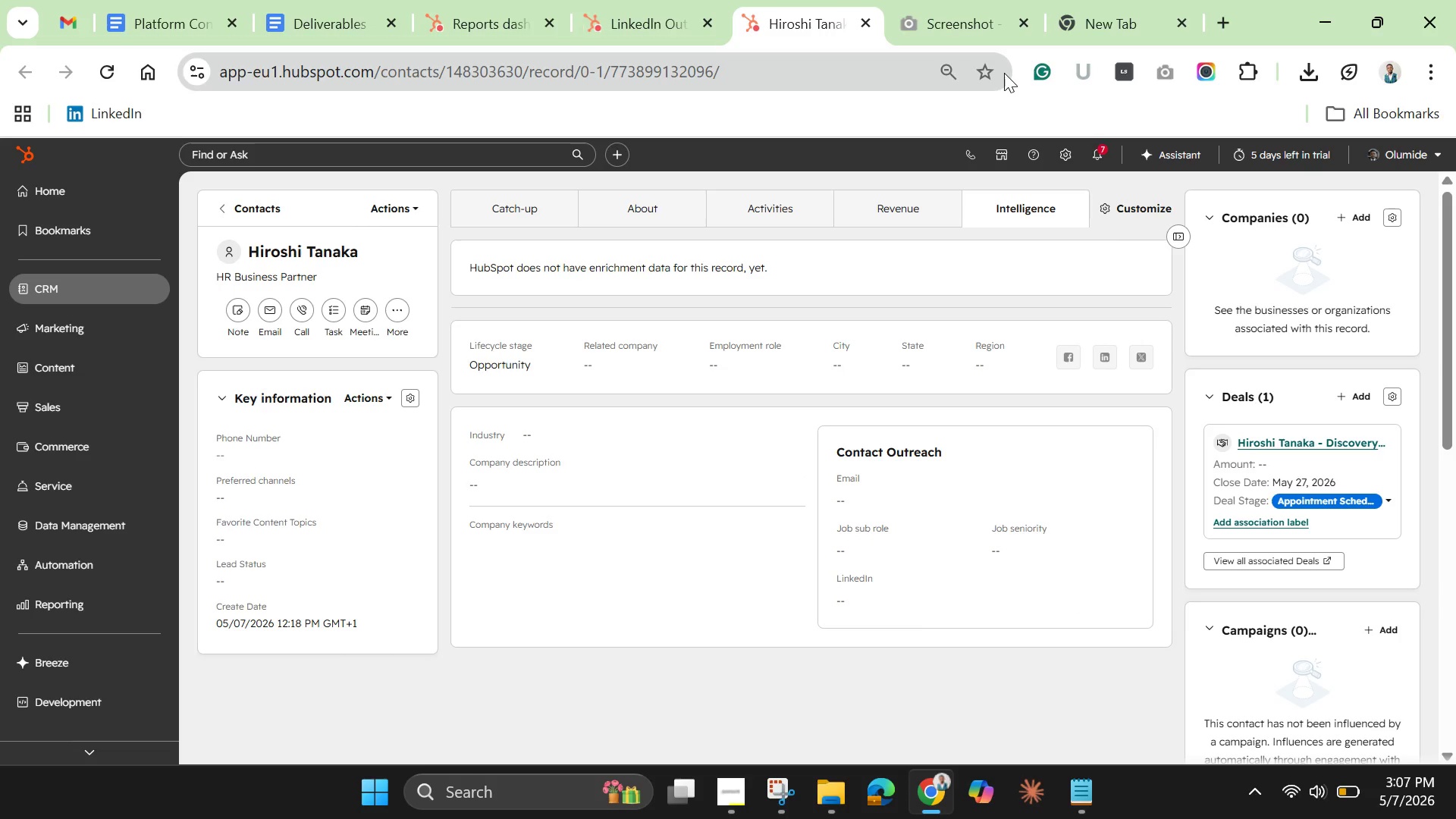 
left_click([1145, 208])
 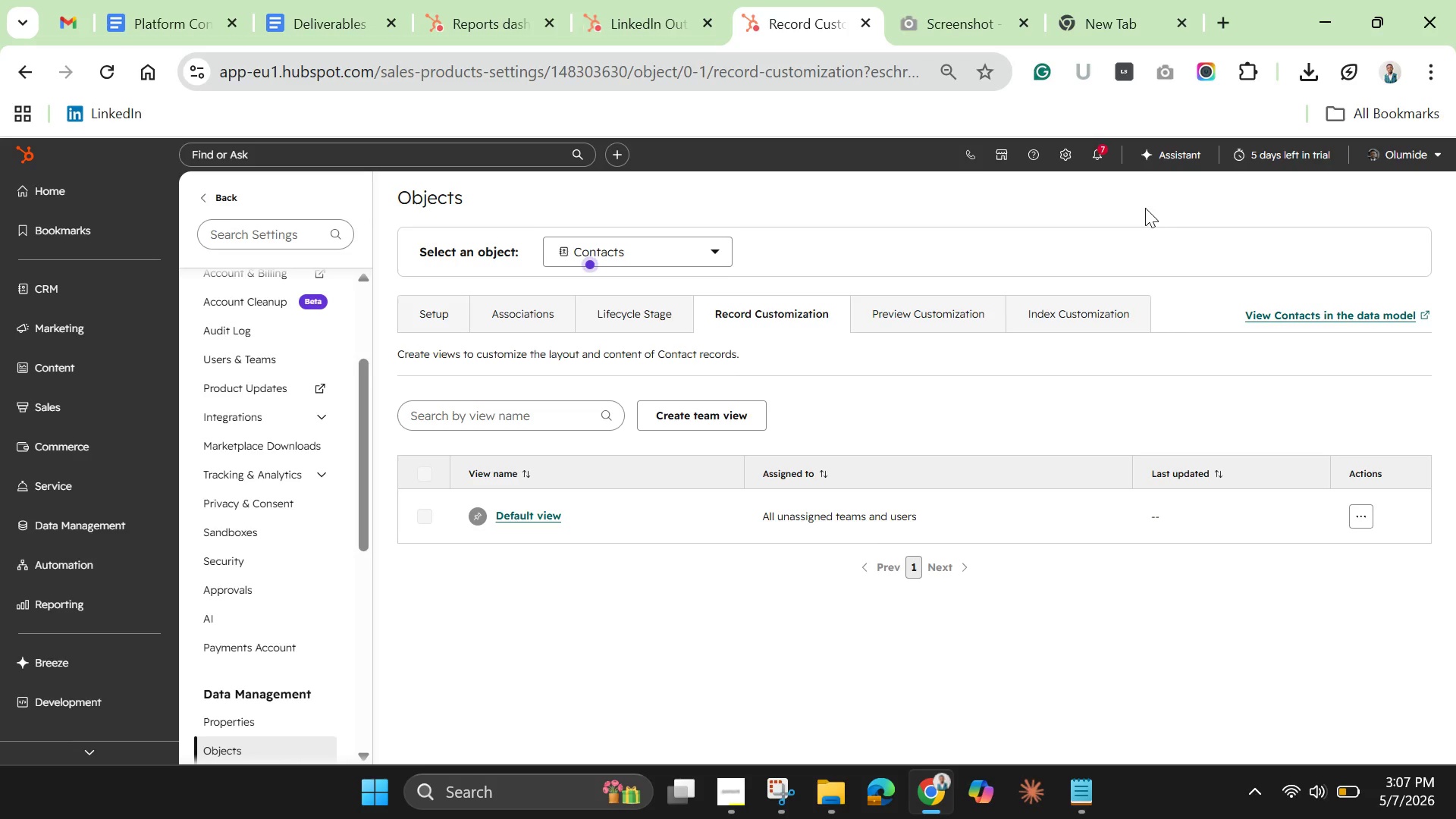 
wait(10.94)
 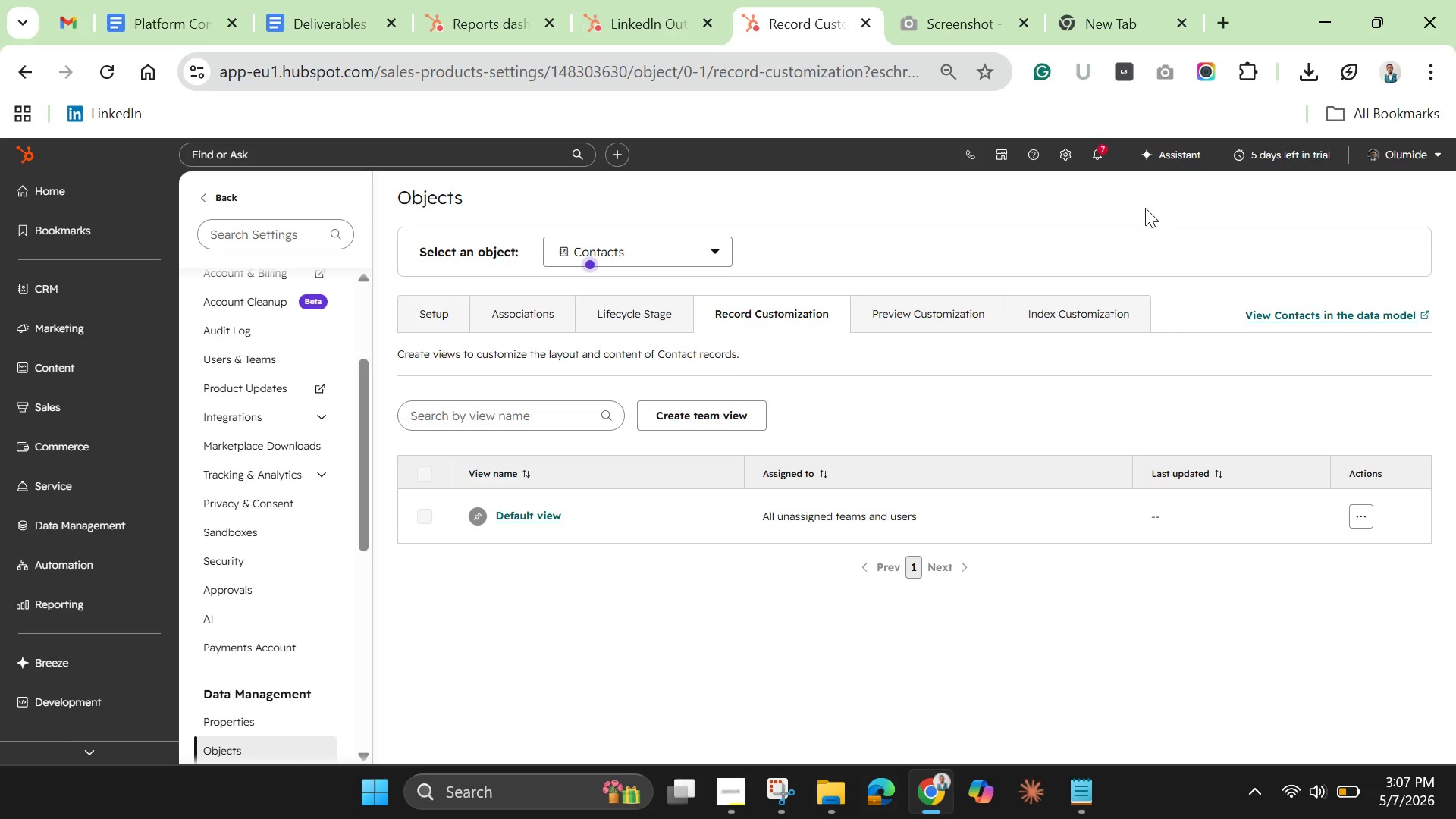 
left_click([26, 65])
 